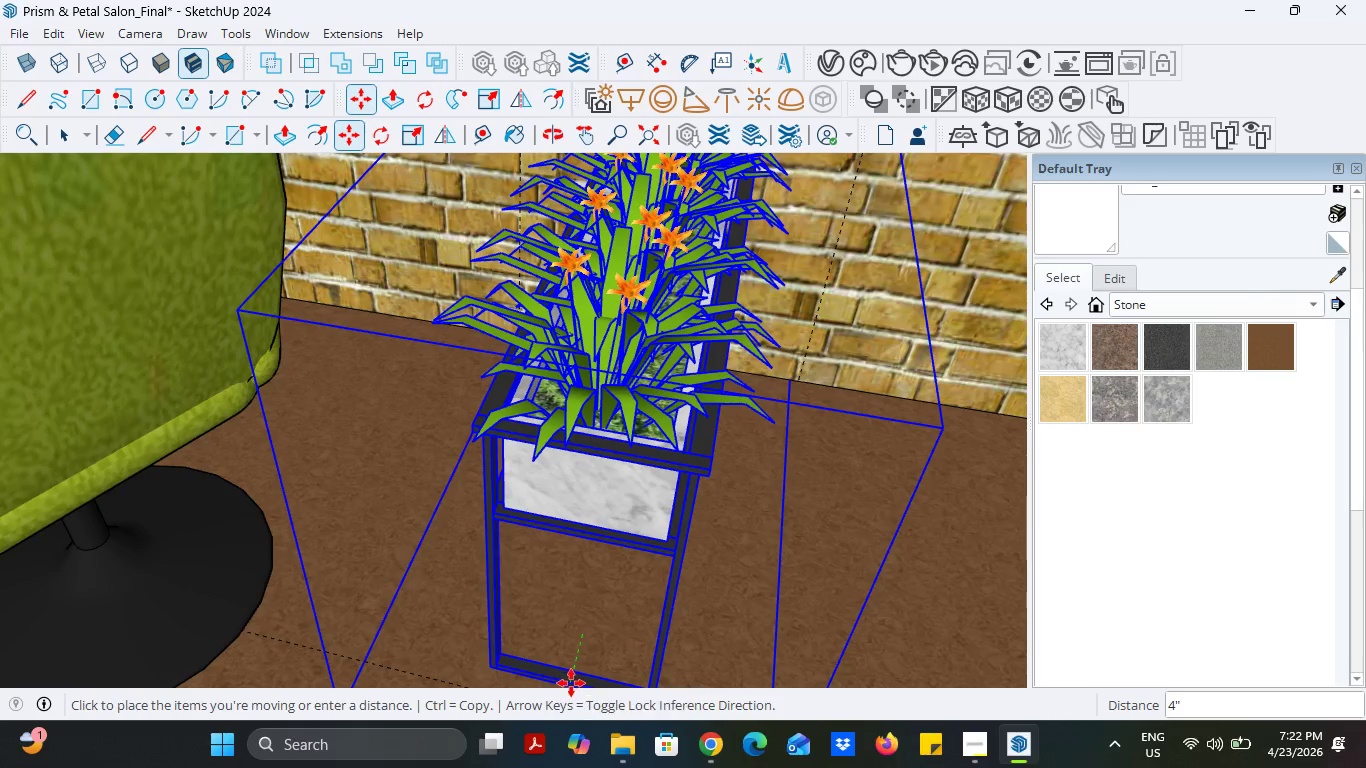 
left_click([571, 683])
 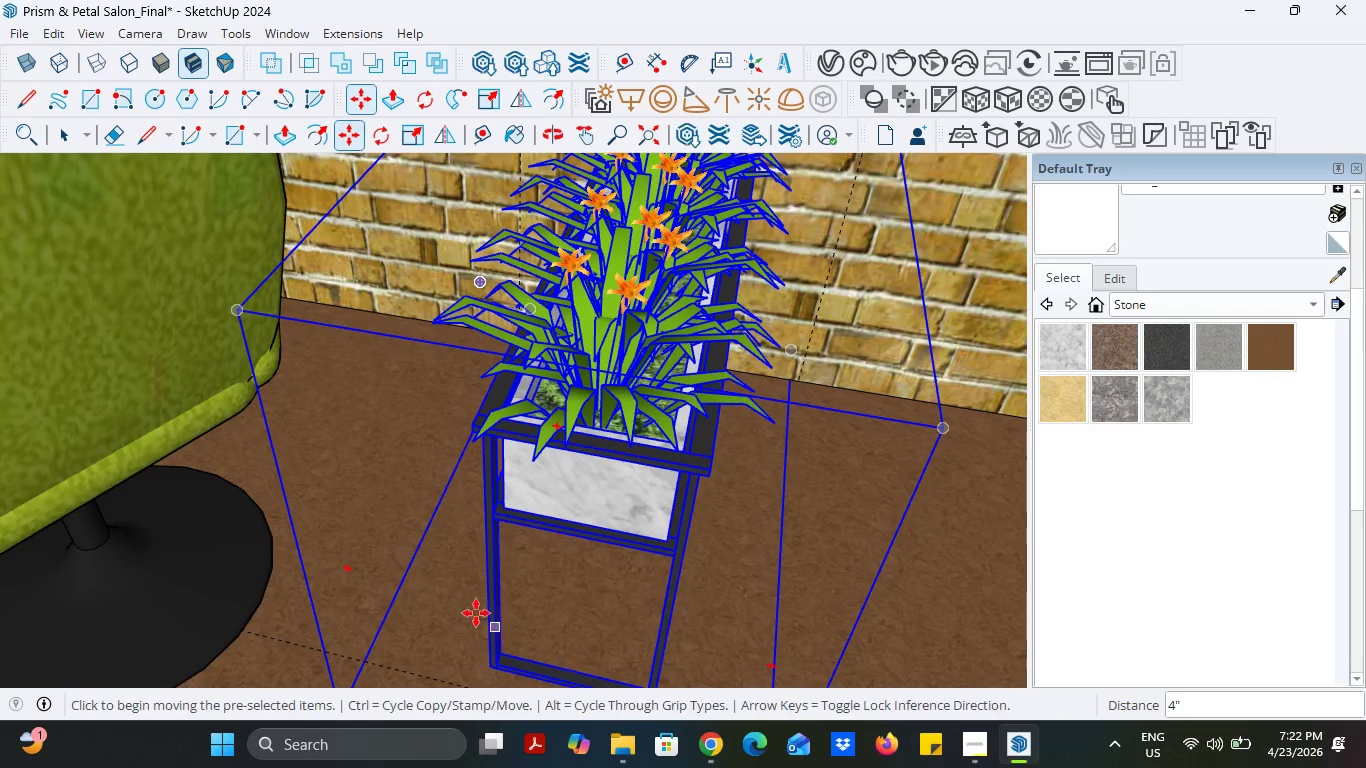 
scroll: coordinate [471, 612], scroll_direction: down, amount: 6.0
 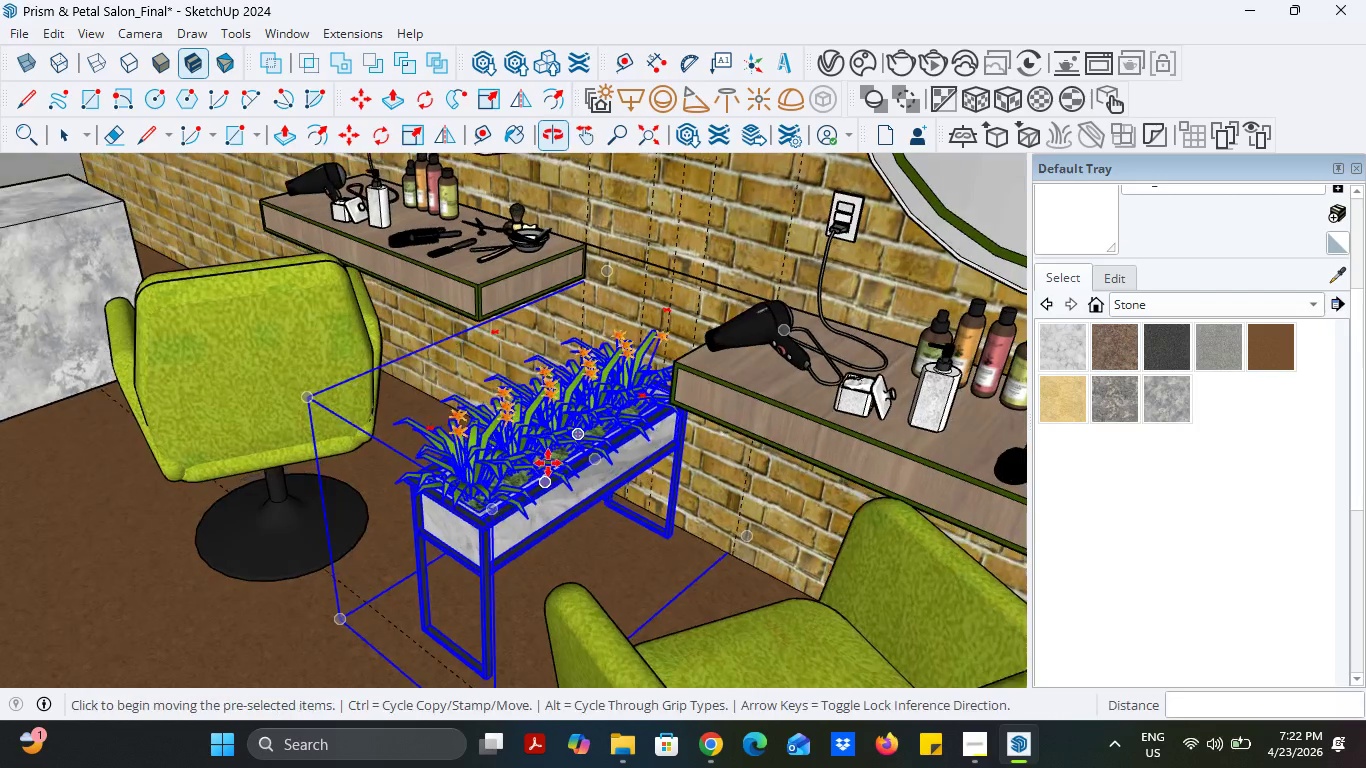 
scroll: coordinate [666, 521], scroll_direction: up, amount: 10.0
 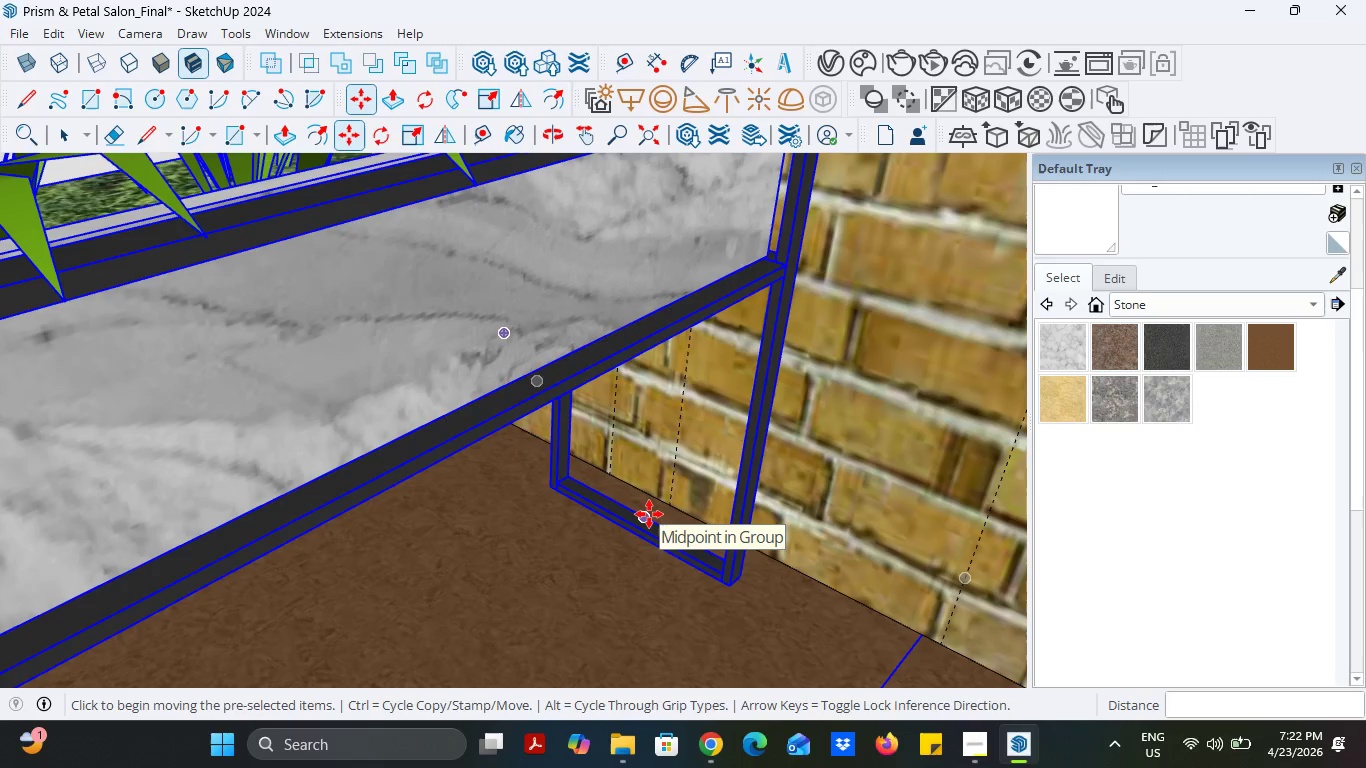 
left_click([649, 514])
 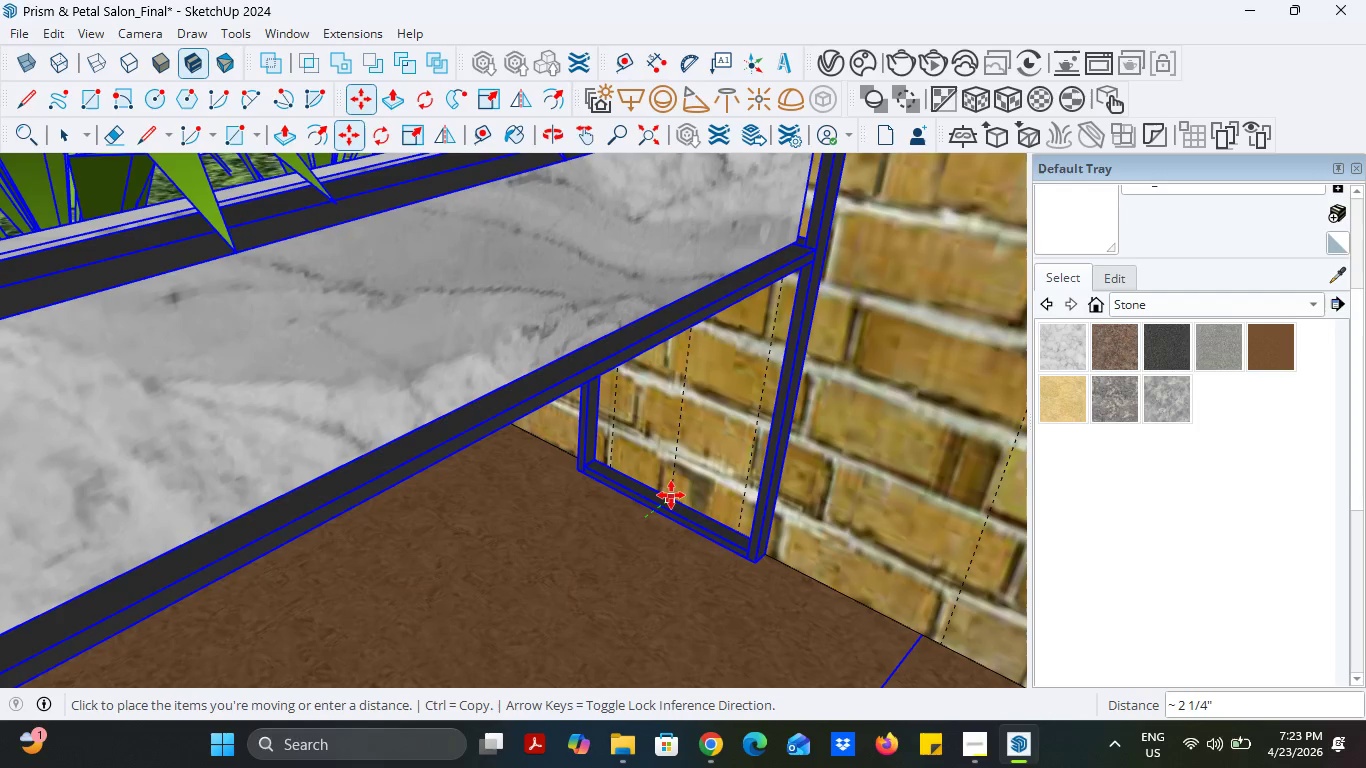 
left_click([671, 495])
 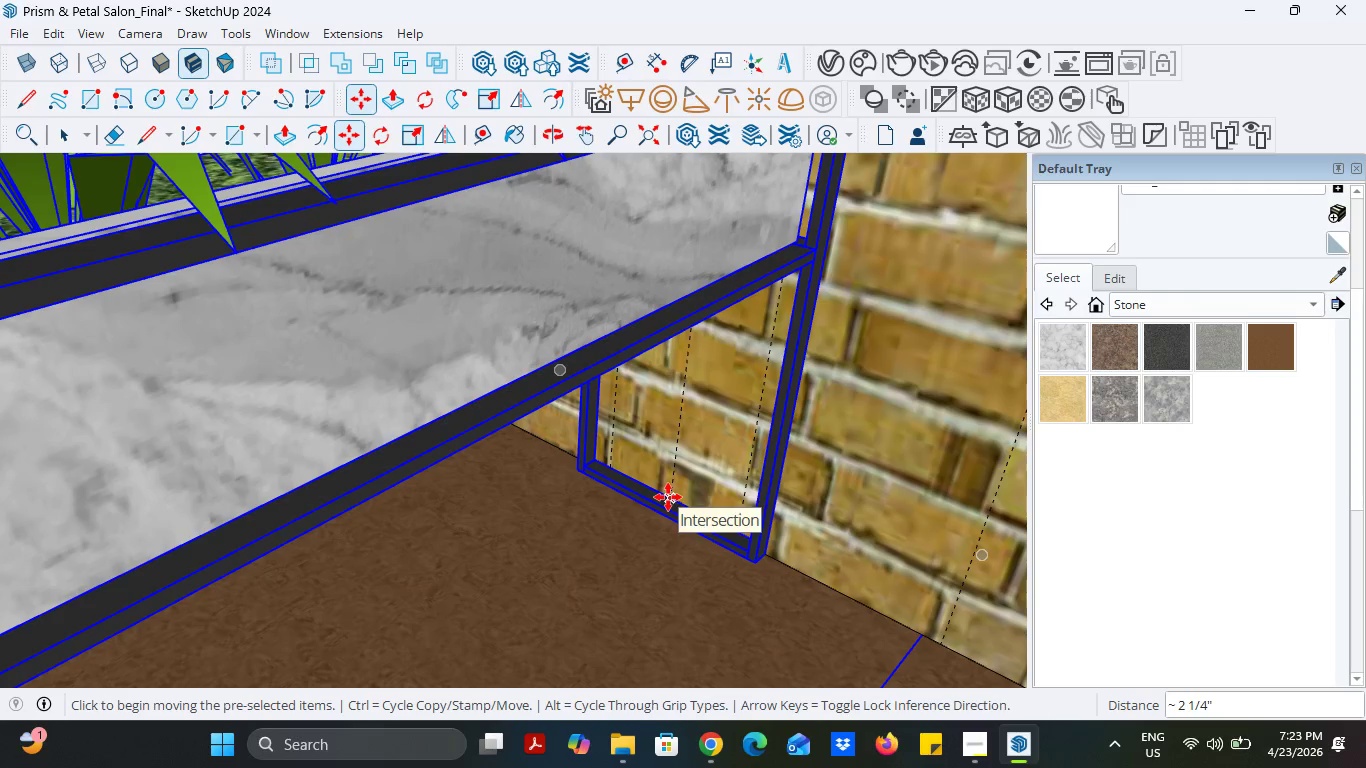 
left_click([668, 497])
 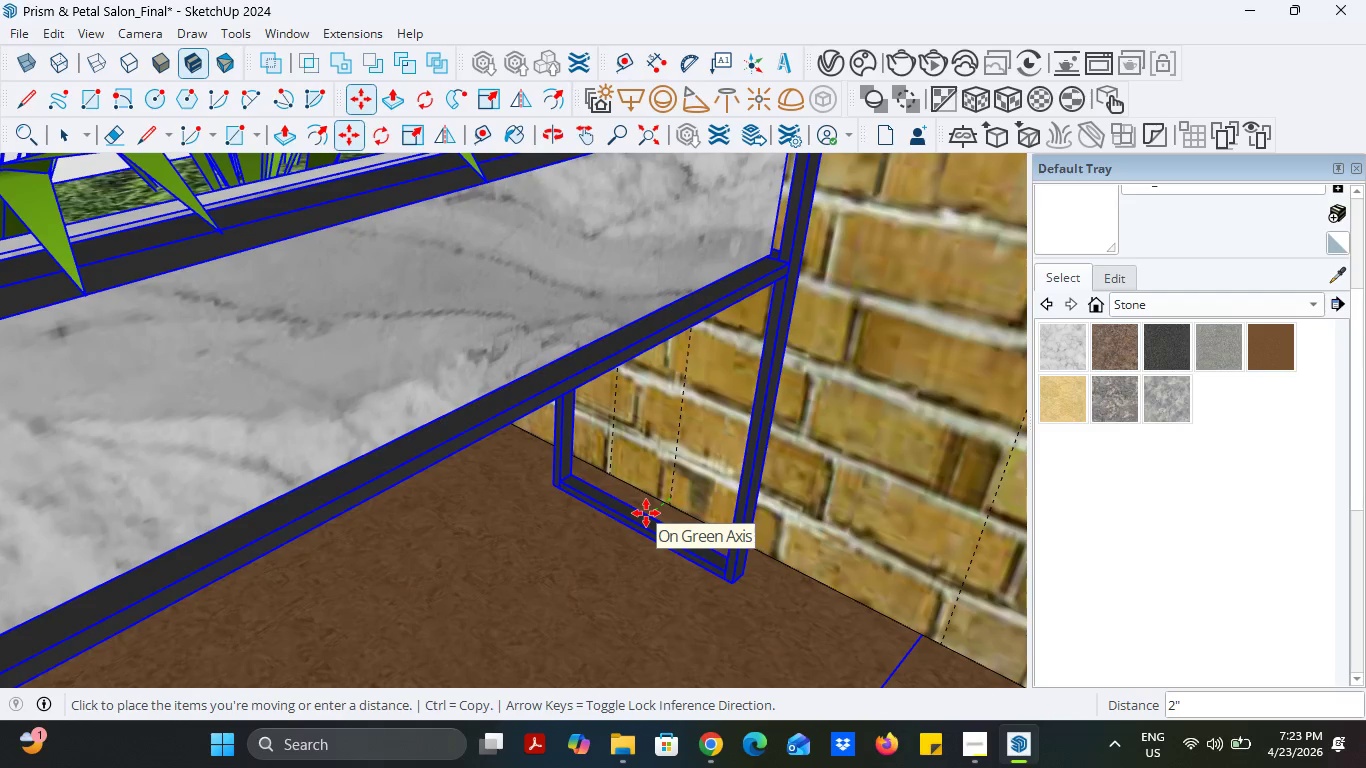 
key(4)
 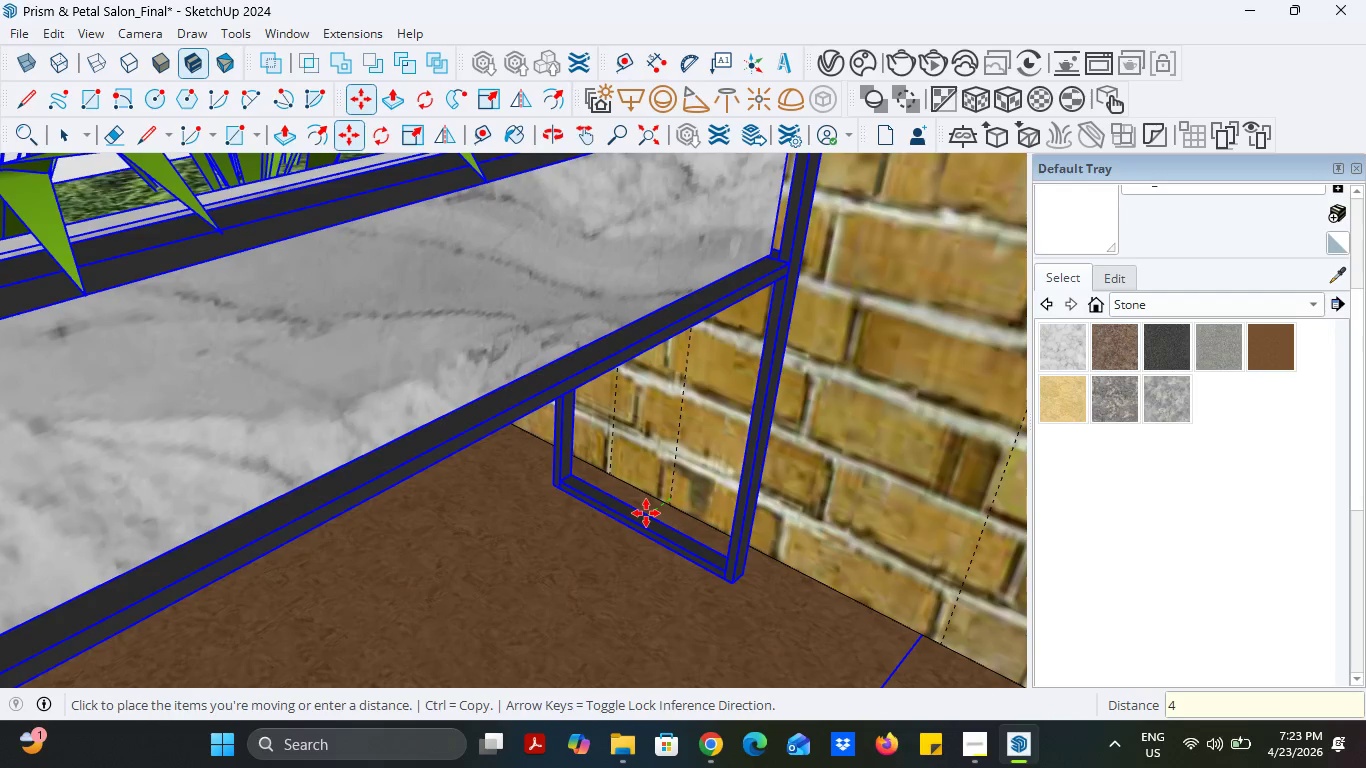 
key(Enter)
 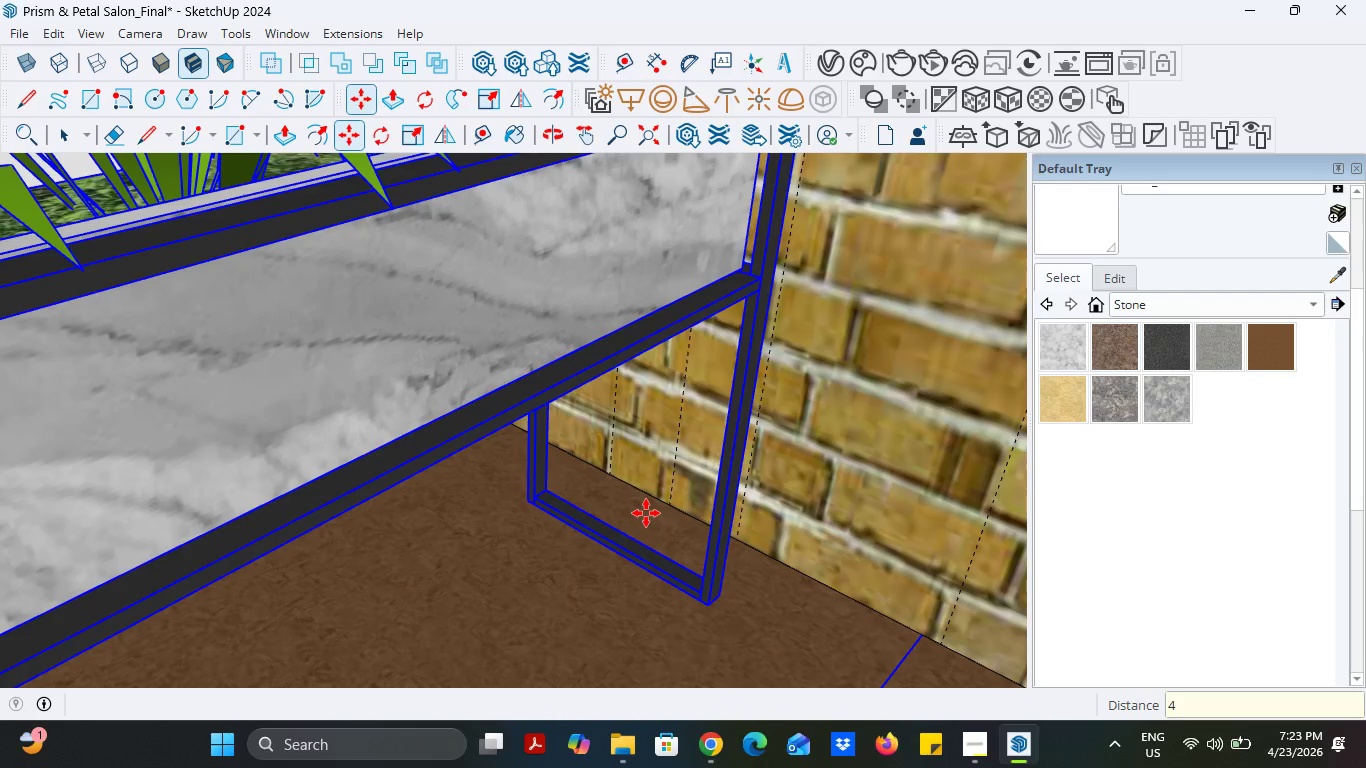 
scroll: coordinate [642, 518], scroll_direction: down, amount: 12.0
 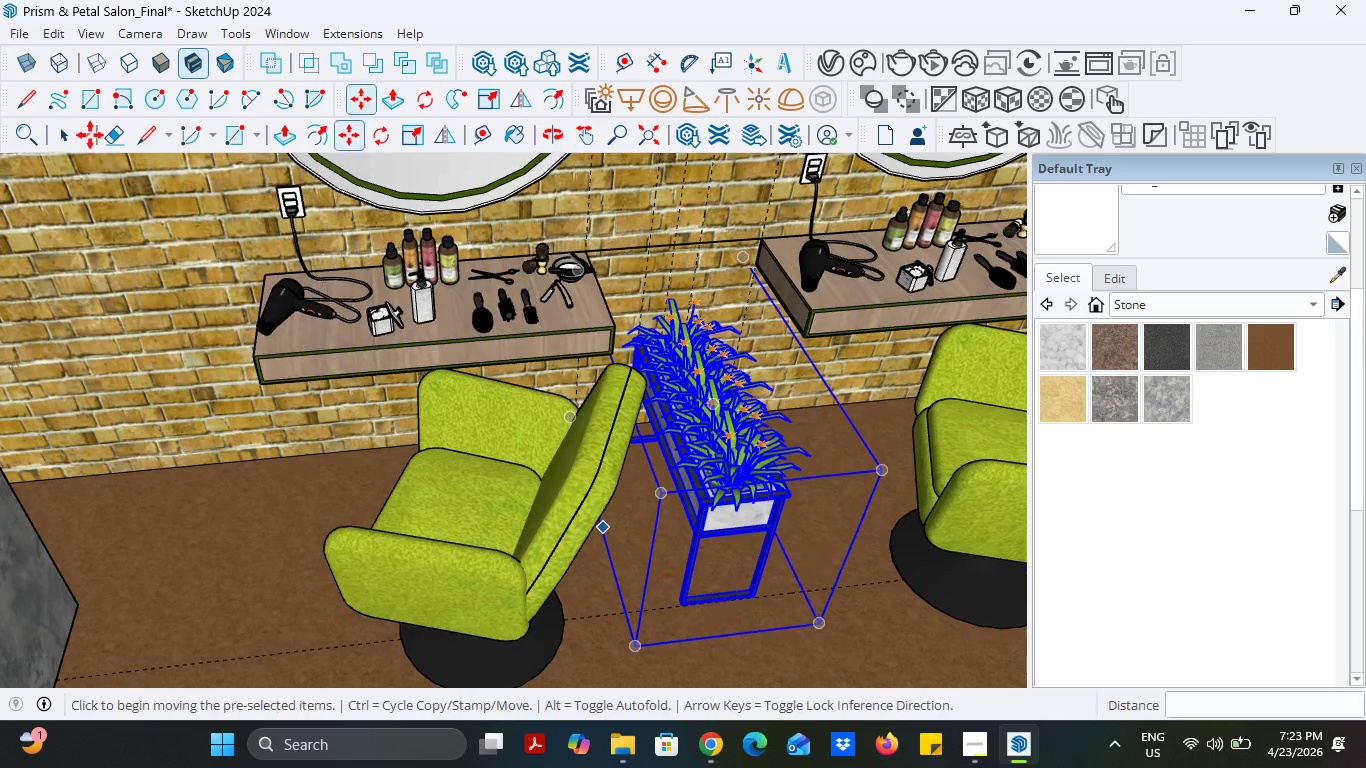 
left_click([70, 135])
 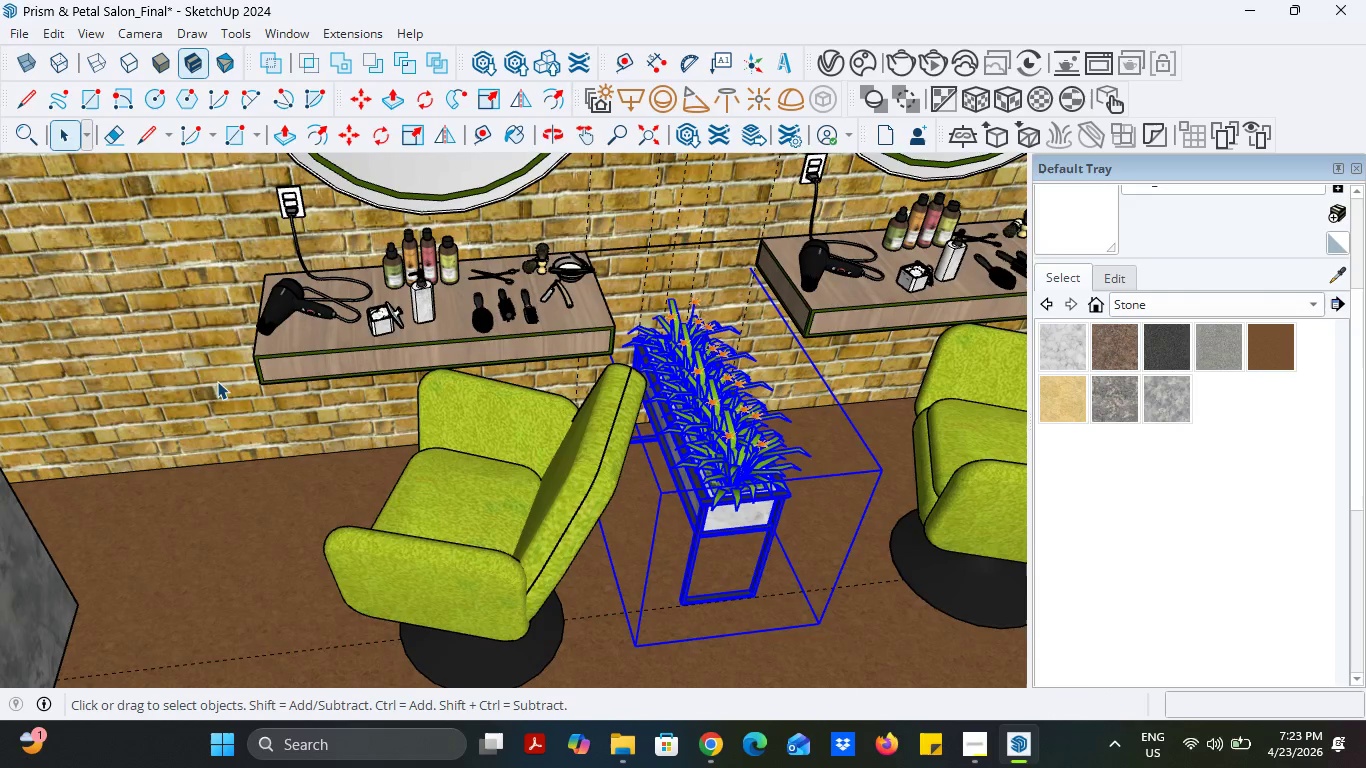 
scroll: coordinate [416, 497], scroll_direction: down, amount: 23.0
 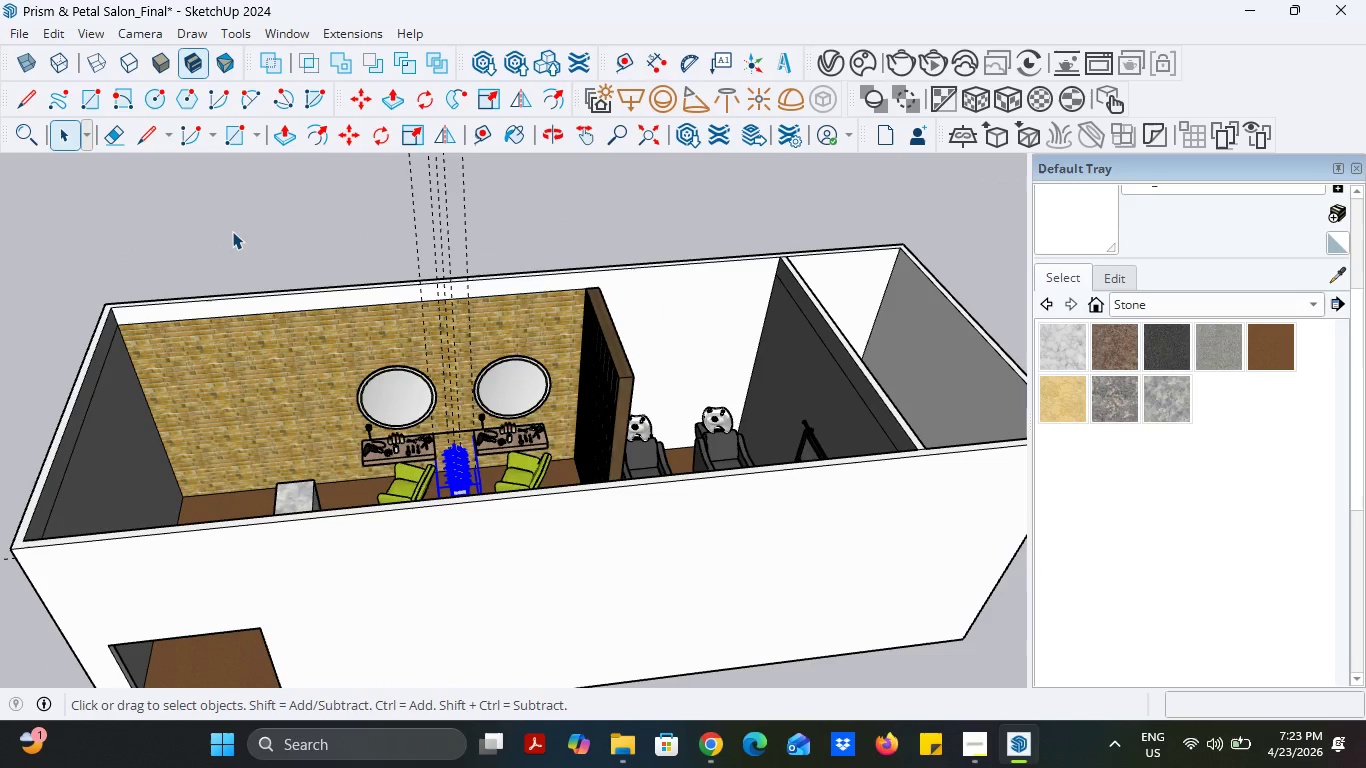 
left_click([236, 220])
 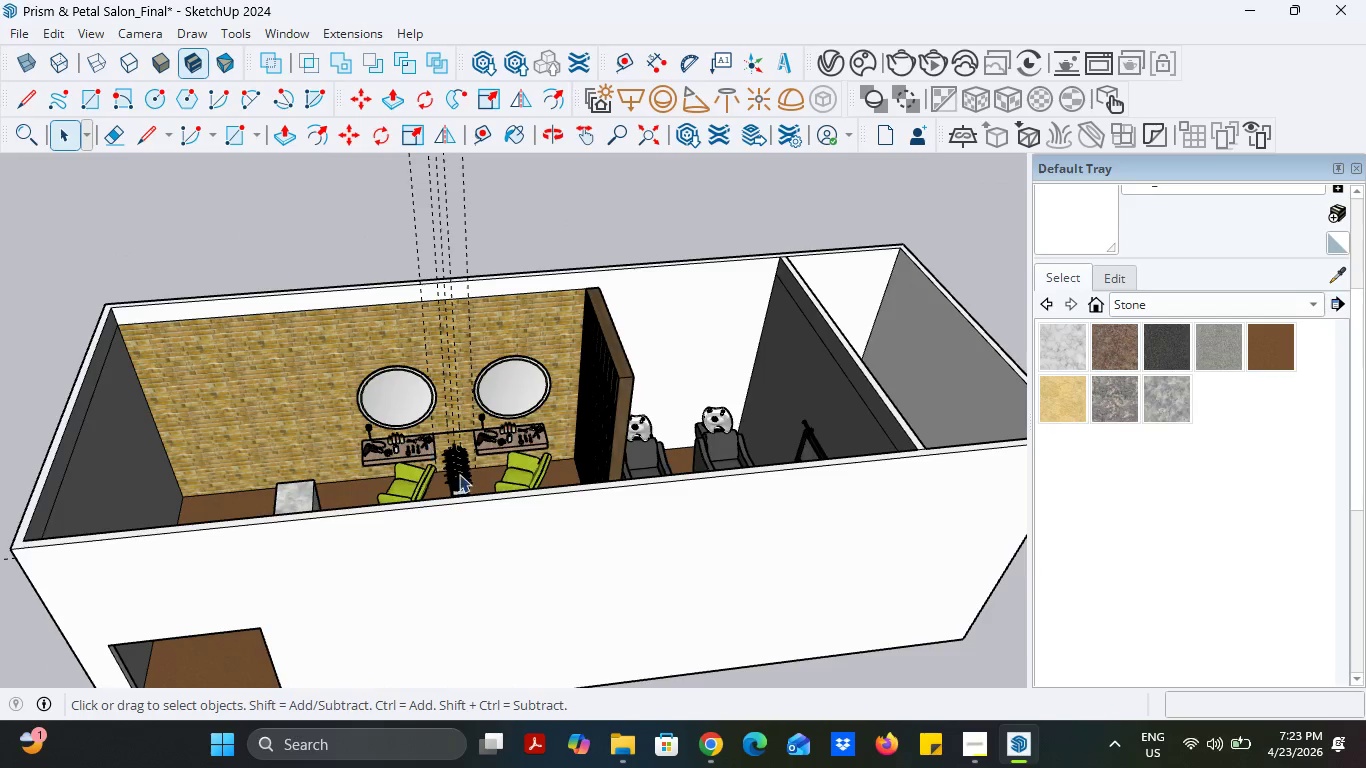 
scroll: coordinate [425, 421], scroll_direction: up, amount: 11.0
 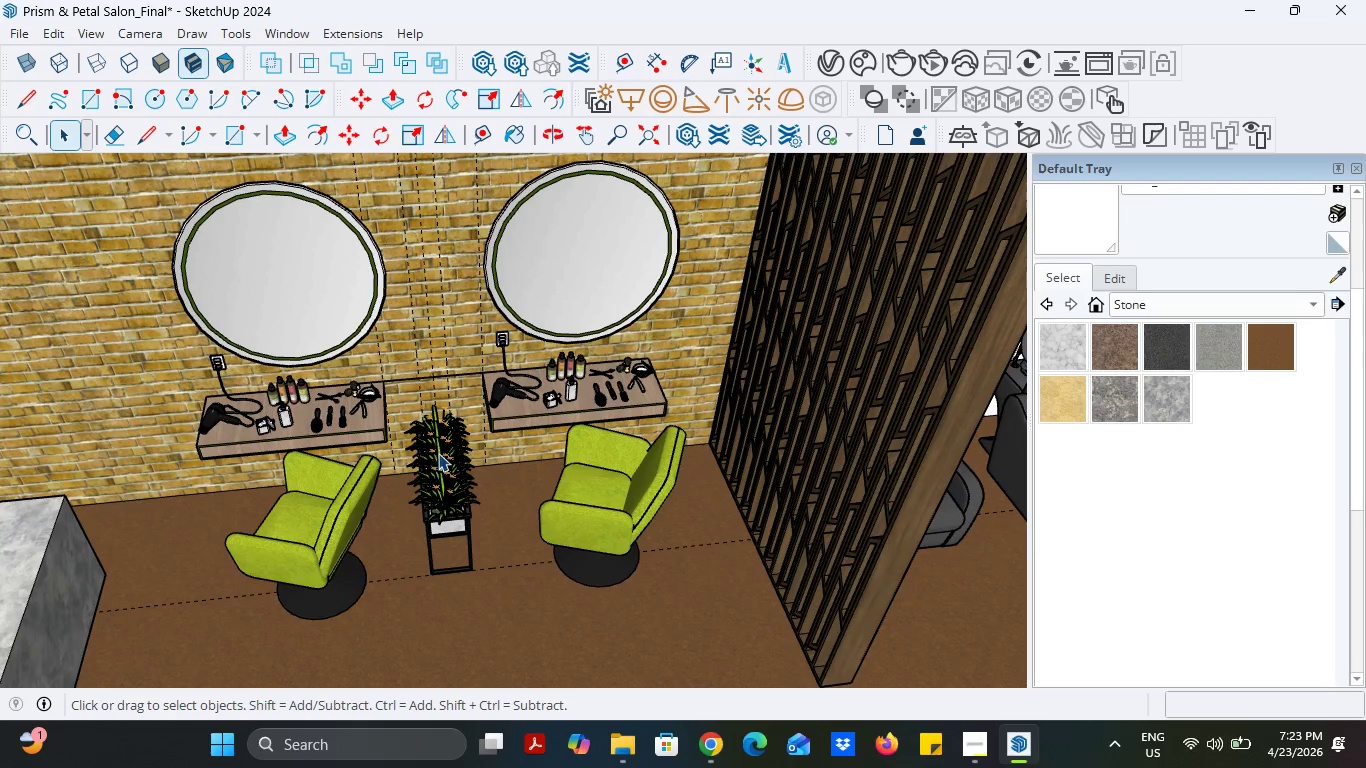 
left_click([438, 453])
 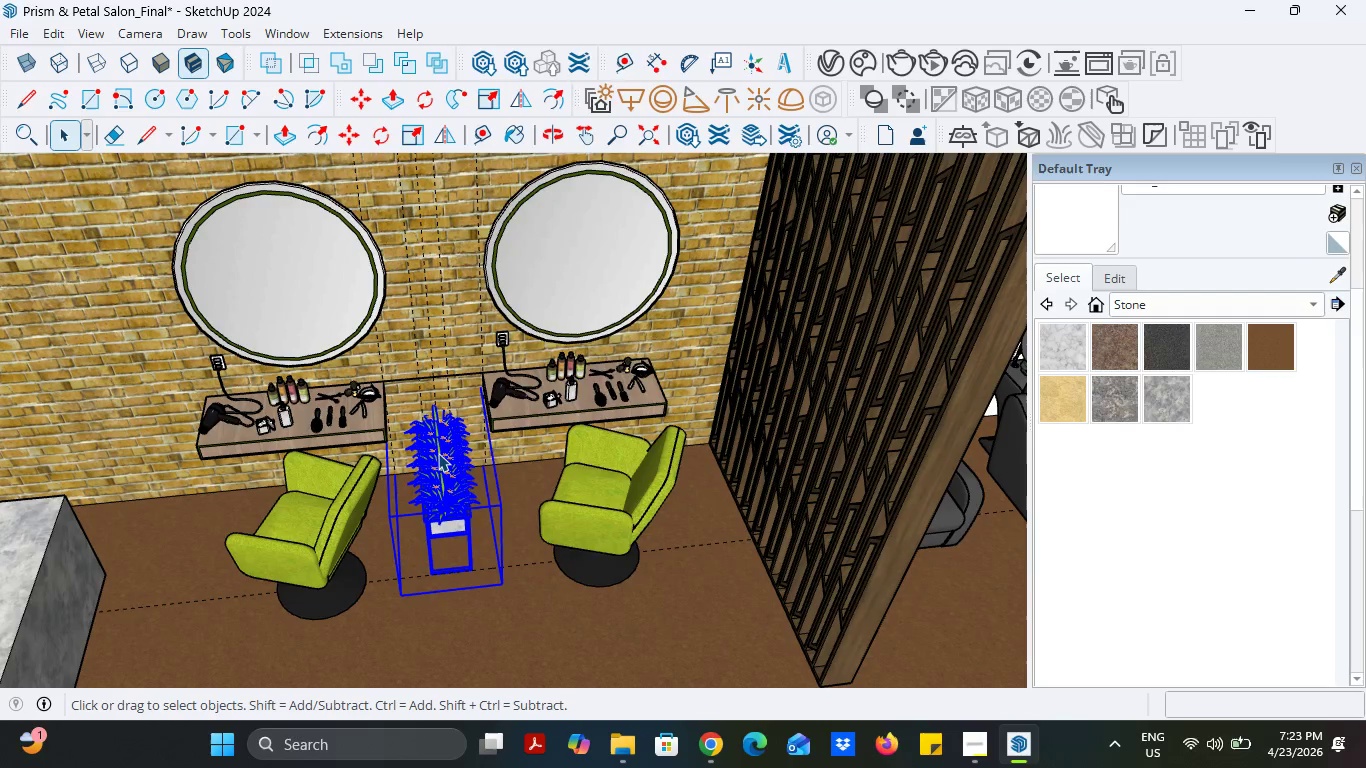 
right_click([438, 453])
 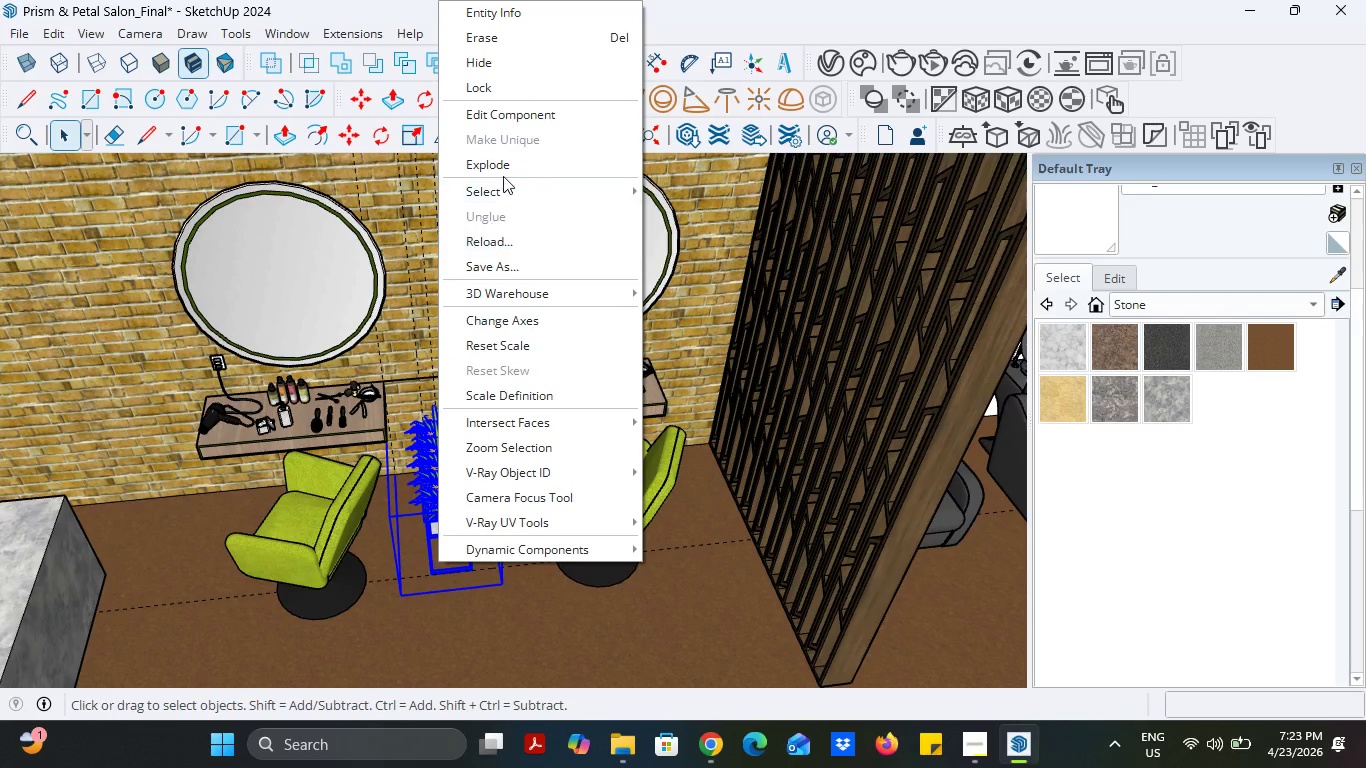 
left_click([503, 174])
 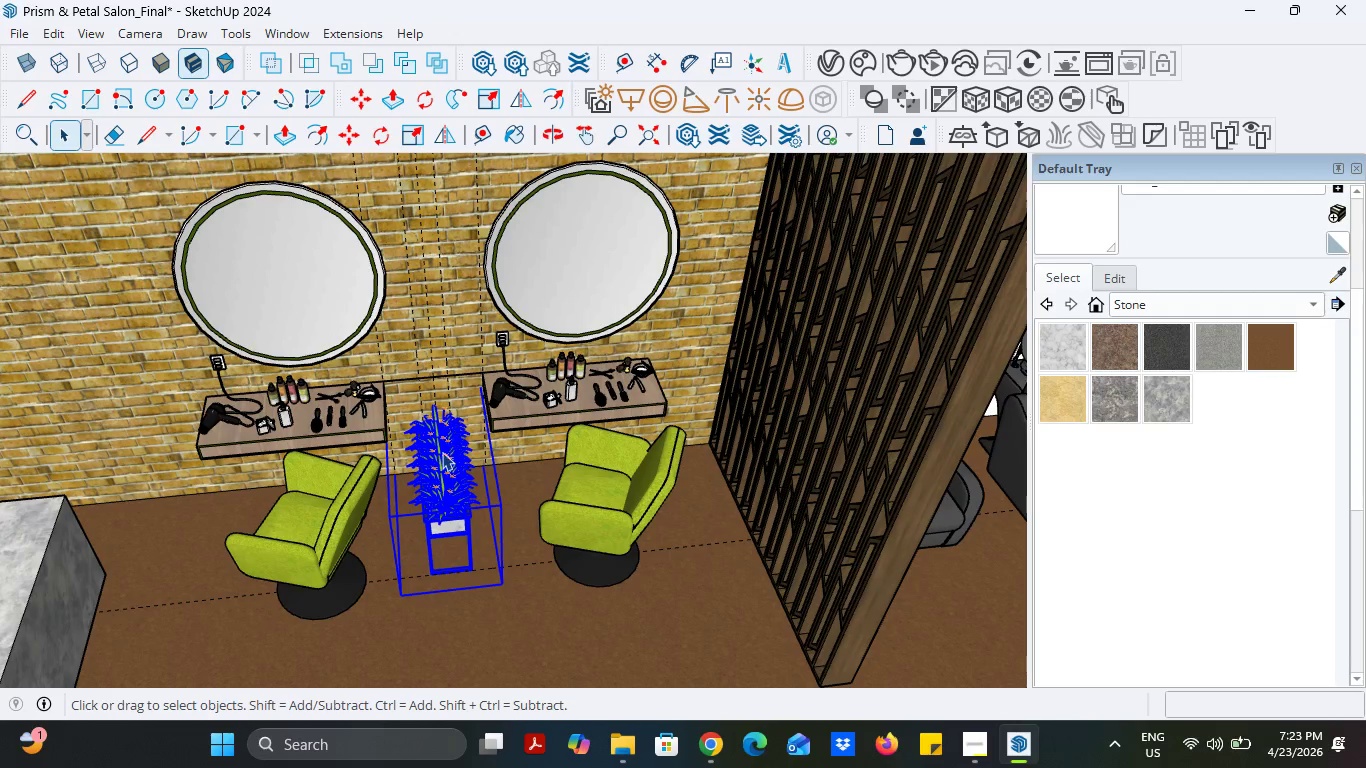 
right_click([442, 457])
 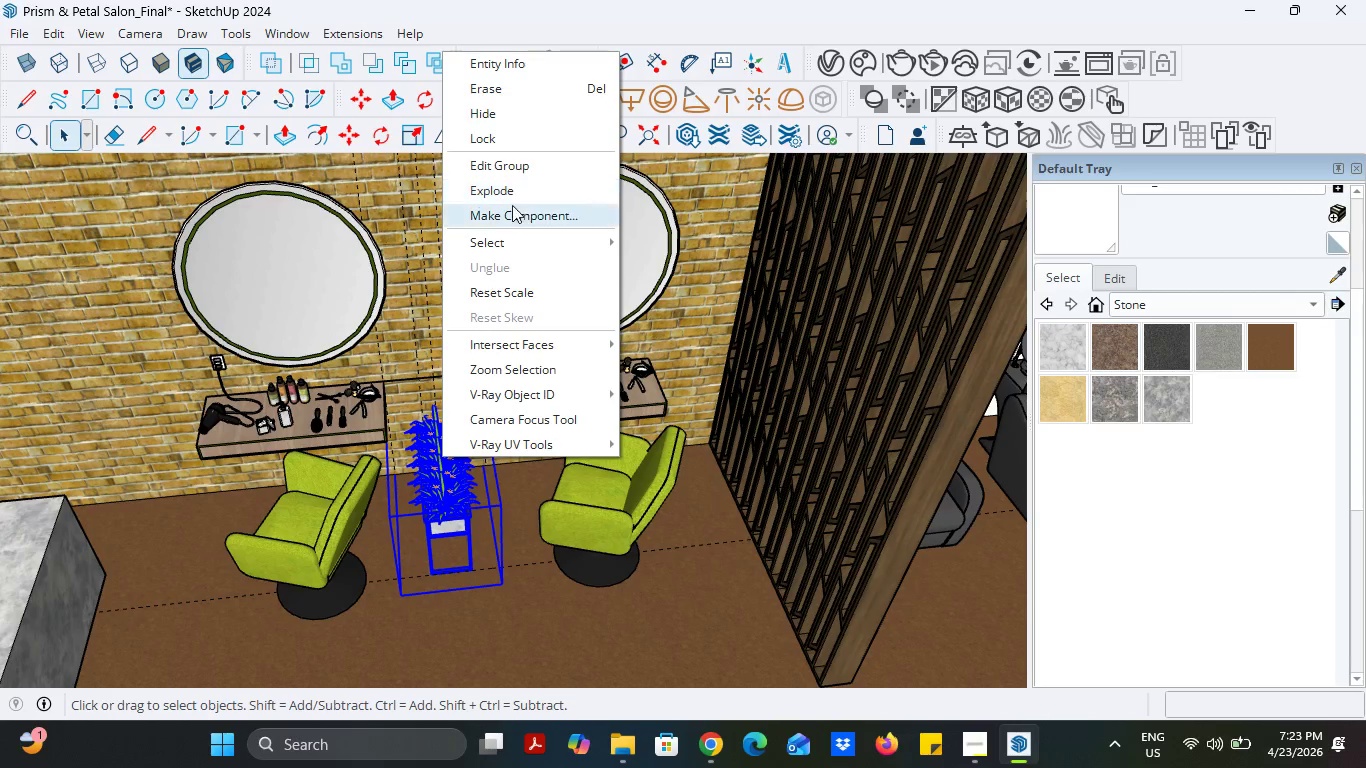 
left_click([512, 212])
 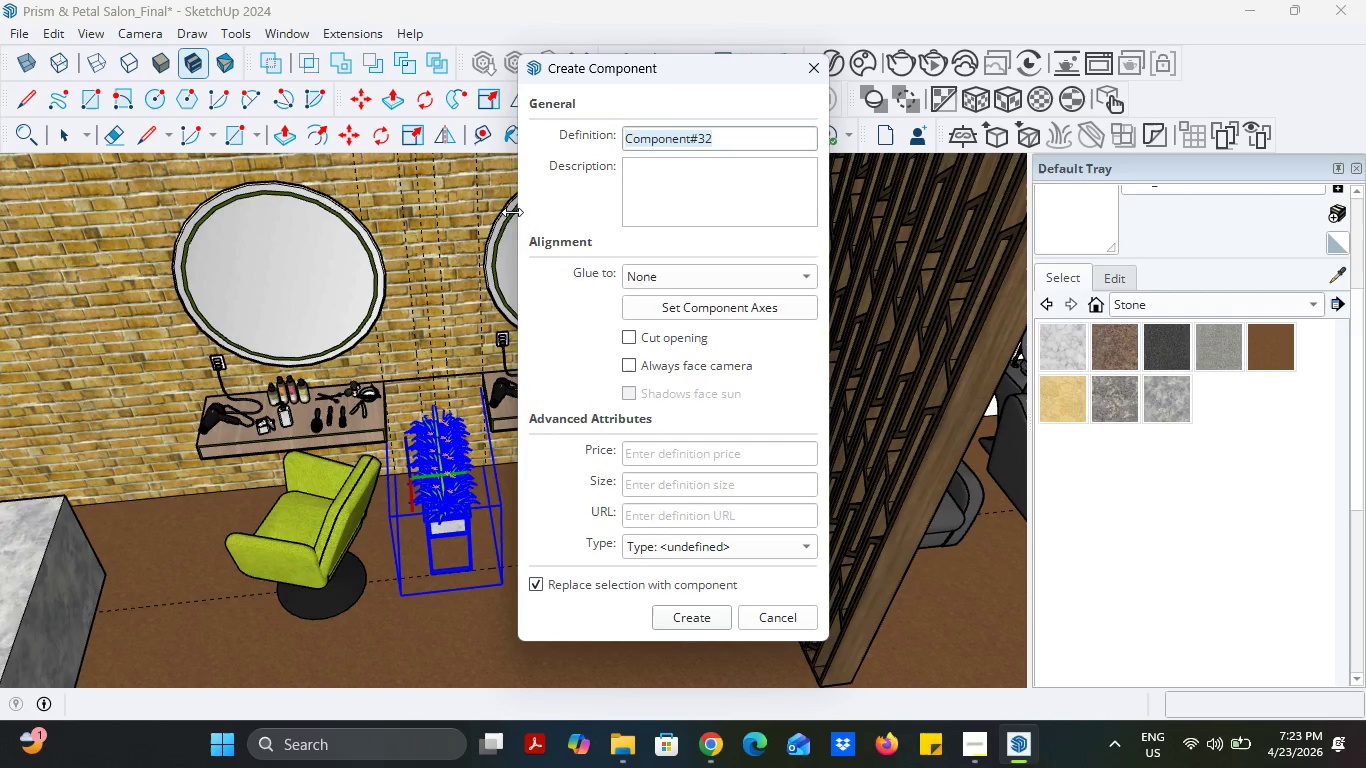 
type(Planter box)
 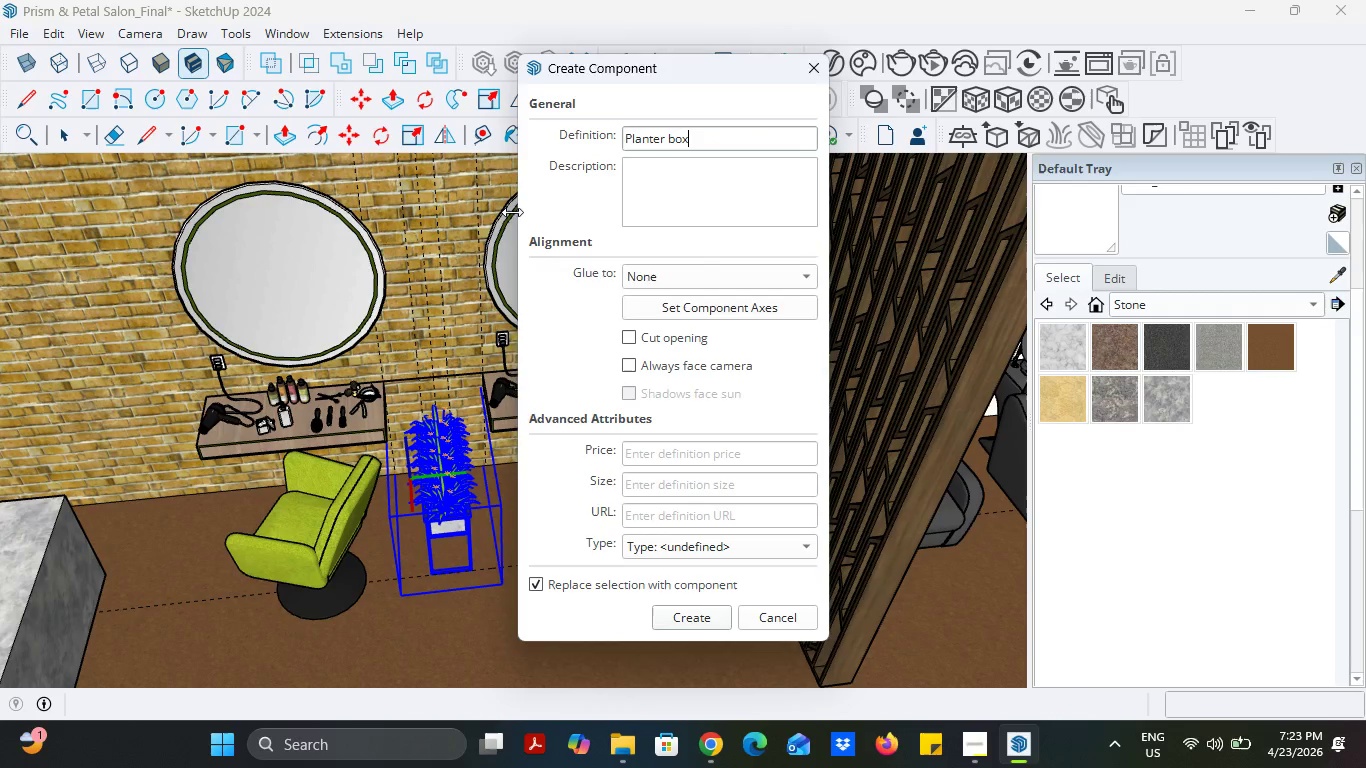 
key(Enter)
 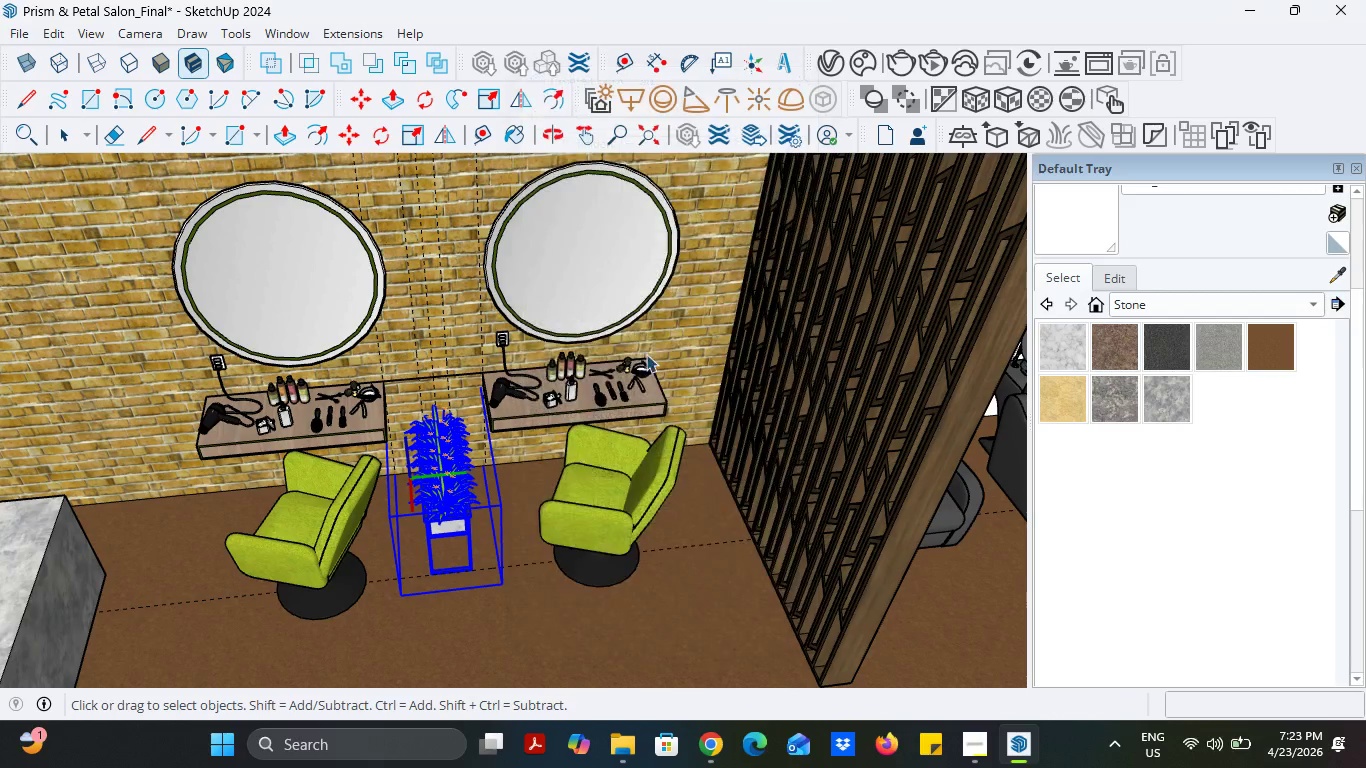 
scroll: coordinate [439, 470], scroll_direction: down, amount: 10.0
 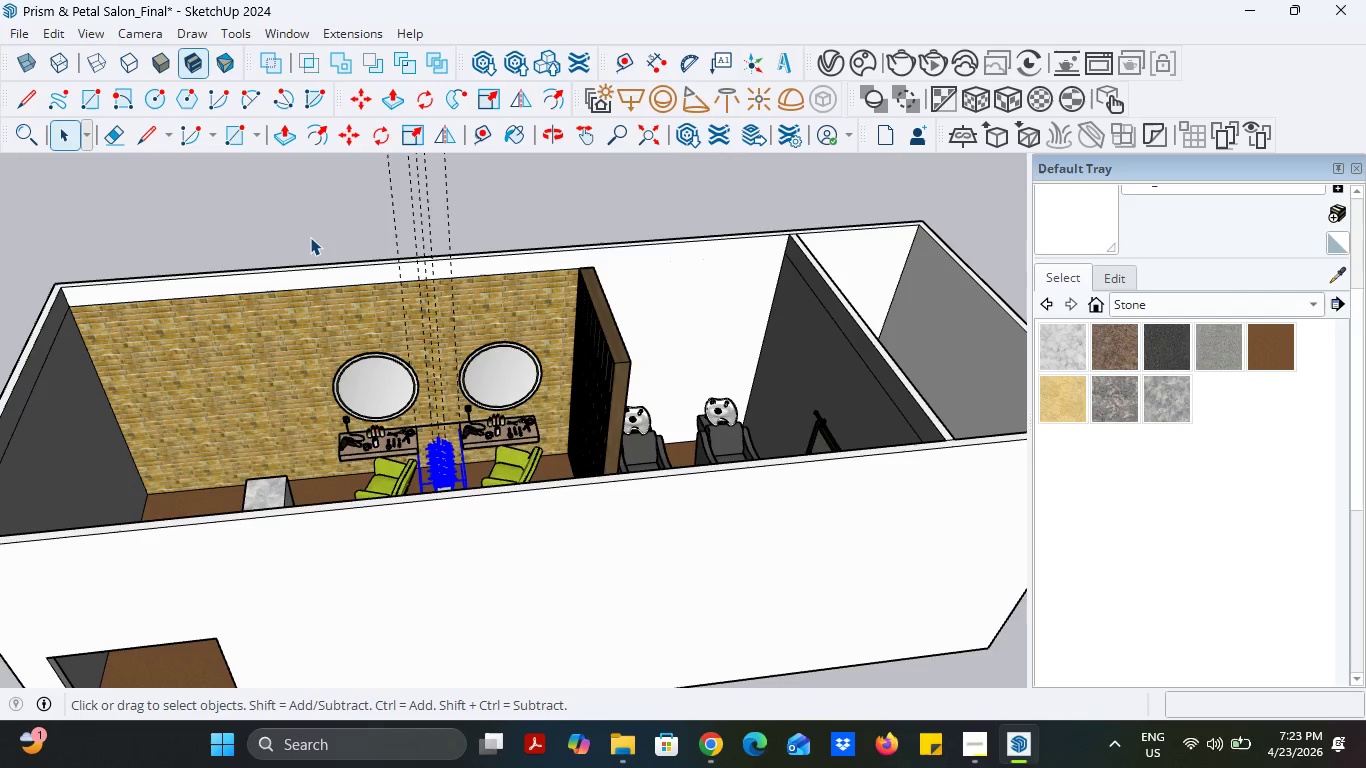 
left_click([310, 237])
 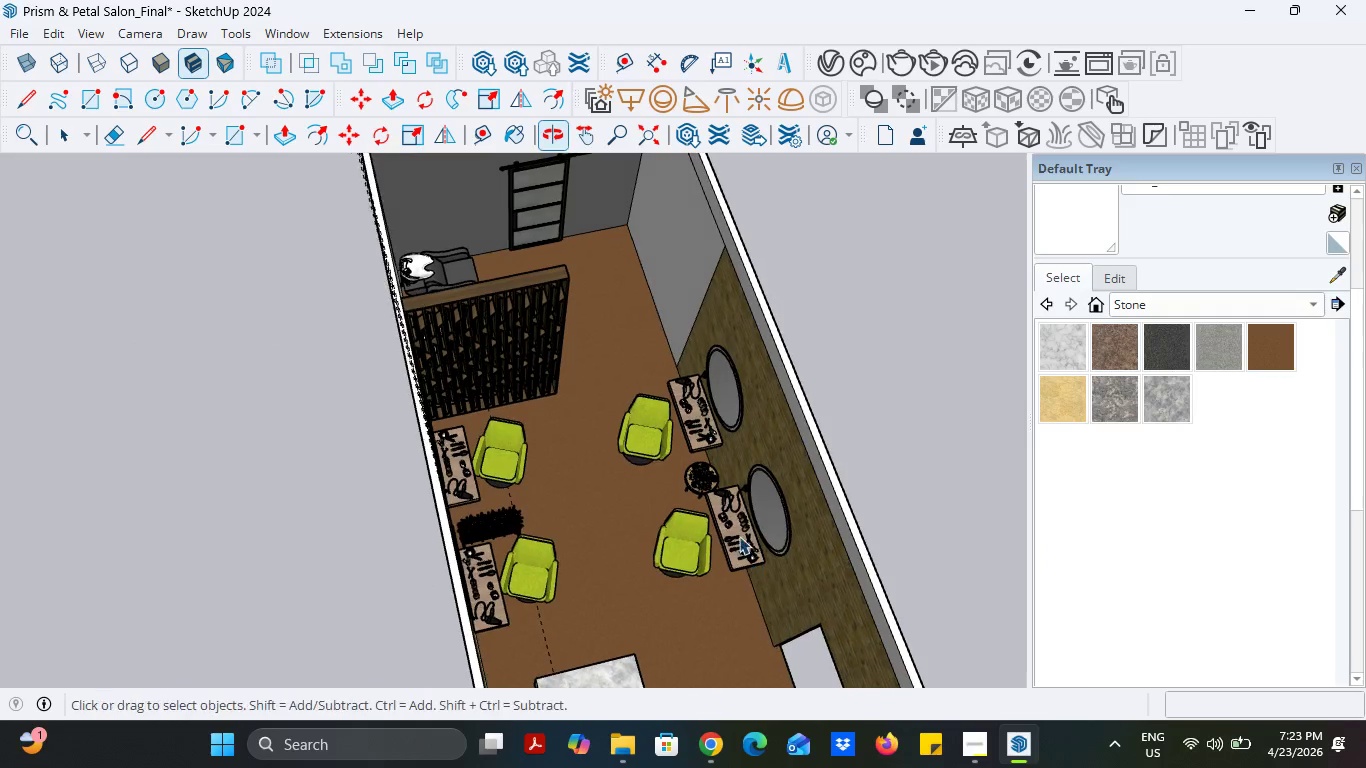 
left_click([710, 471])
 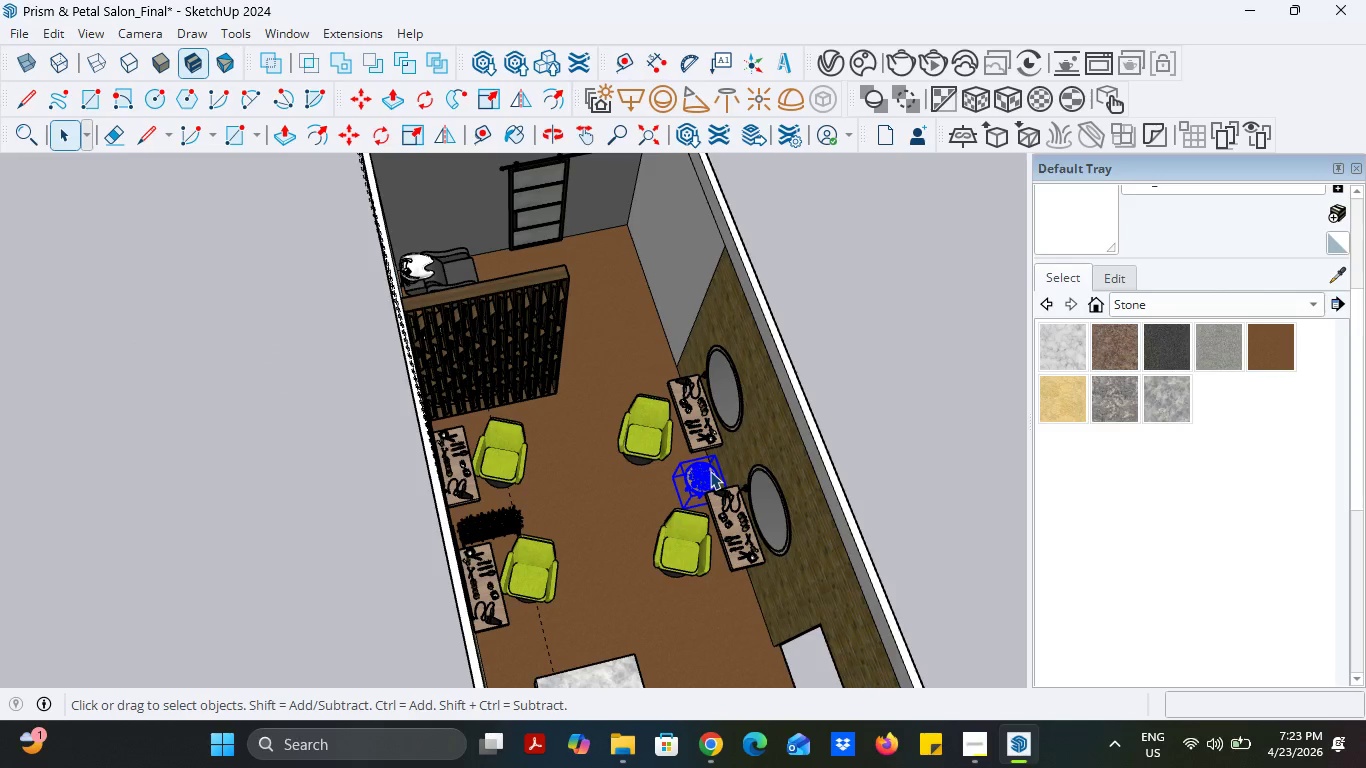 
key(Delete)
 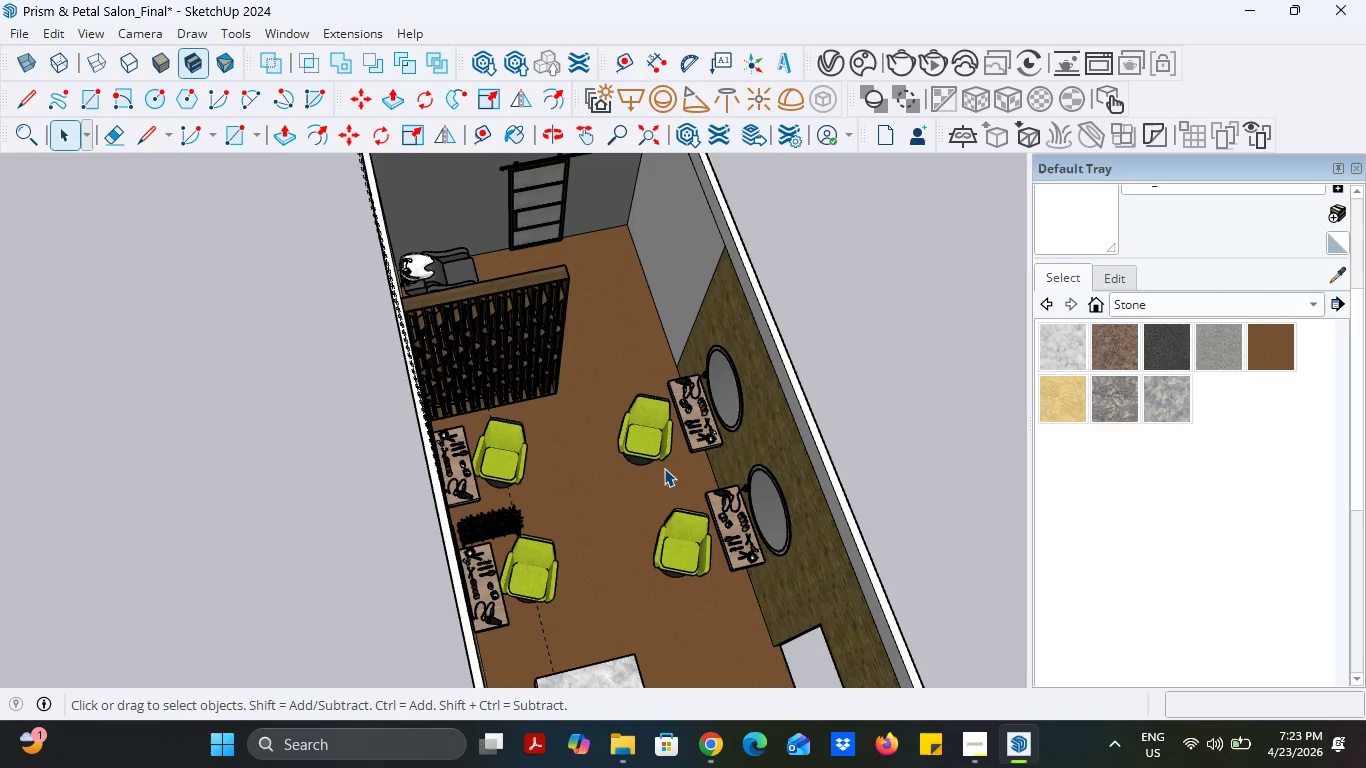 
scroll: coordinate [574, 567], scroll_direction: up, amount: 15.0
 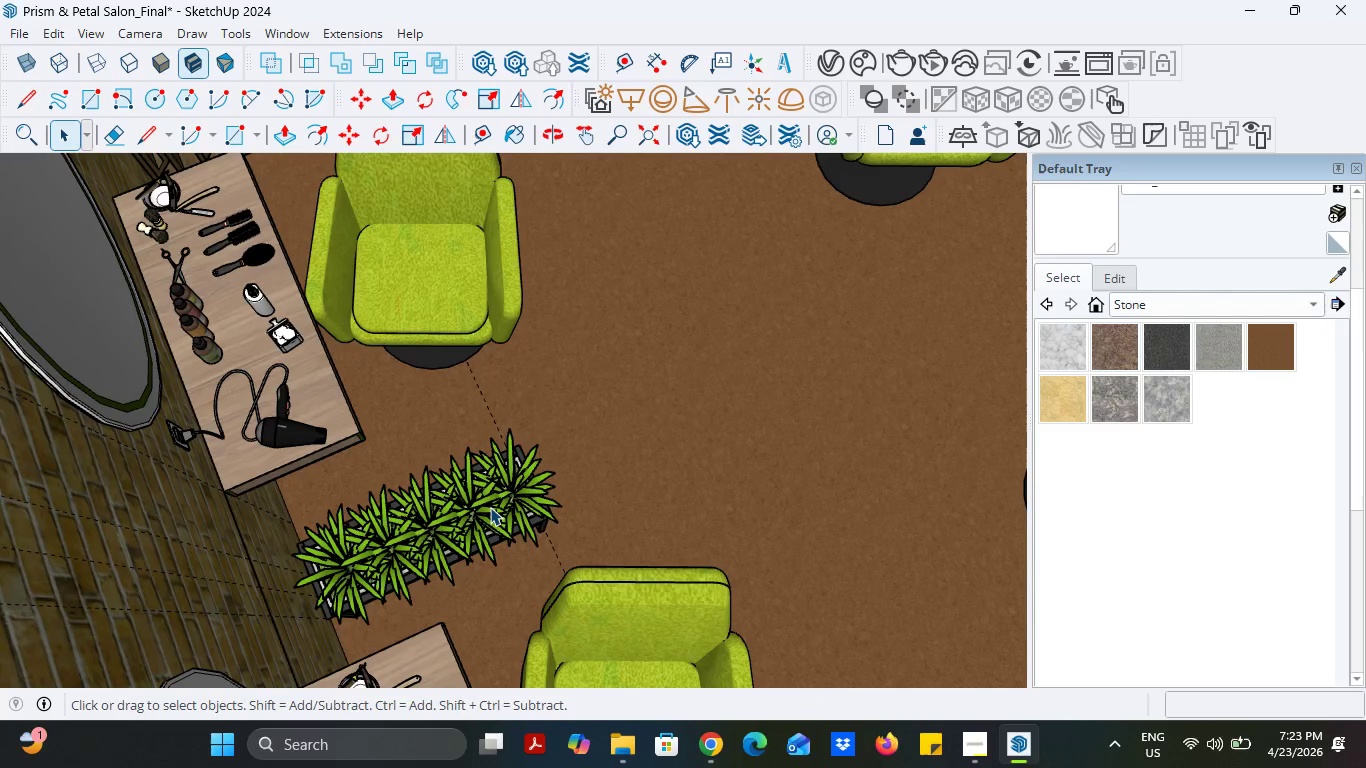 
left_click([490, 507])
 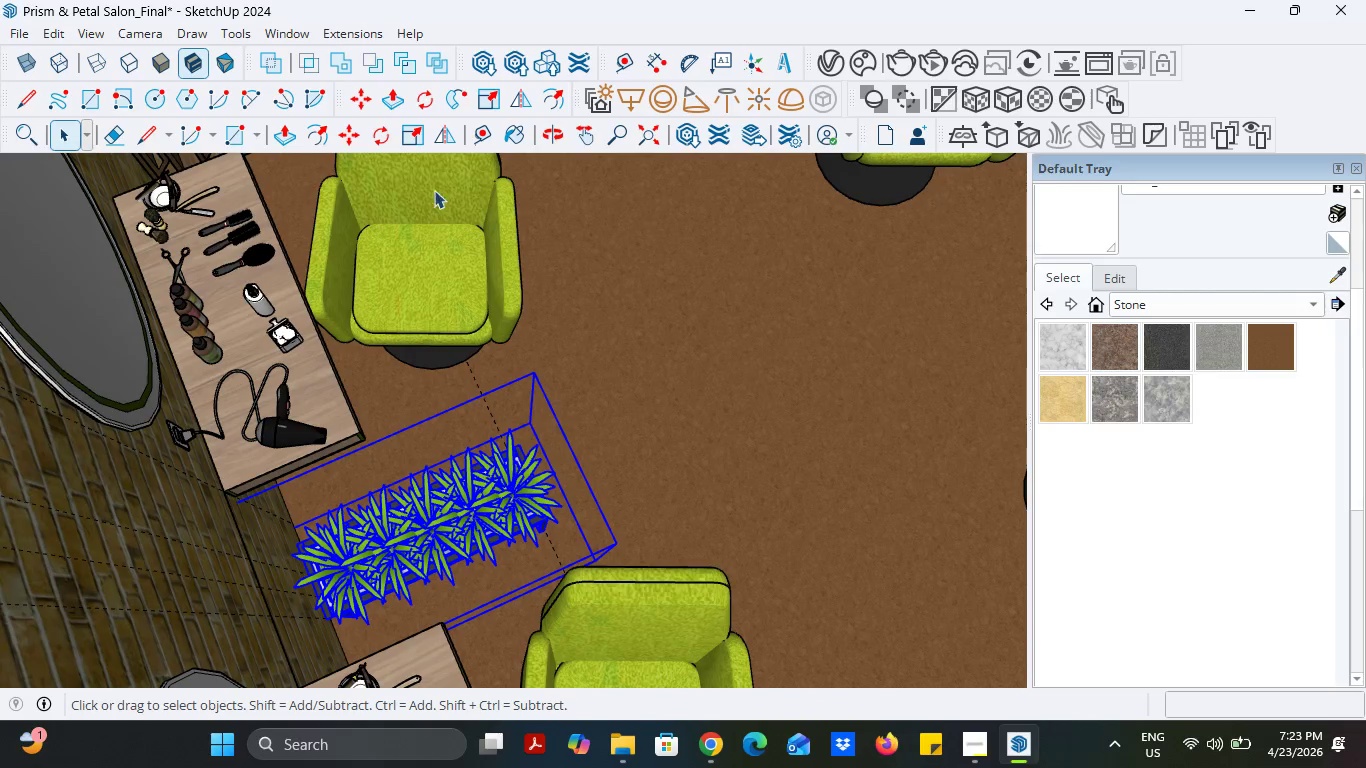 
hold_key(key=ControlLeft, duration=0.75)
left_click([354, 140])
 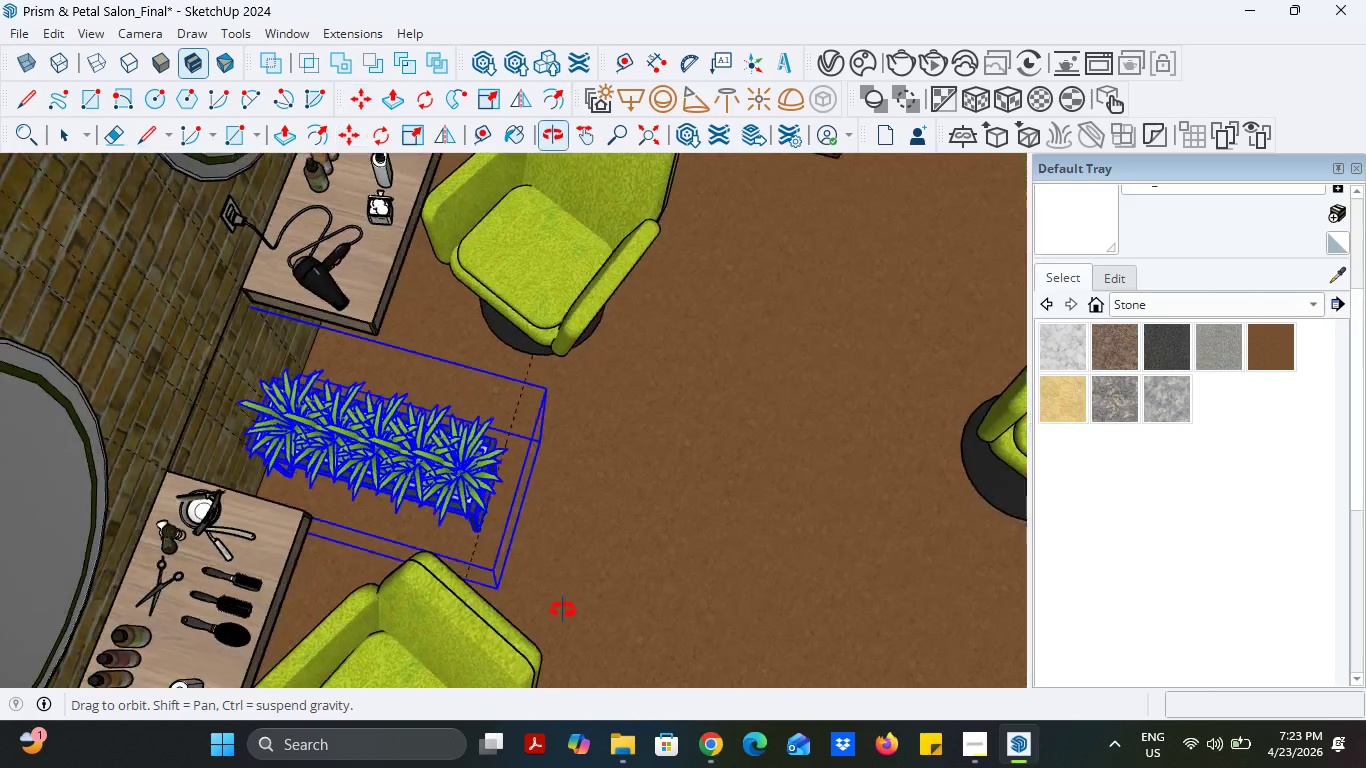 
scroll: coordinate [418, 500], scroll_direction: up, amount: 19.0
 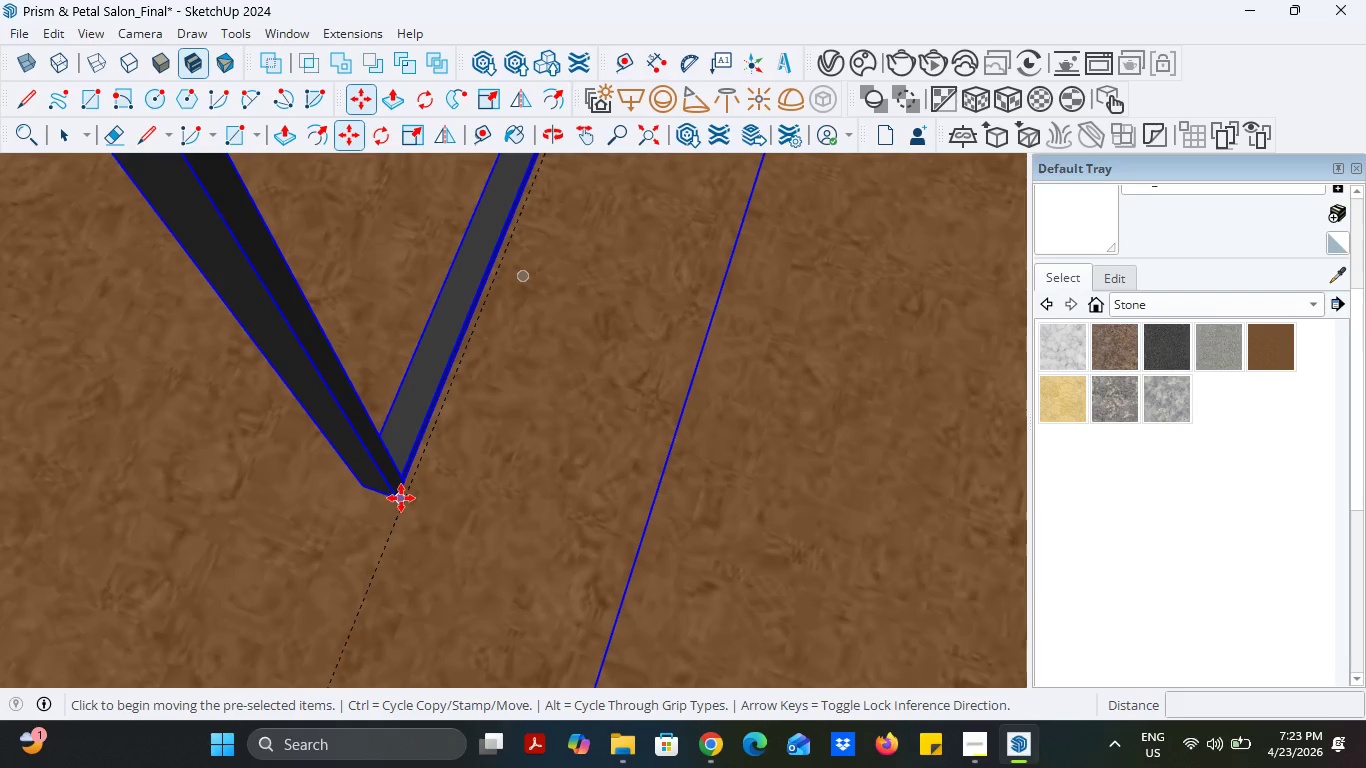 
hold_key(key=ControlLeft, duration=0.58)
left_click([401, 498])
 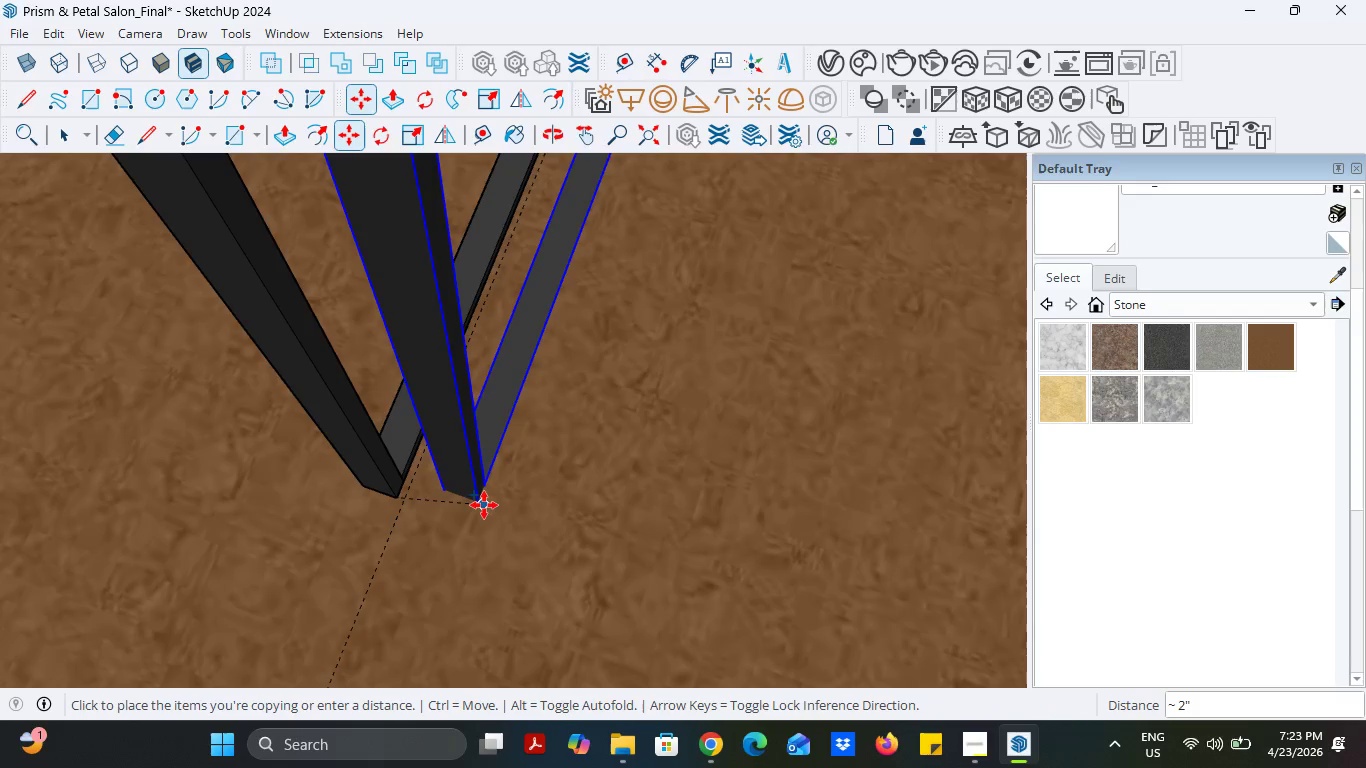 
scroll: coordinate [484, 504], scroll_direction: down, amount: 35.0
 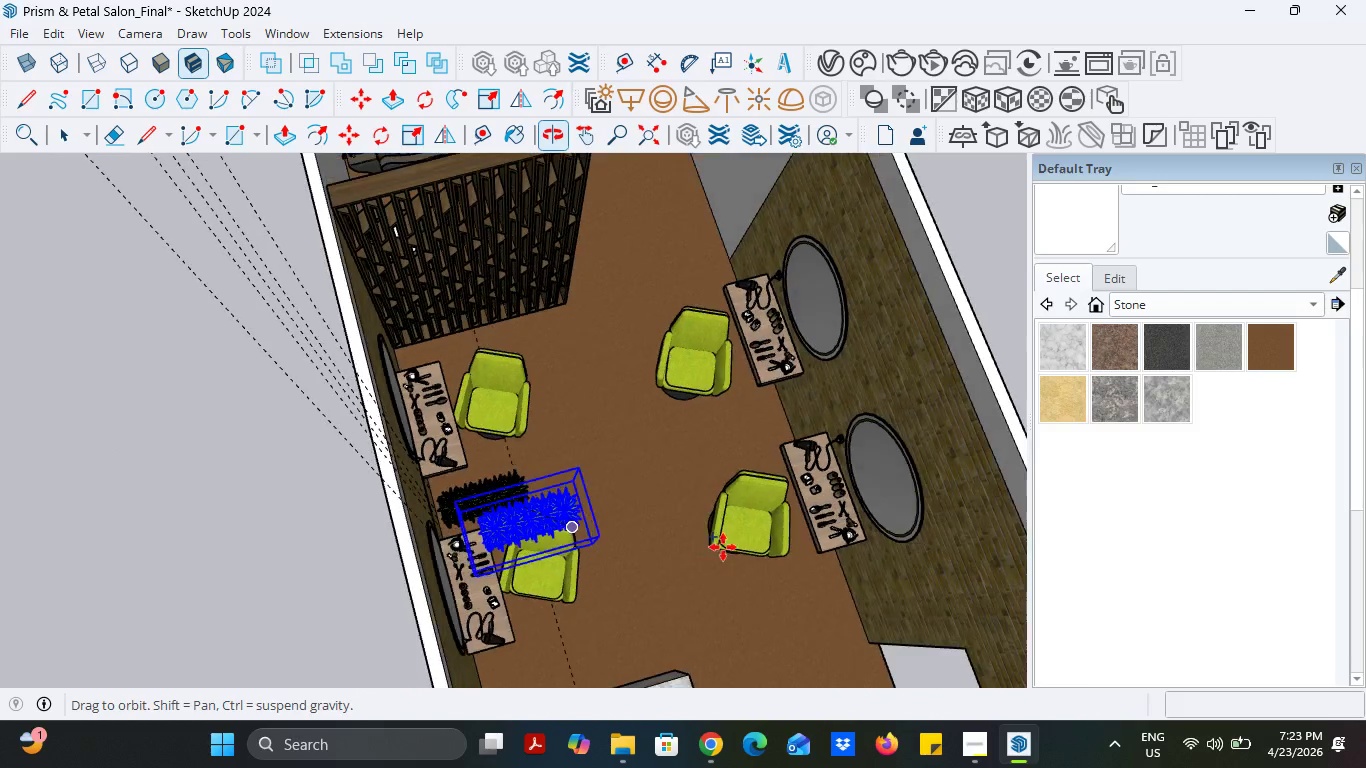 
scroll: coordinate [788, 425], scroll_direction: up, amount: 16.0
 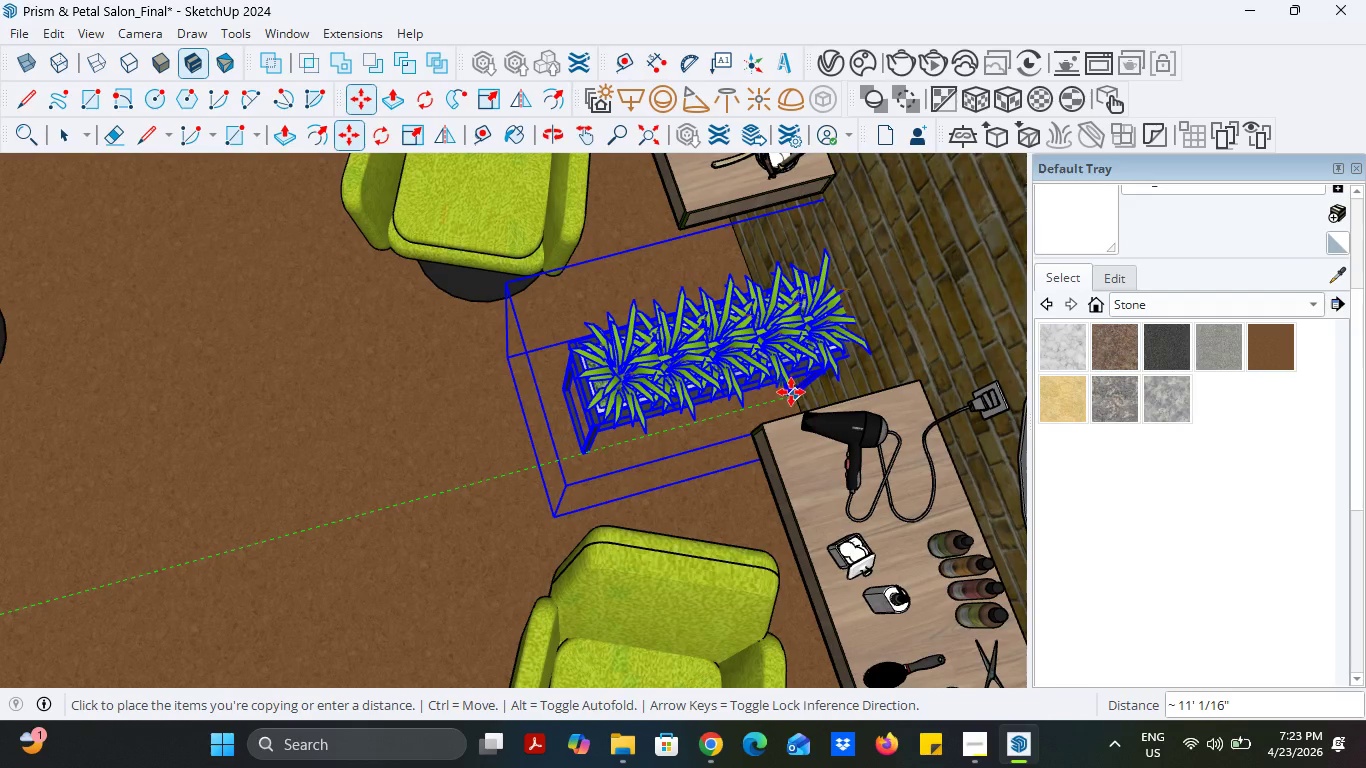 
left_click([791, 392])
 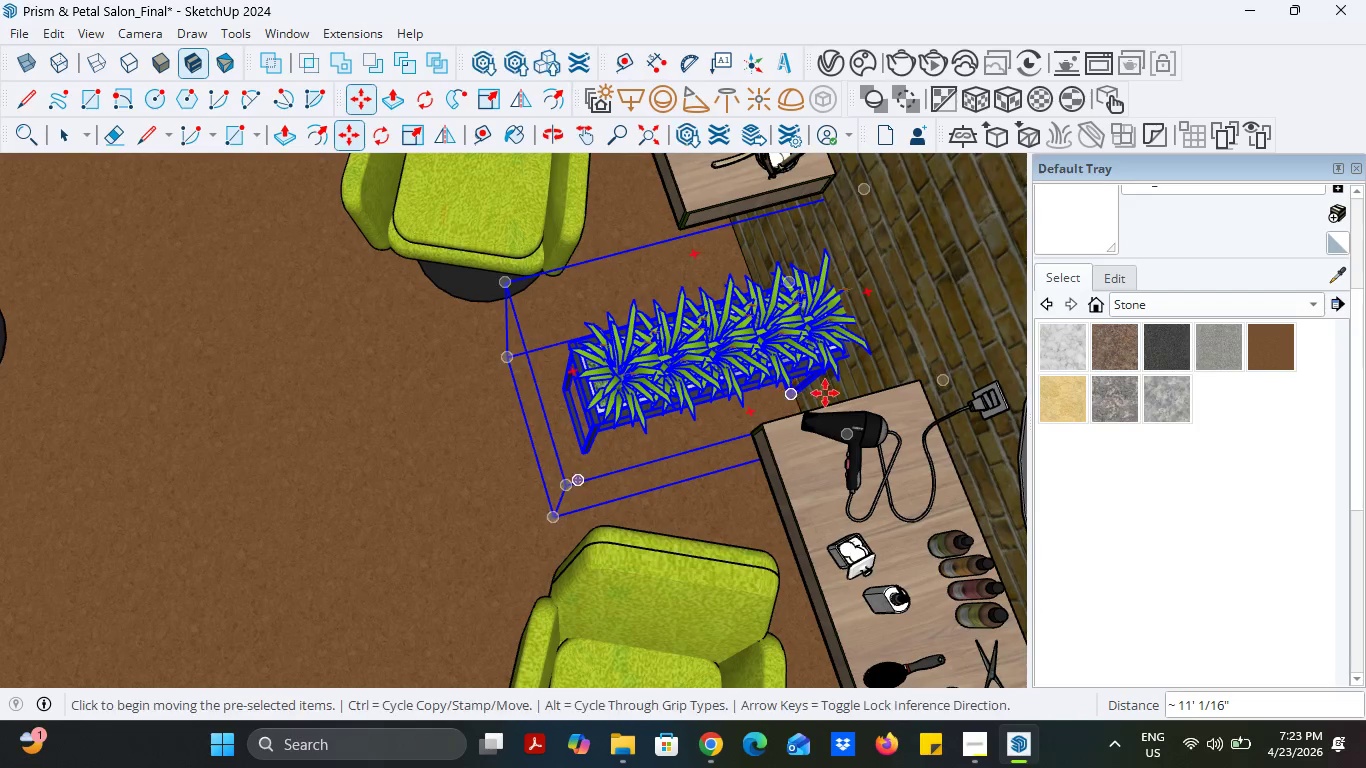 
scroll: coordinate [778, 401], scroll_direction: up, amount: 17.0
 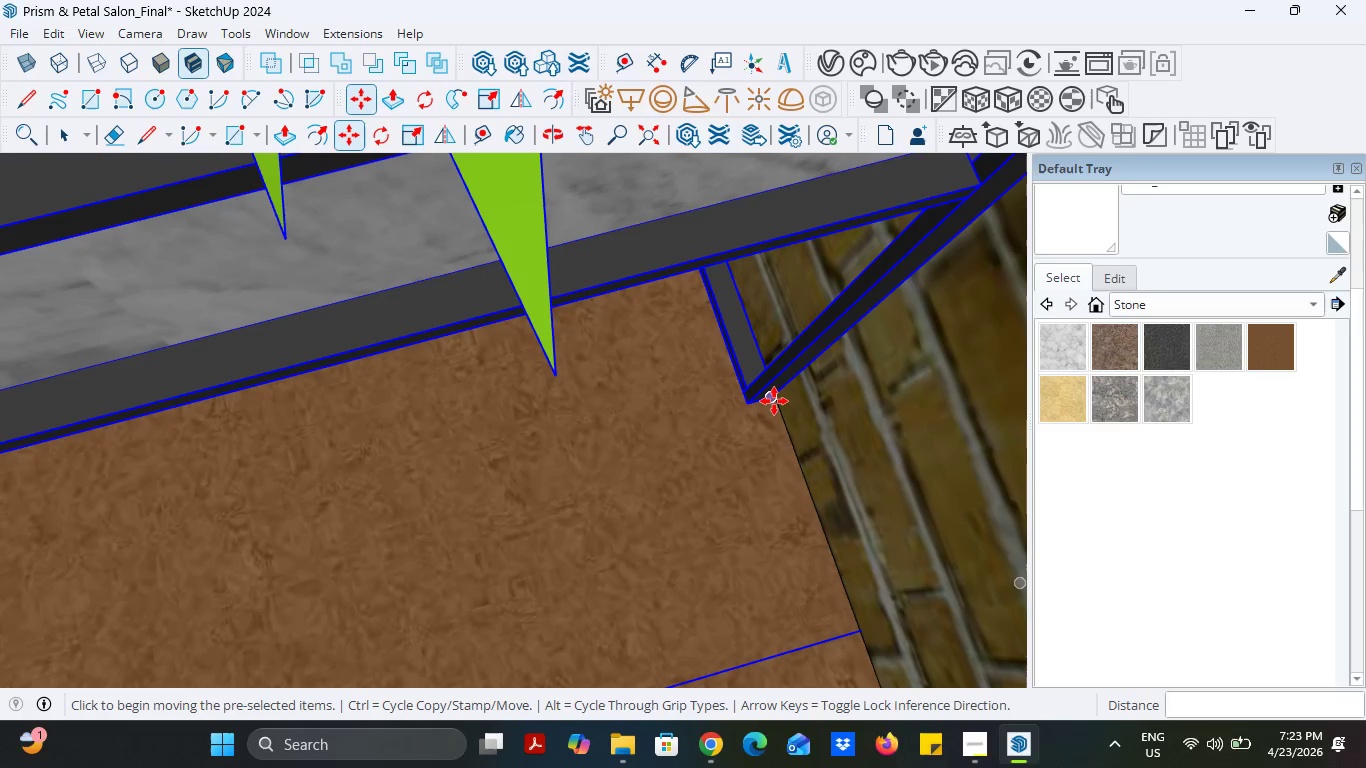 
left_click([774, 401])
 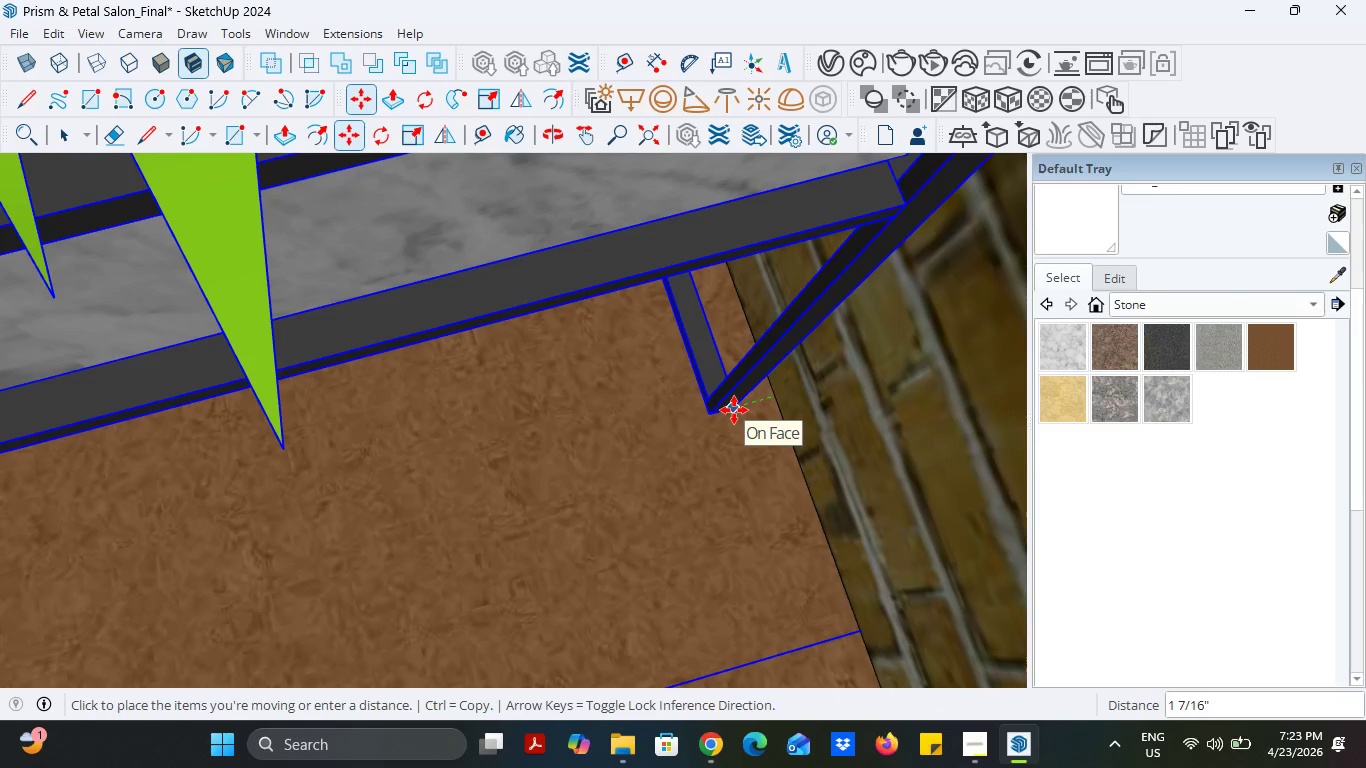 
key(4)
 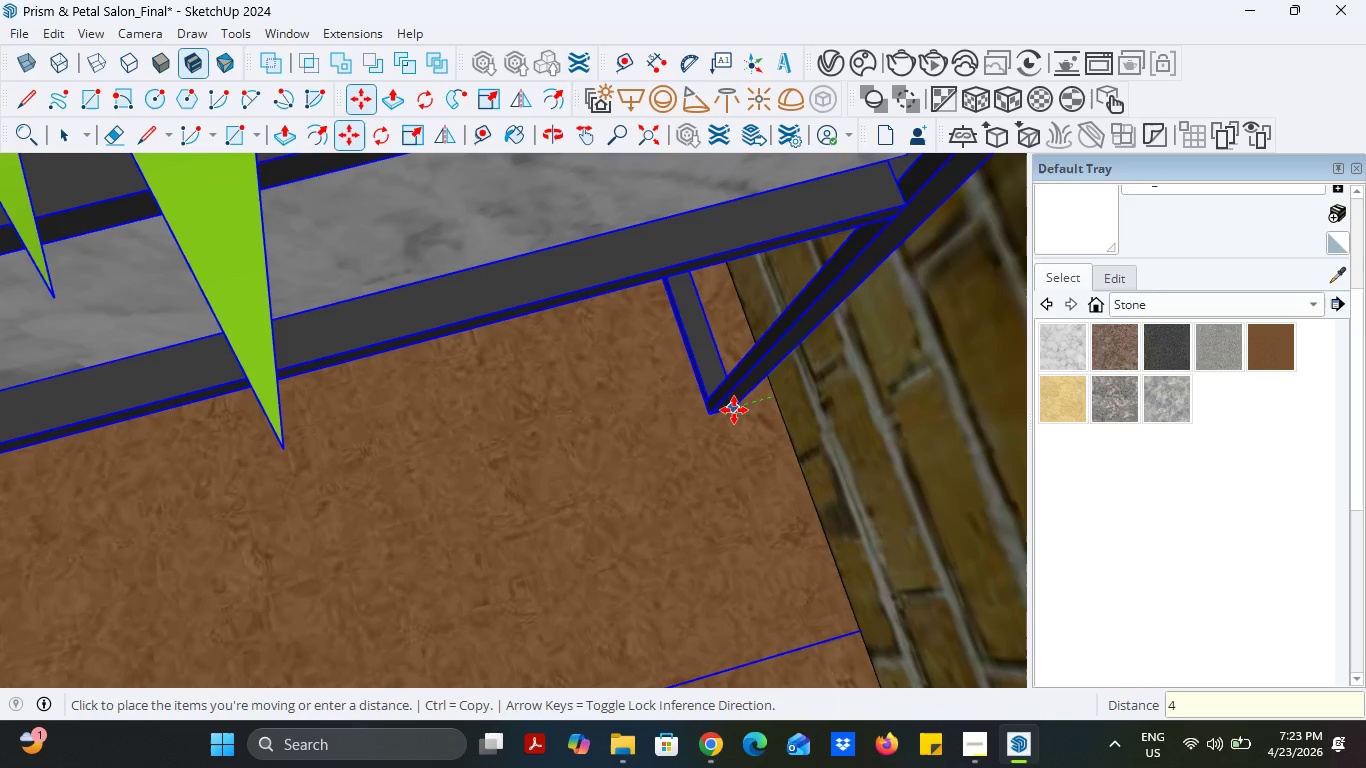 
key(Enter)
 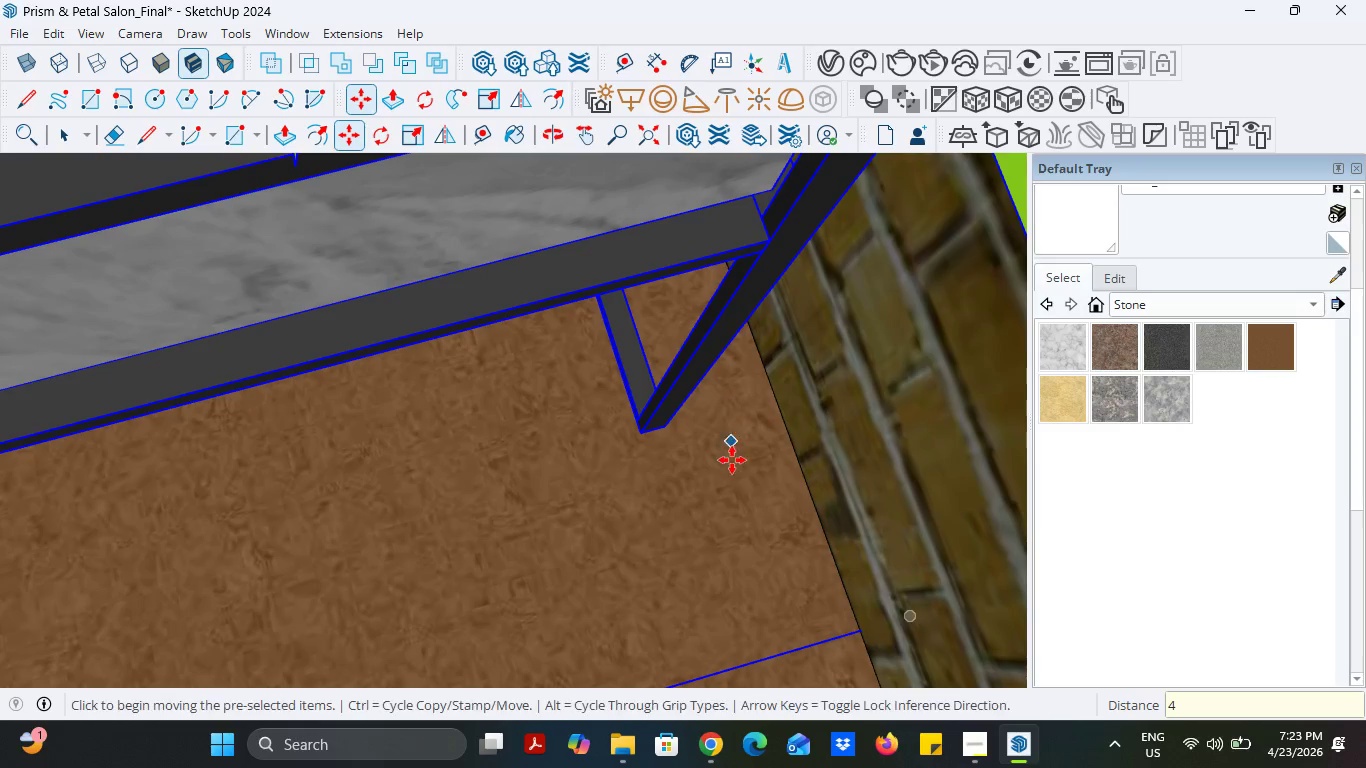 
scroll: coordinate [602, 469], scroll_direction: down, amount: 35.0
 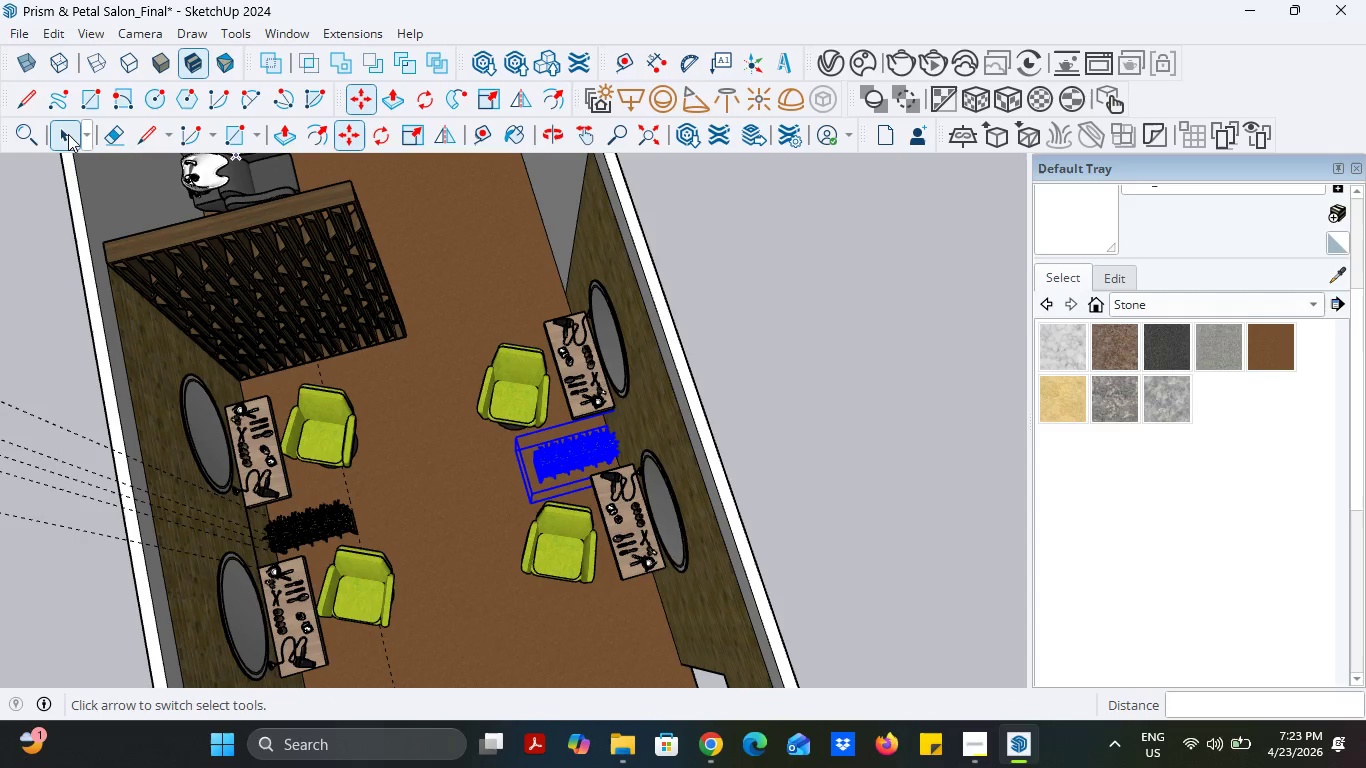 
double_click([953, 380])
 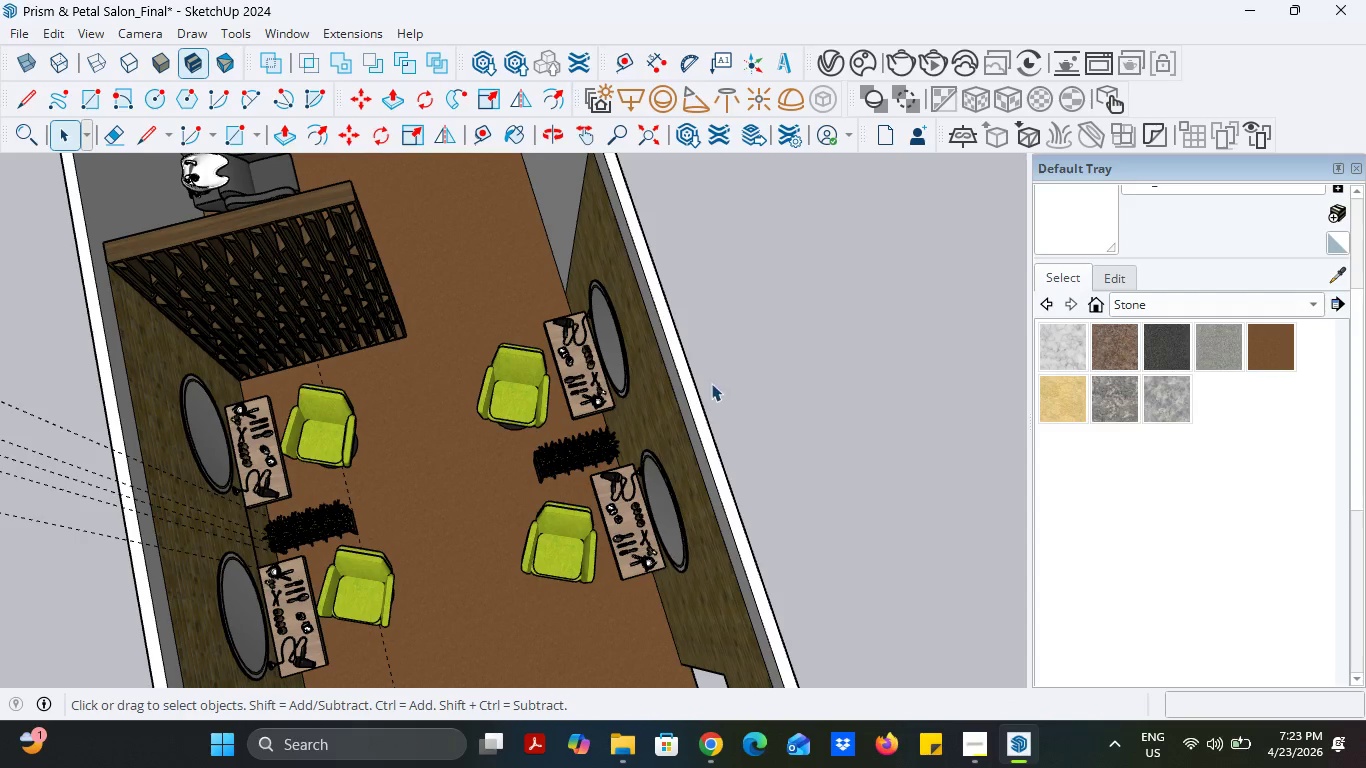 
scroll: coordinate [537, 528], scroll_direction: up, amount: 17.0
 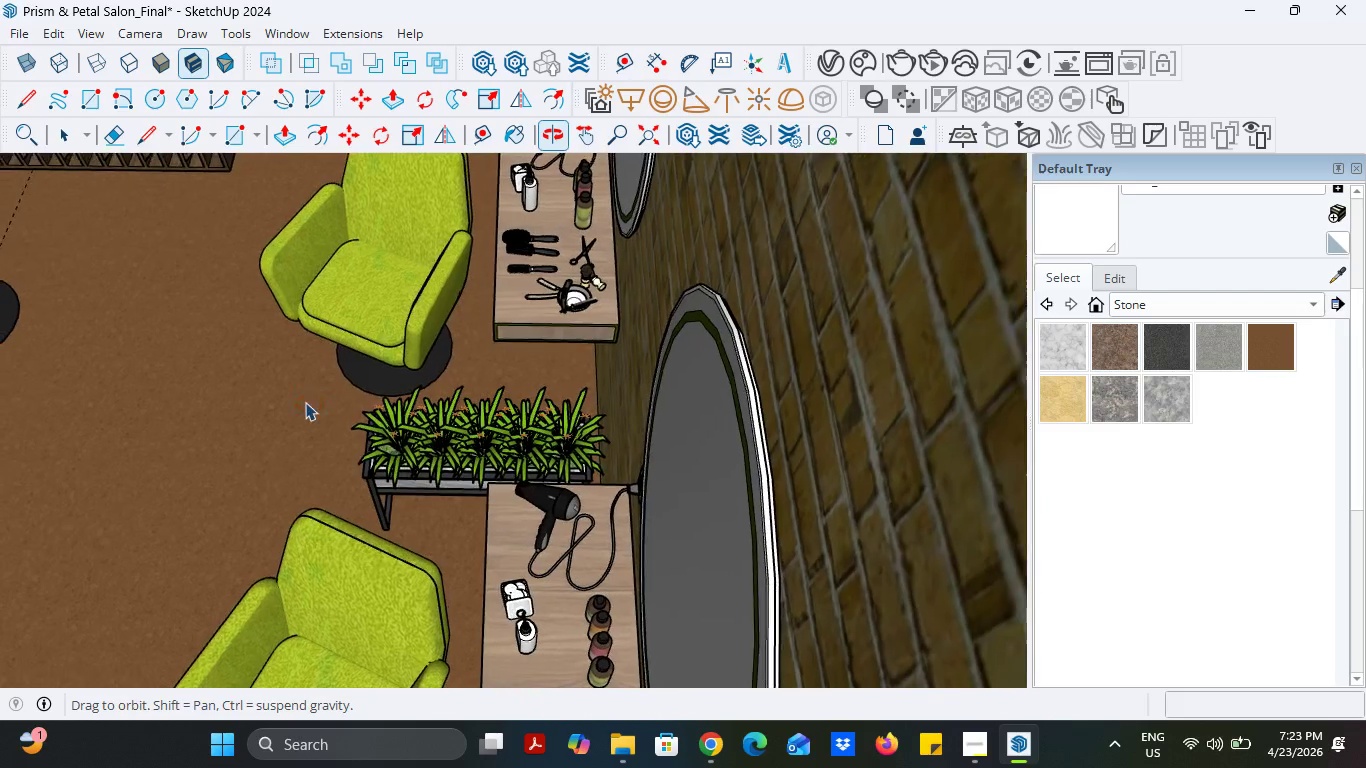 
scroll: coordinate [116, 348], scroll_direction: down, amount: 6.0
 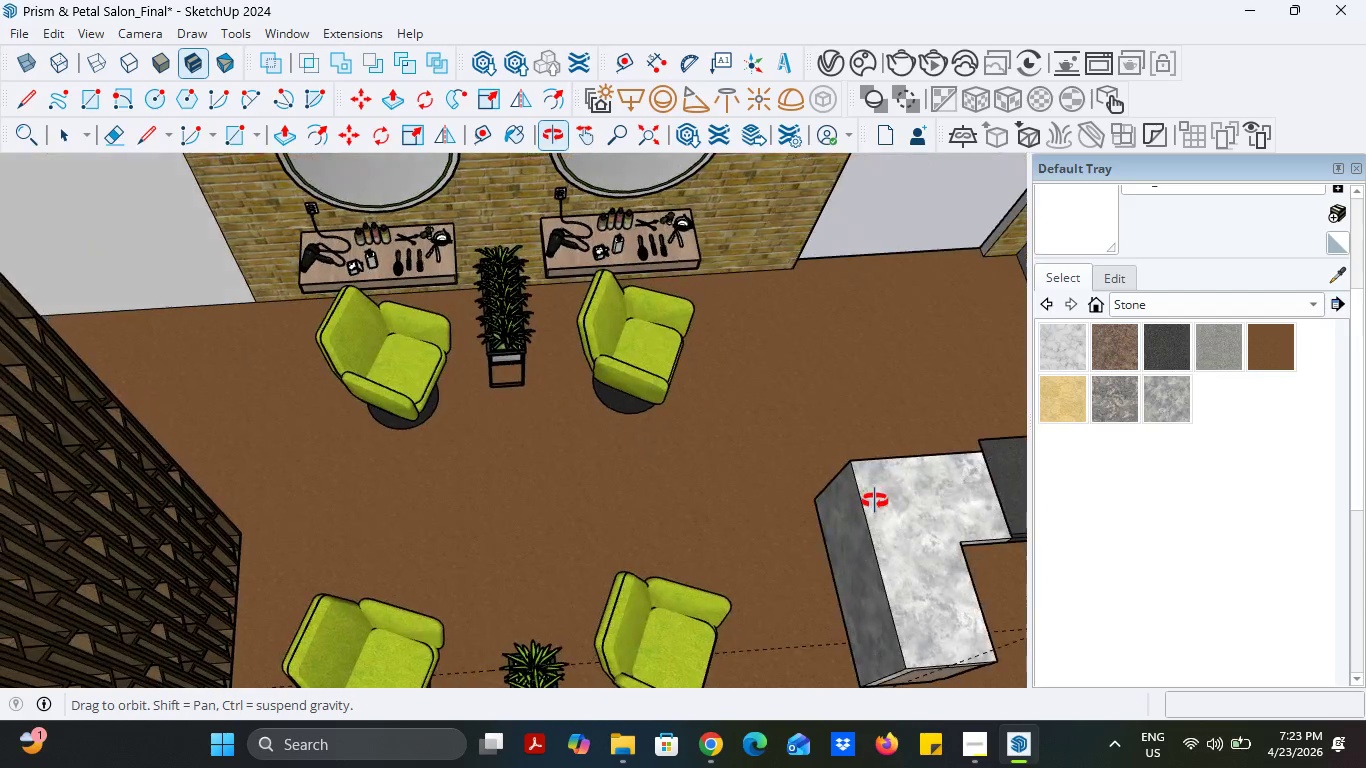 
scroll: coordinate [599, 383], scroll_direction: up, amount: 2.0
 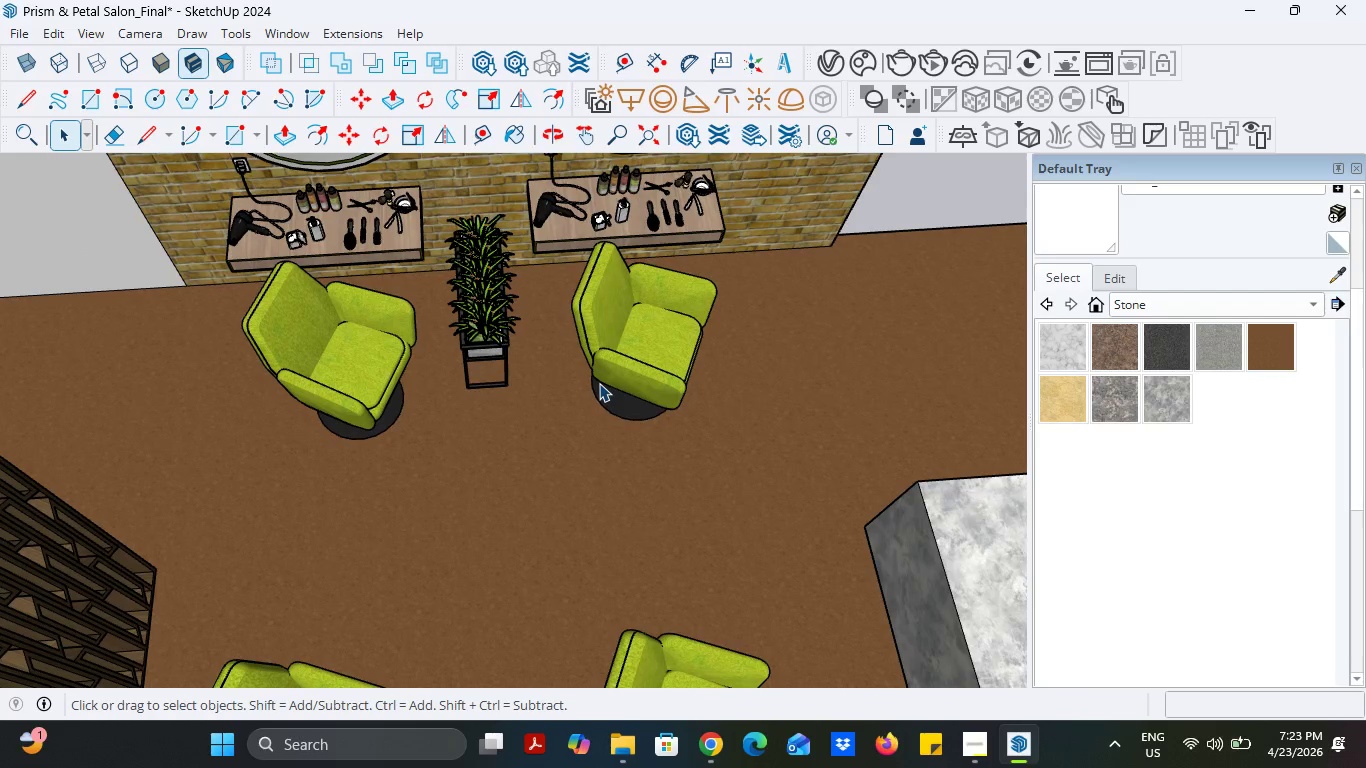 
scroll: coordinate [599, 383], scroll_direction: down, amount: 4.0
 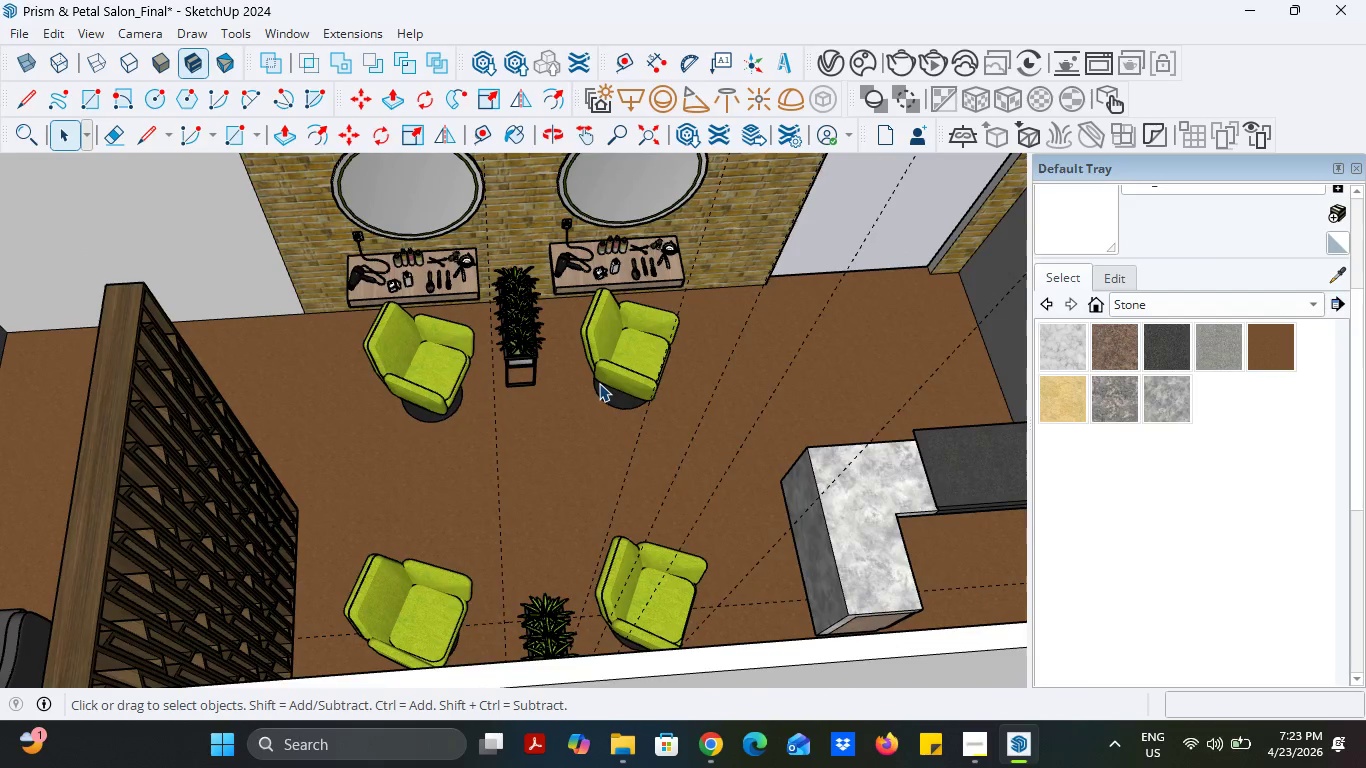 
scroll: coordinate [599, 383], scroll_direction: up, amount: 4.0
 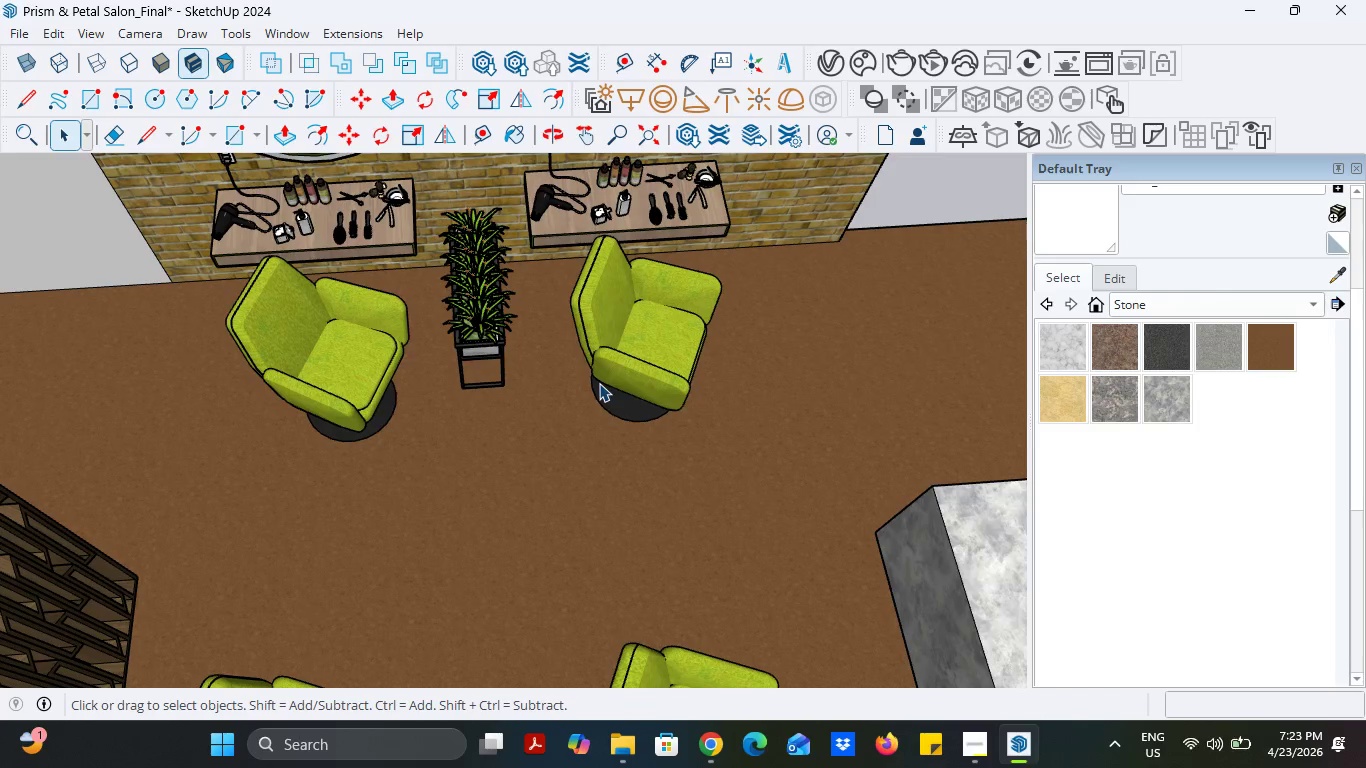 
scroll: coordinate [593, 340], scroll_direction: down, amount: 6.0
 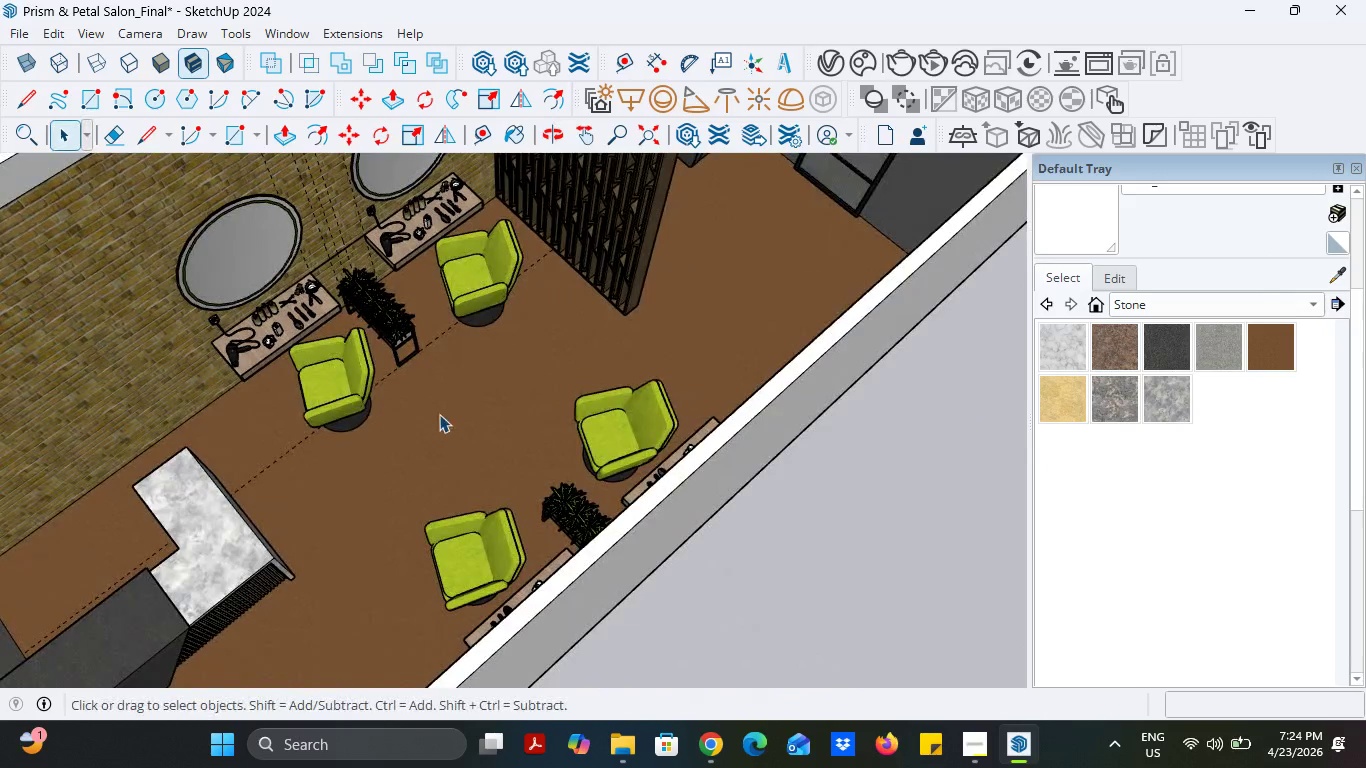 
scroll: coordinate [451, 151], scroll_direction: none, amount: 0.0
 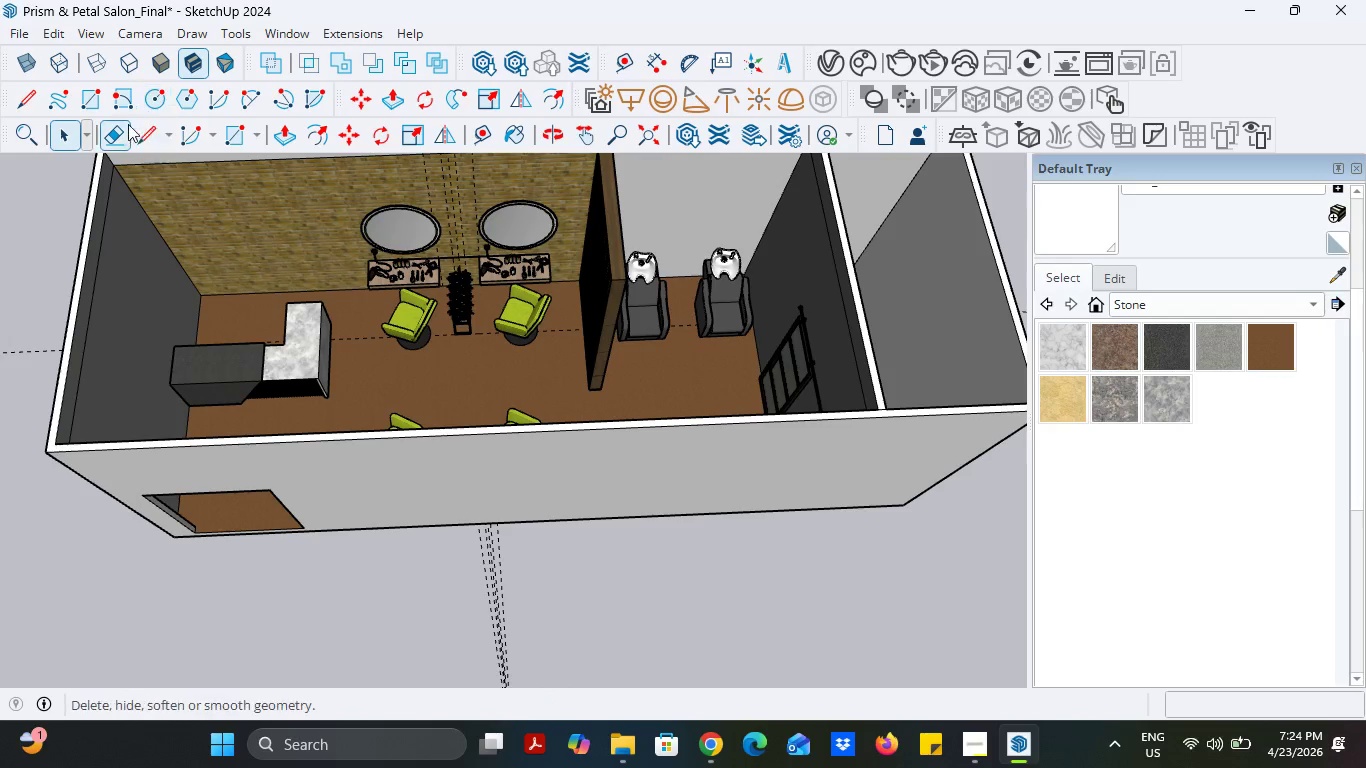 
left_click([113, 133])
 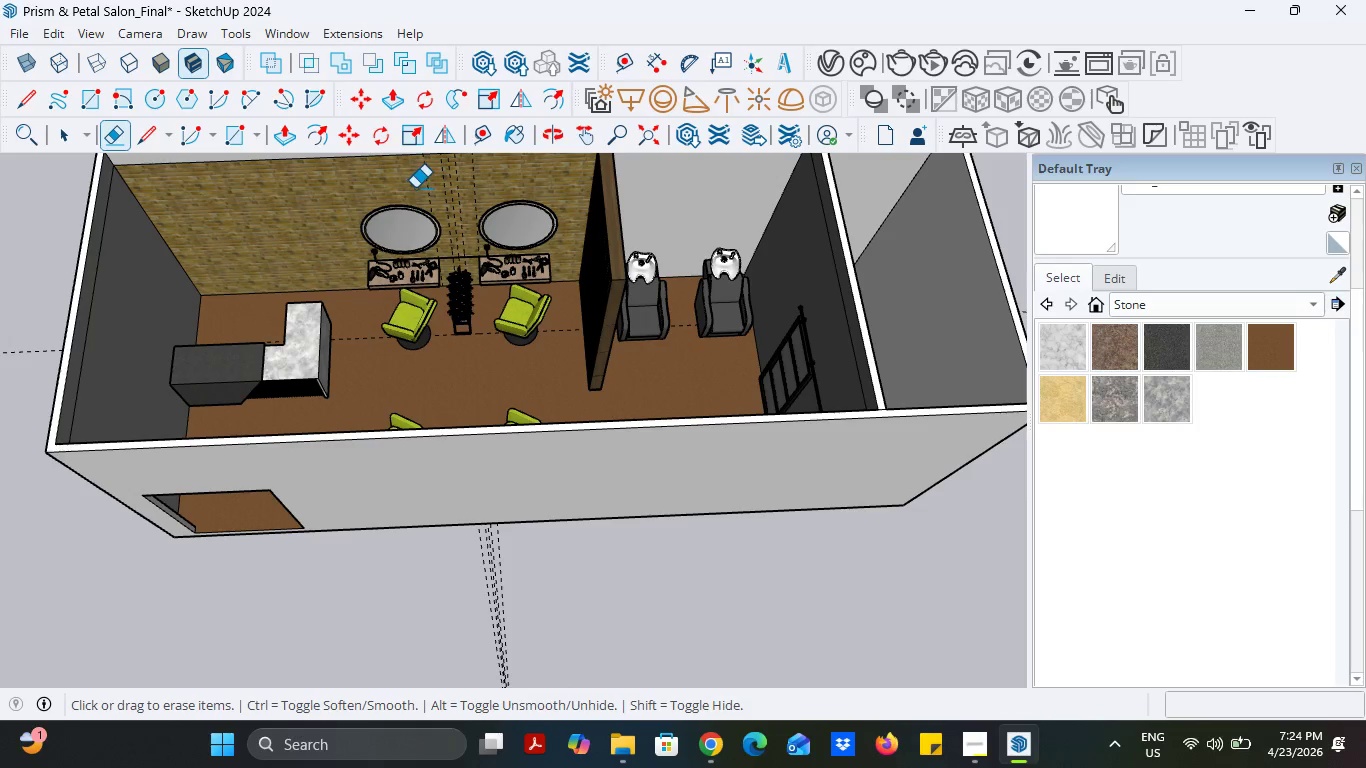 
left_click_drag(start_coordinate=[414, 188], to_coordinate=[476, 188])
 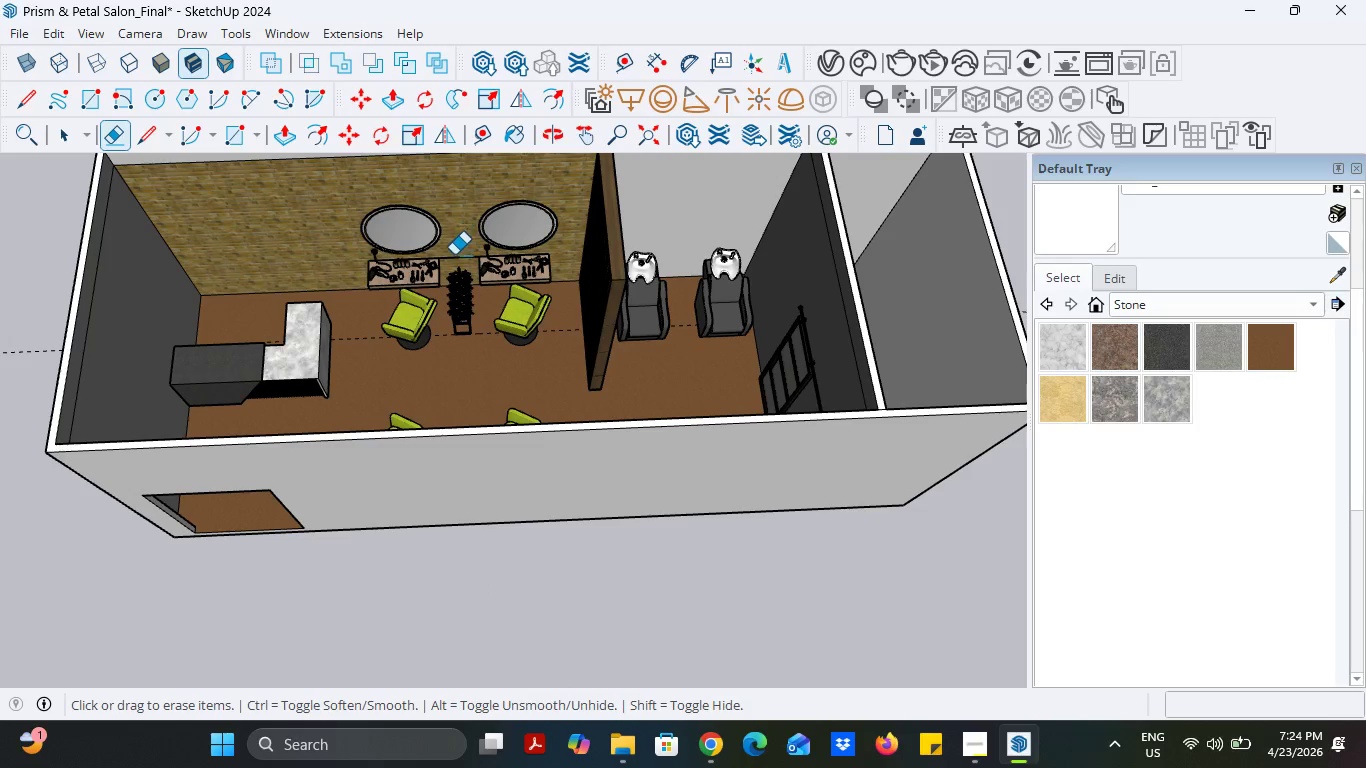 
left_click_drag(start_coordinate=[454, 255], to_coordinate=[457, 260])
 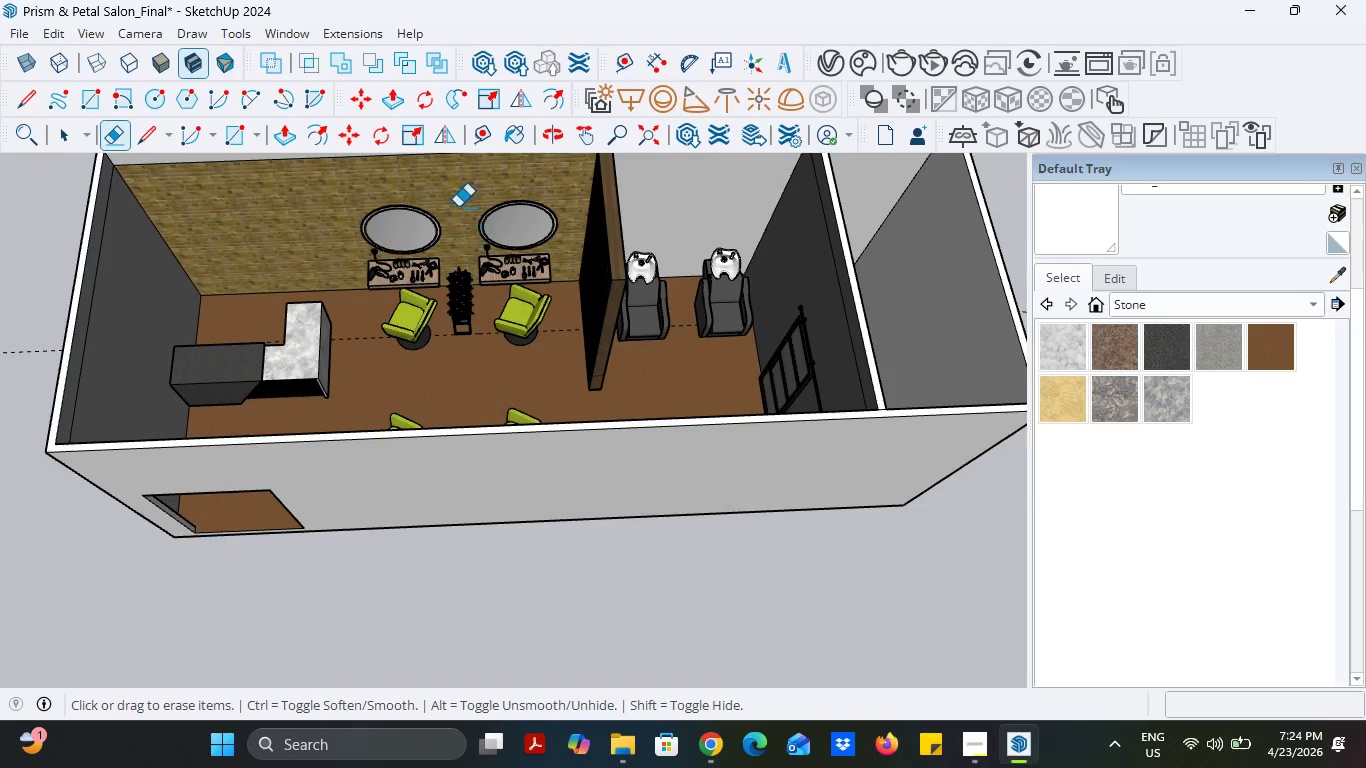 
scroll: coordinate [452, 307], scroll_direction: up, amount: 3.0
 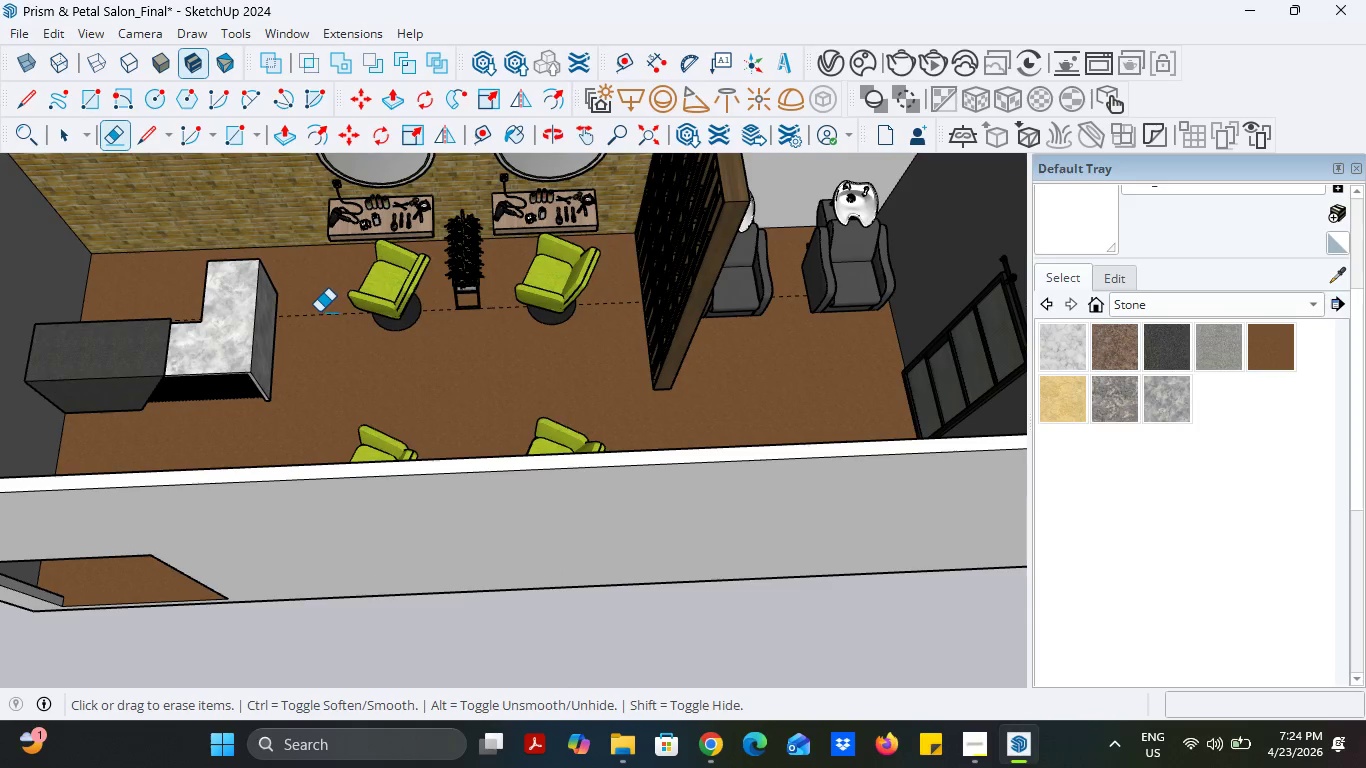 
left_click_drag(start_coordinate=[318, 312], to_coordinate=[319, 327])
 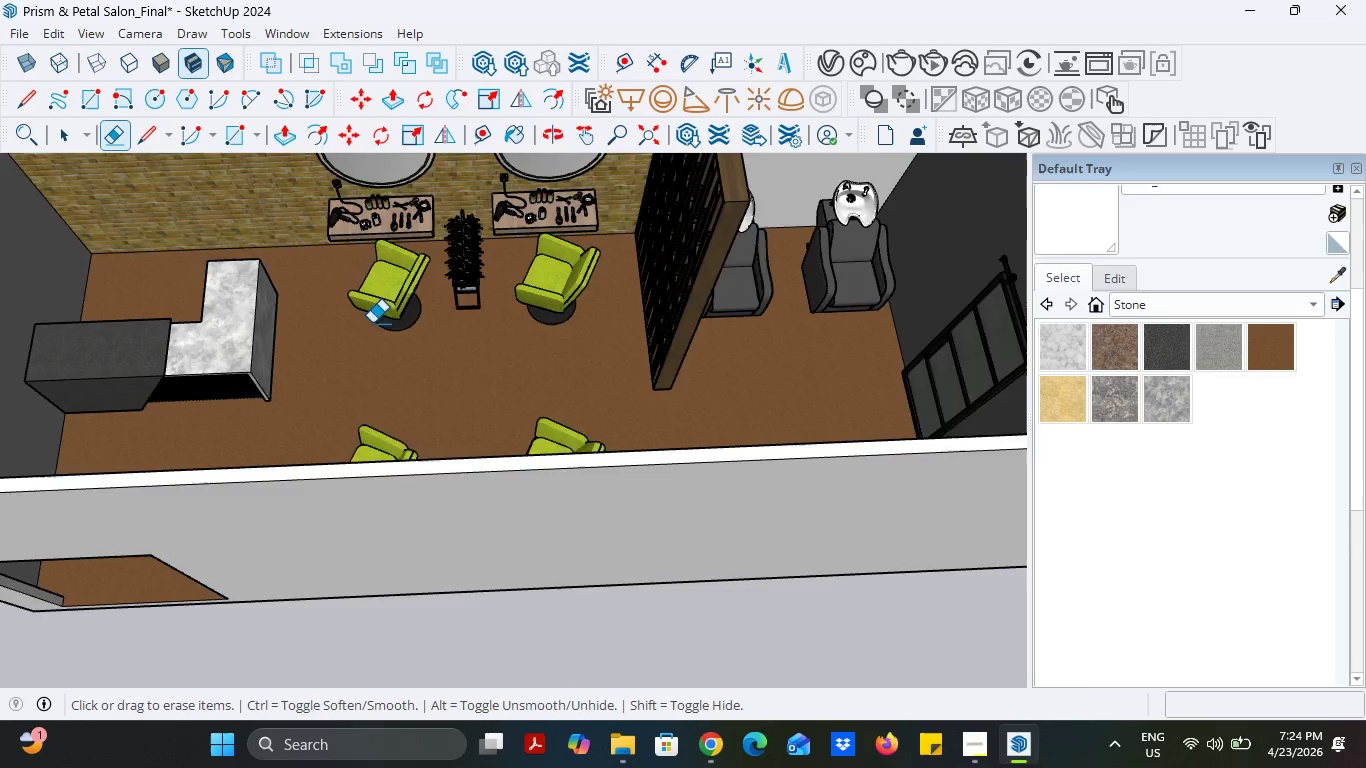 
scroll: coordinate [399, 331], scroll_direction: down, amount: 5.0
 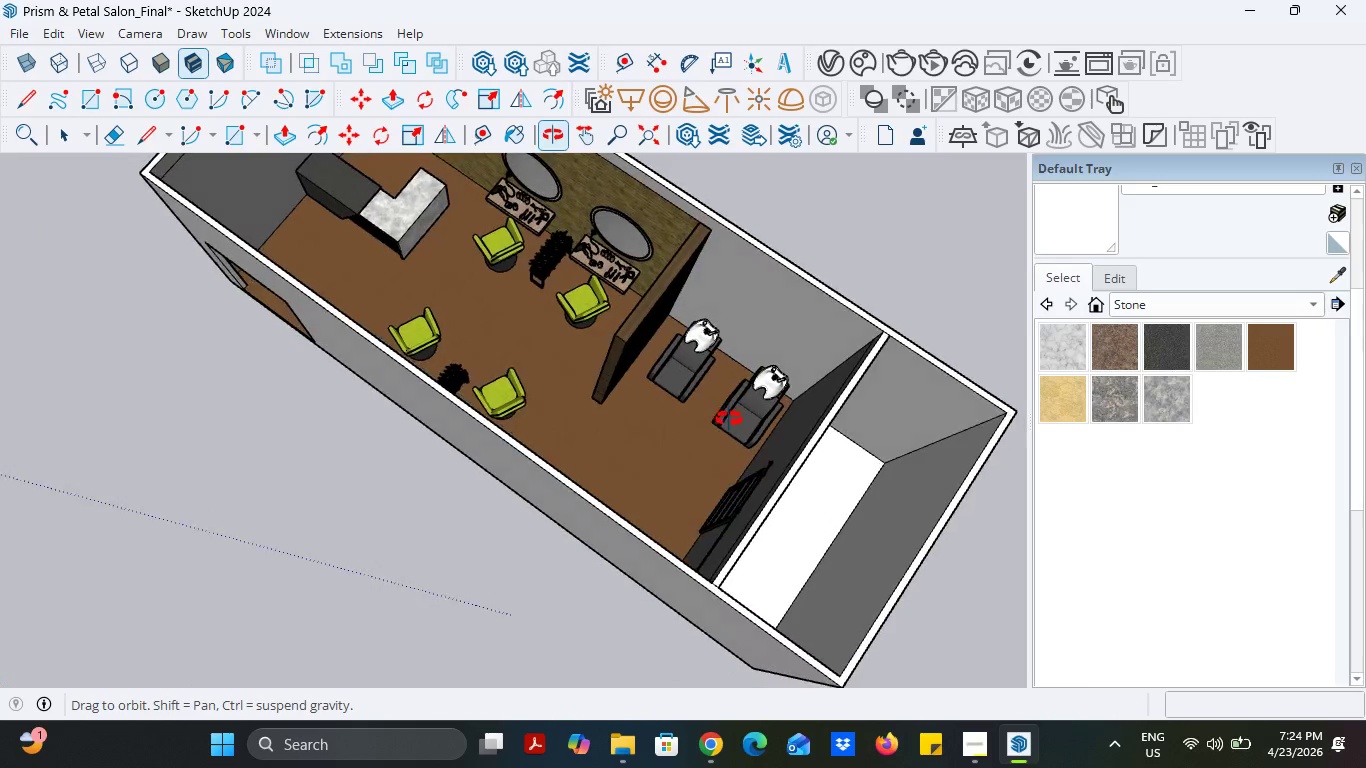 
scroll: coordinate [591, 350], scroll_direction: up, amount: 6.0
 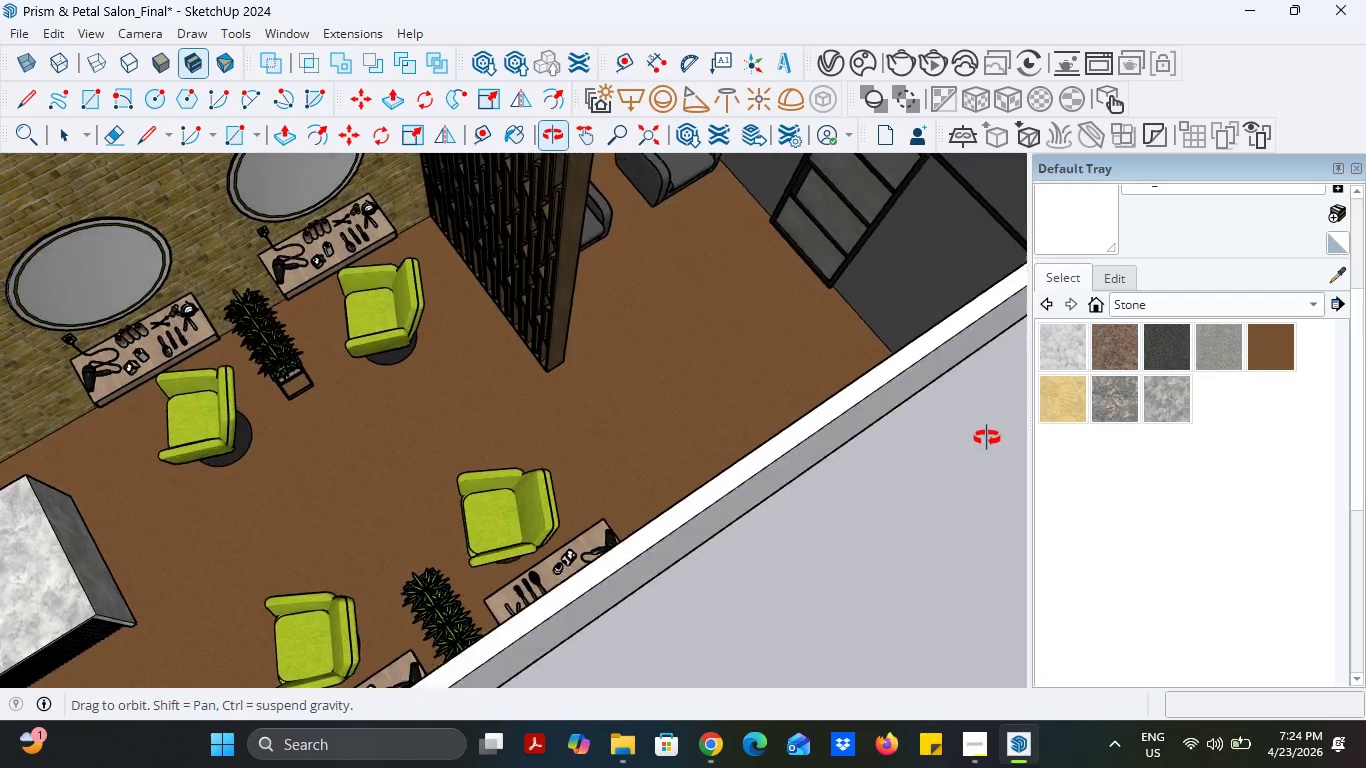 
scroll: coordinate [516, 351], scroll_direction: down, amount: 11.0
 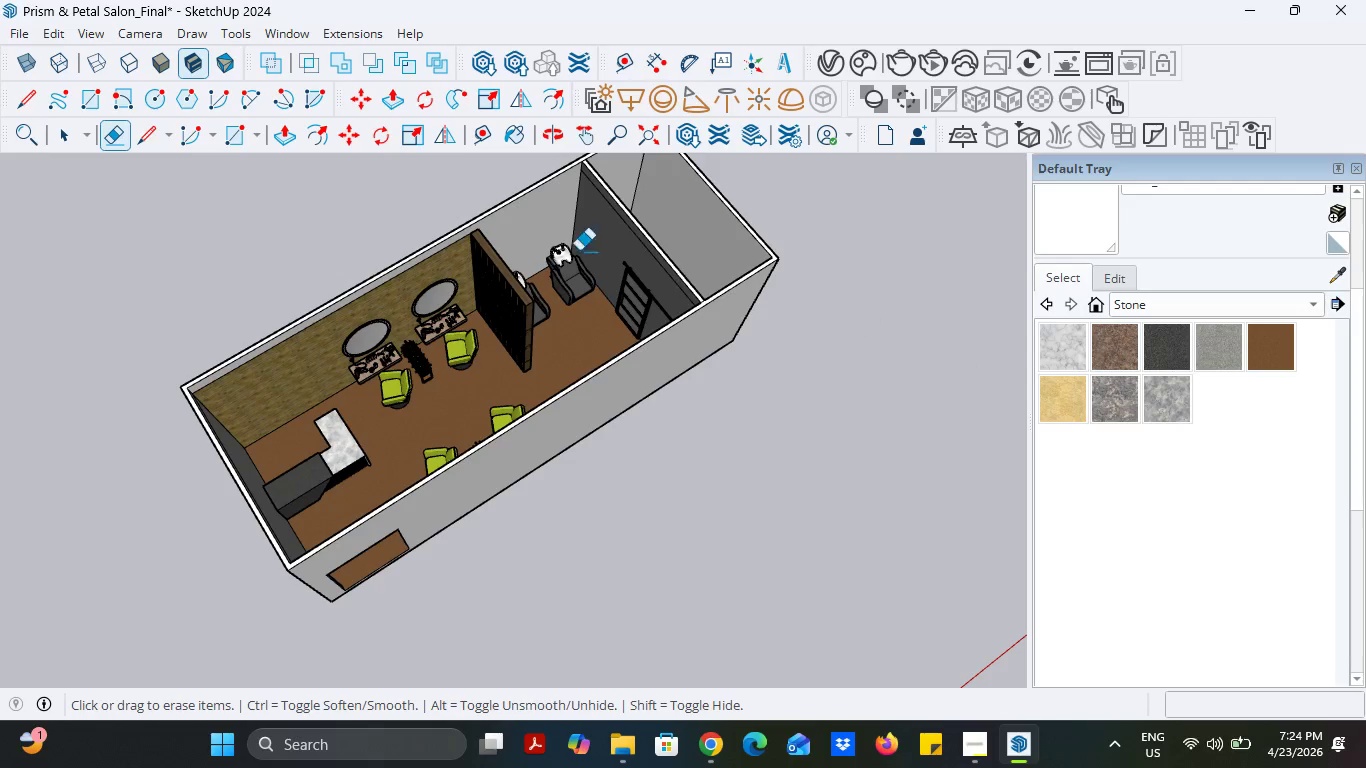 
scroll: coordinate [445, 216], scroll_direction: up, amount: 11.0
 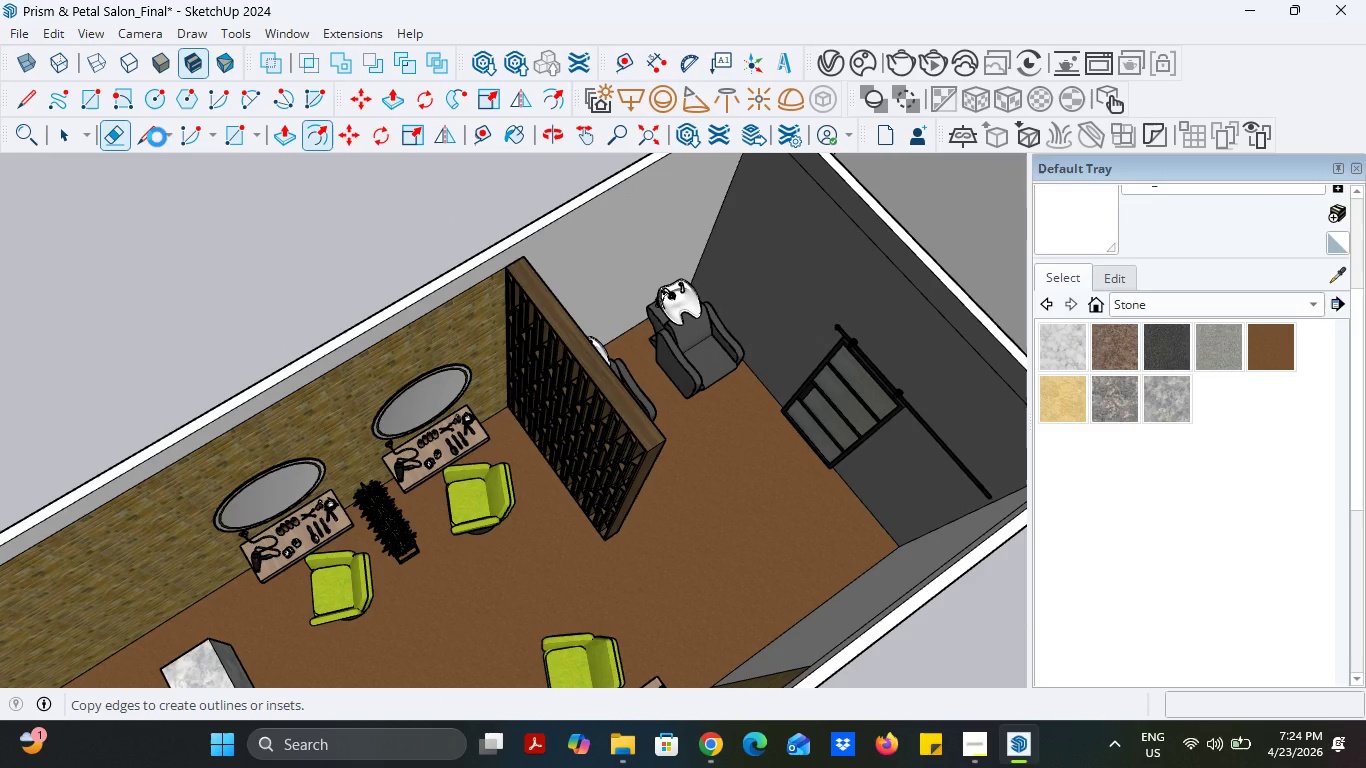 
scroll: coordinate [517, 334], scroll_direction: down, amount: 2.0
 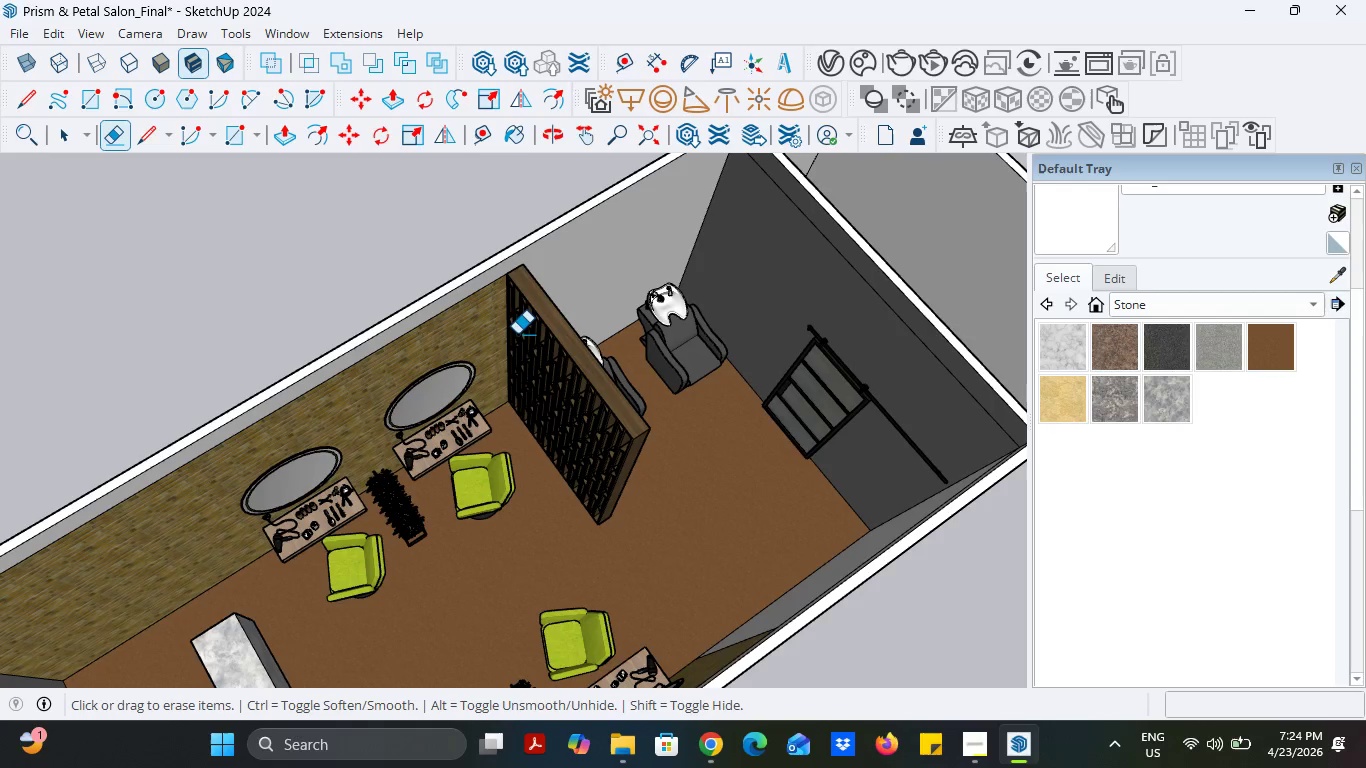 
wait(9.59)
 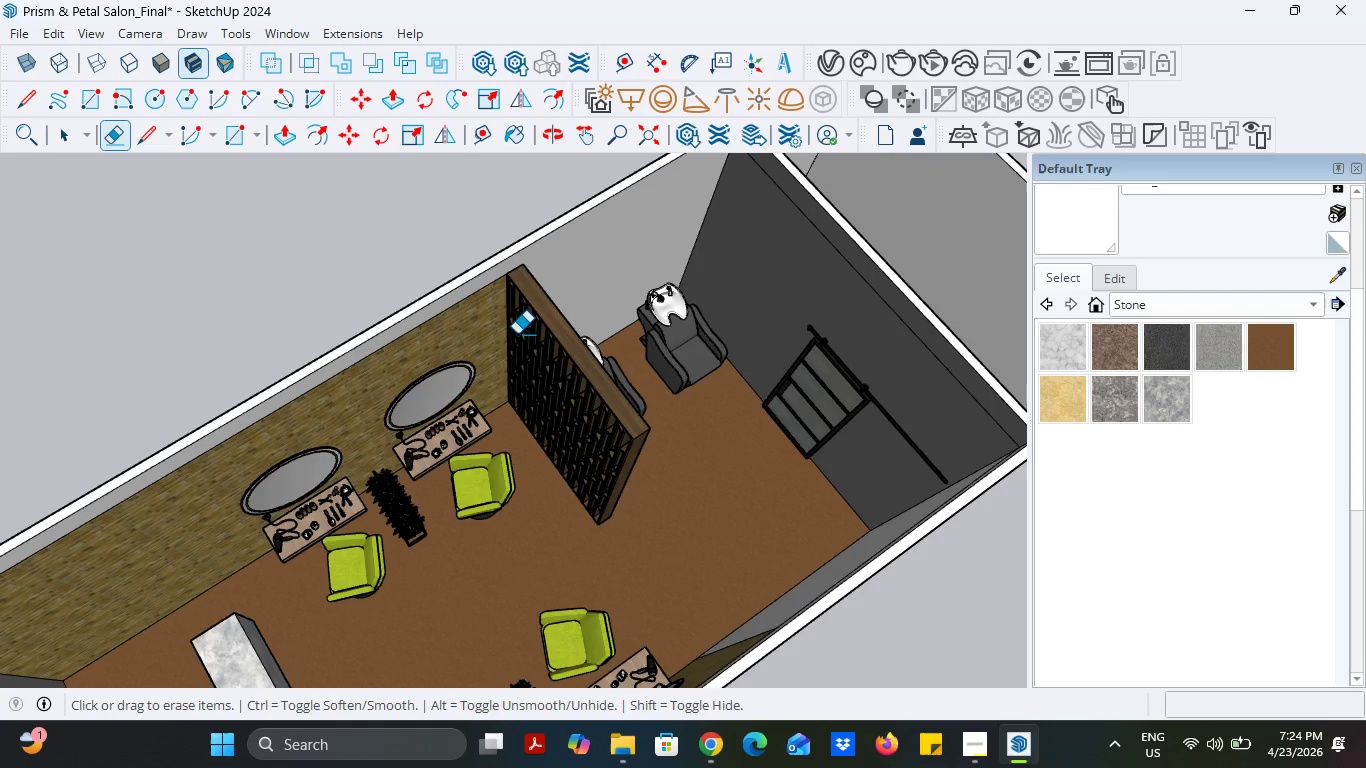 
left_click([50, 136])
 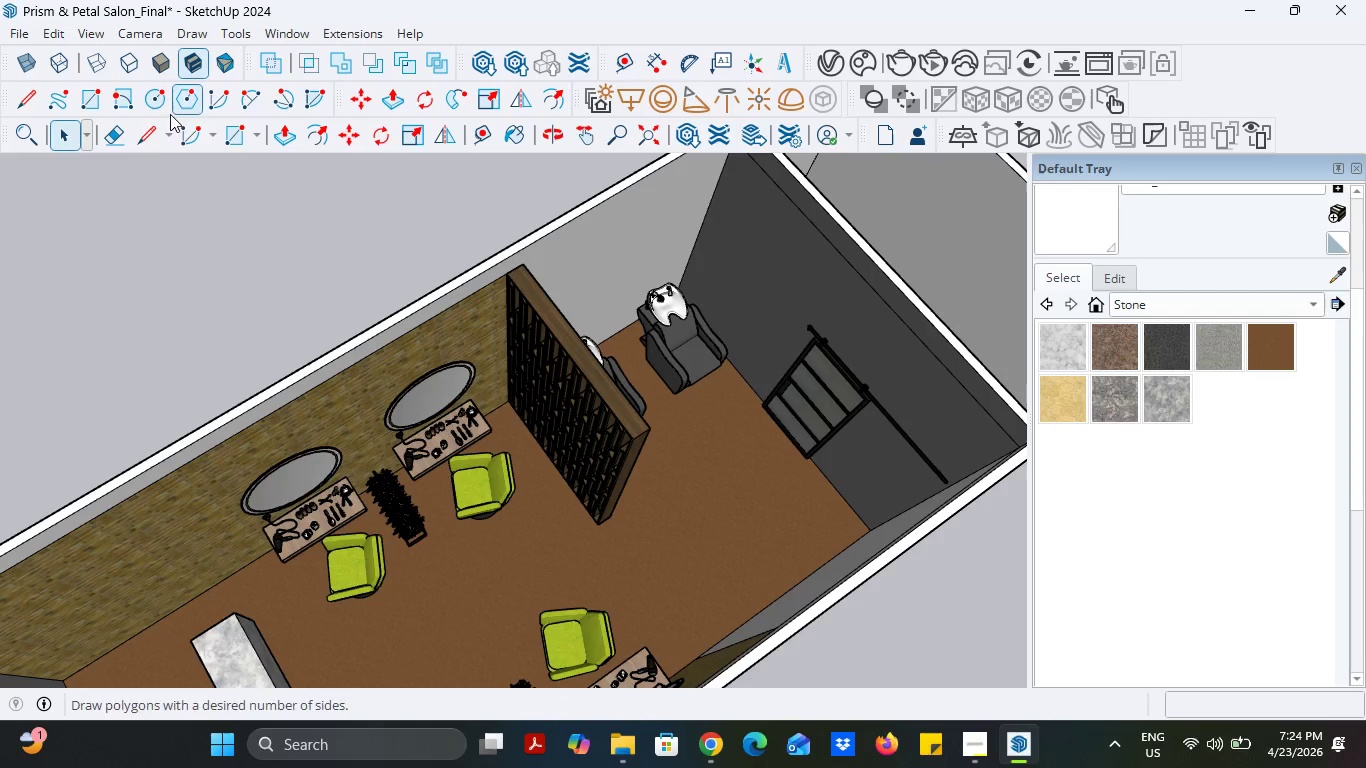 
left_click([156, 127])
 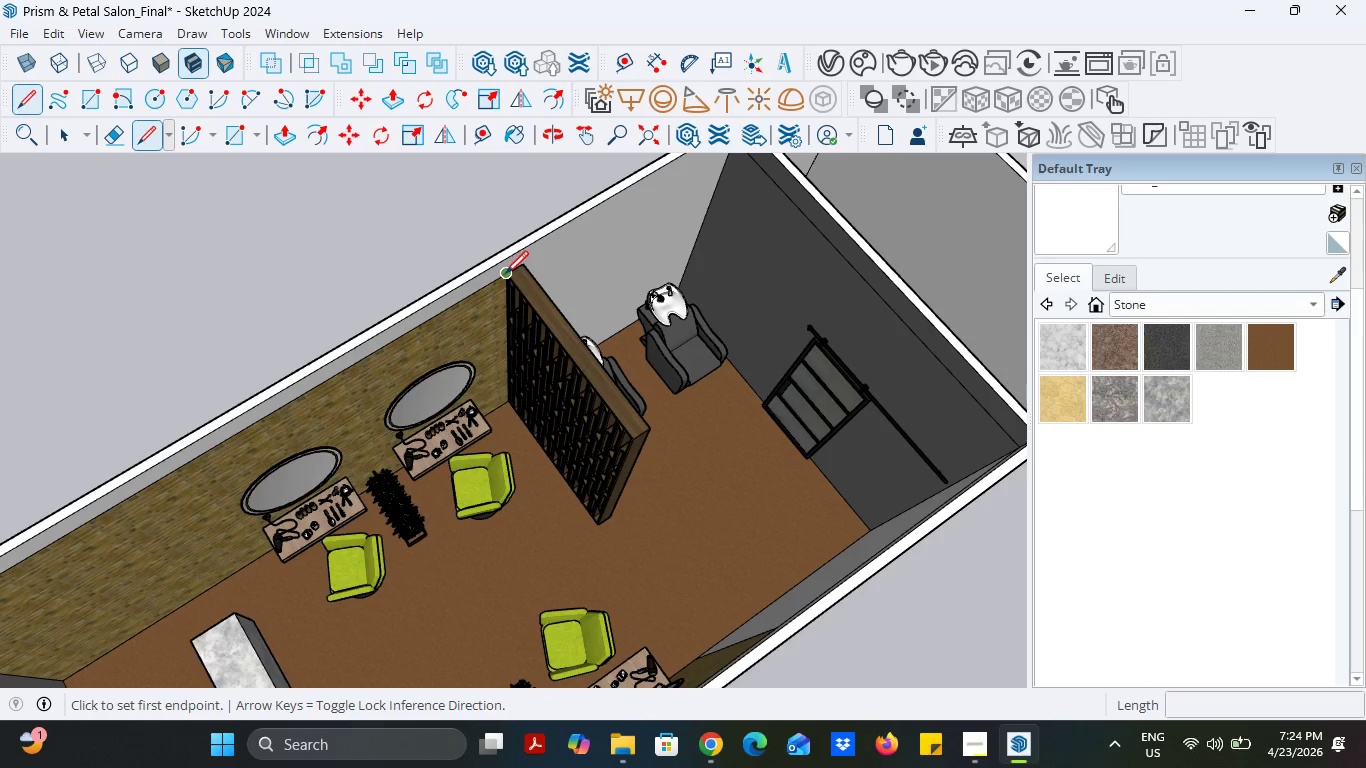 
left_click([505, 274])
 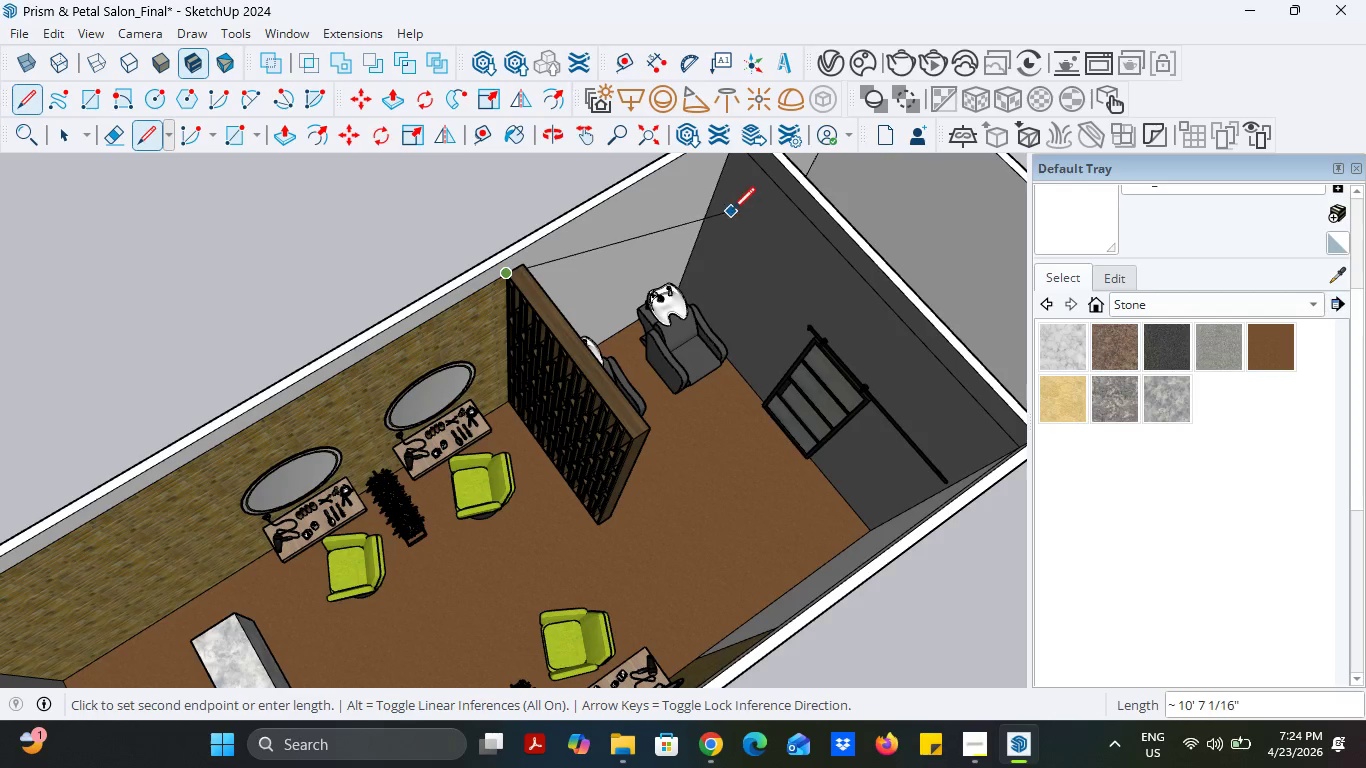 
scroll: coordinate [716, 214], scroll_direction: down, amount: 3.0
 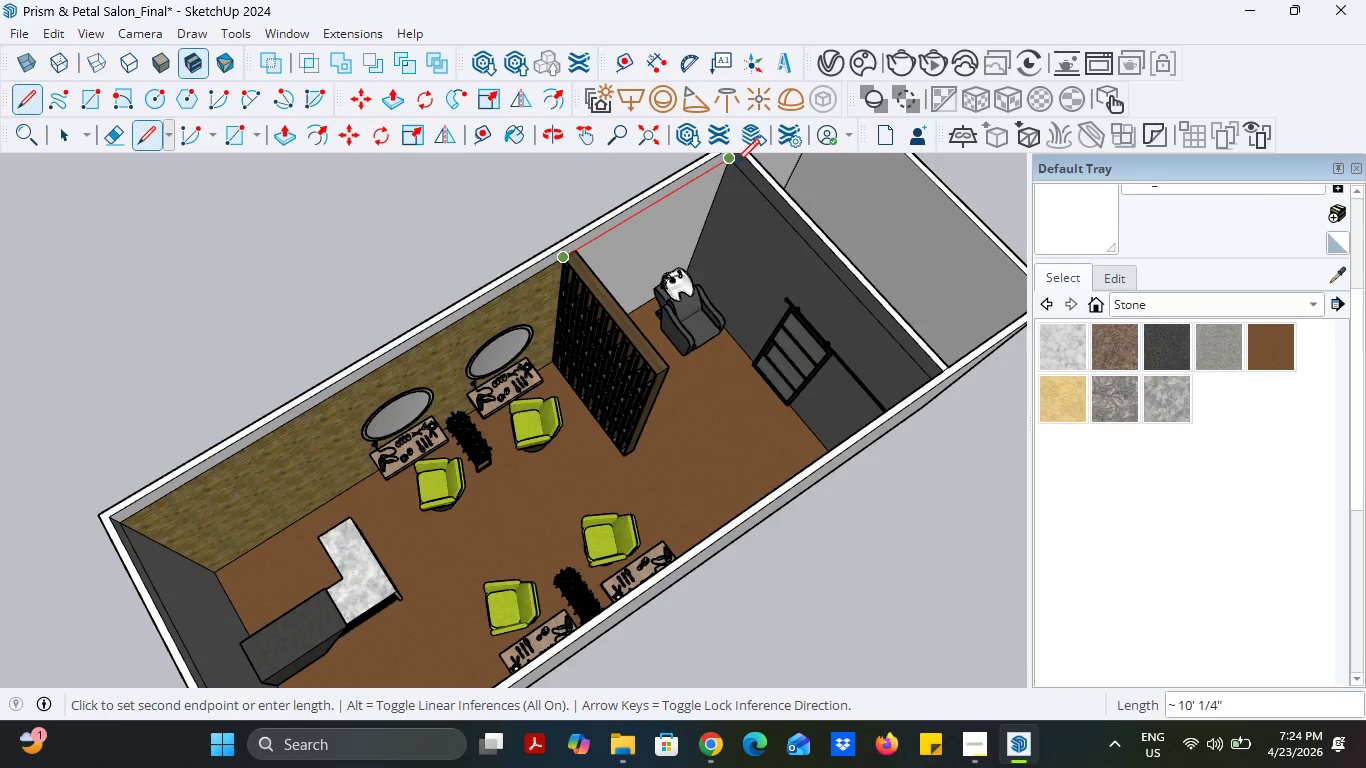 
left_click([736, 162])
 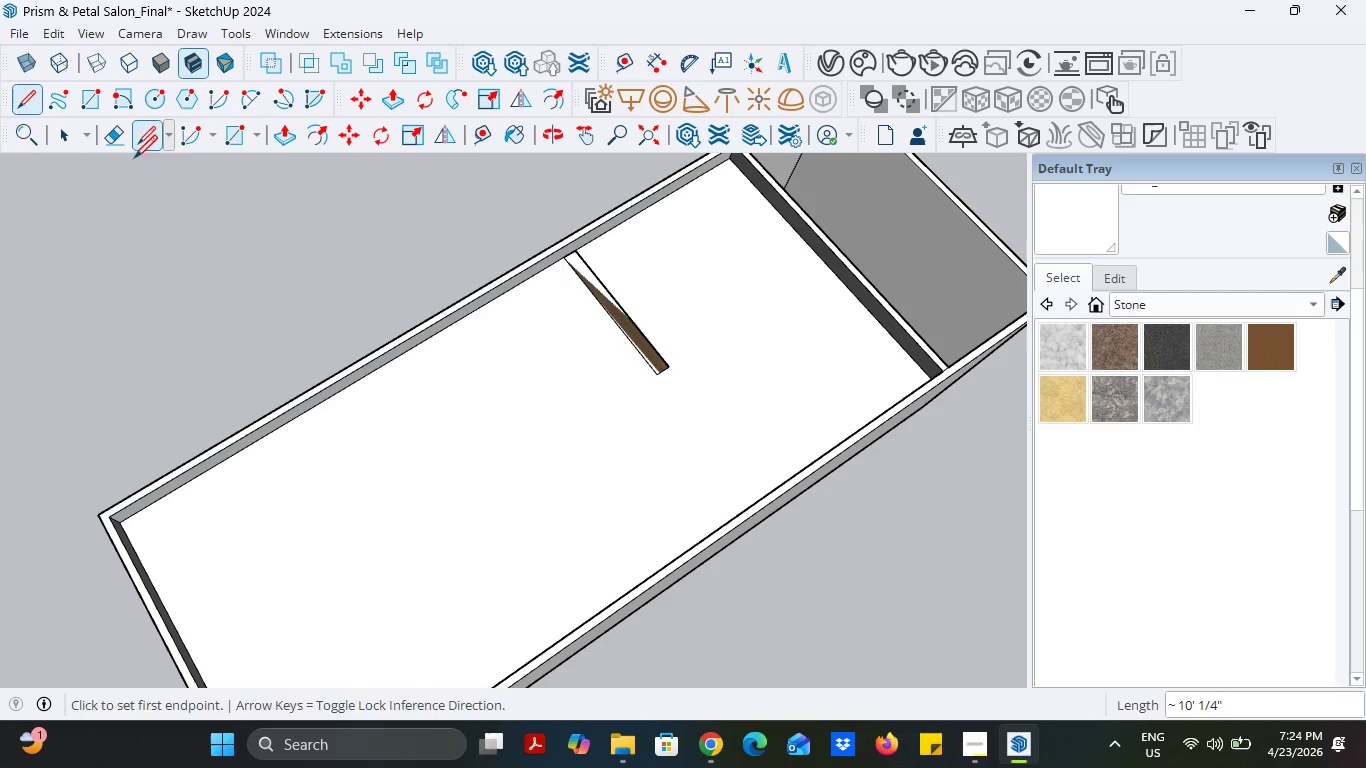 
left_click([79, 135])
 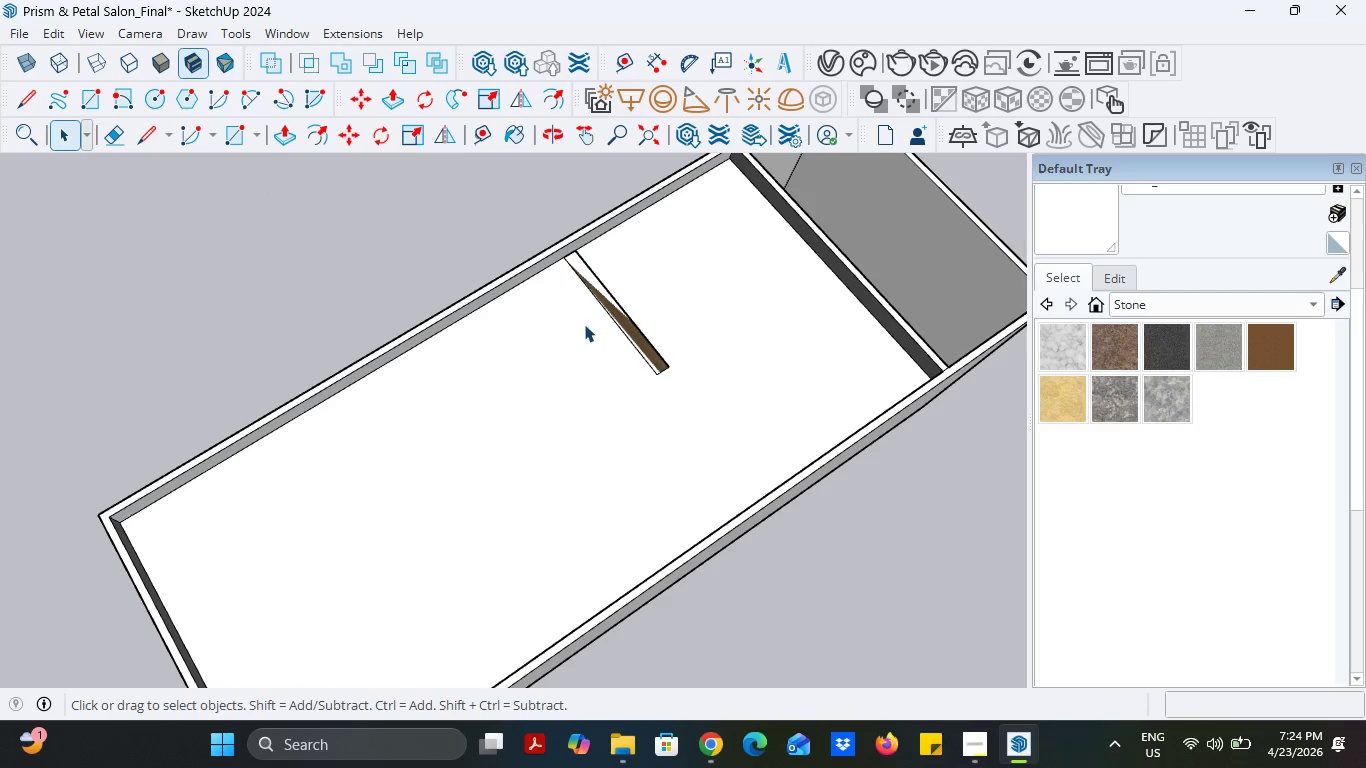 
left_click([662, 352])
 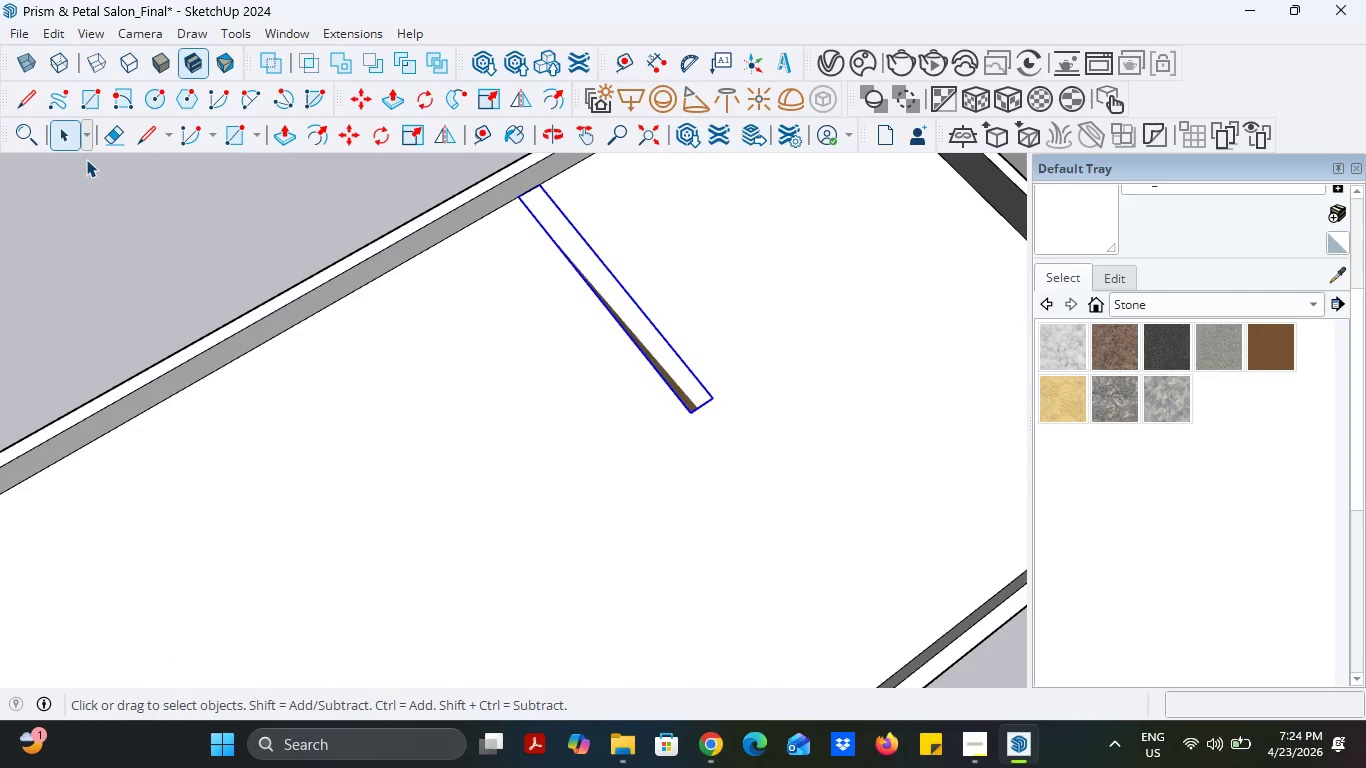 
scroll: coordinate [659, 349], scroll_direction: up, amount: 10.0
 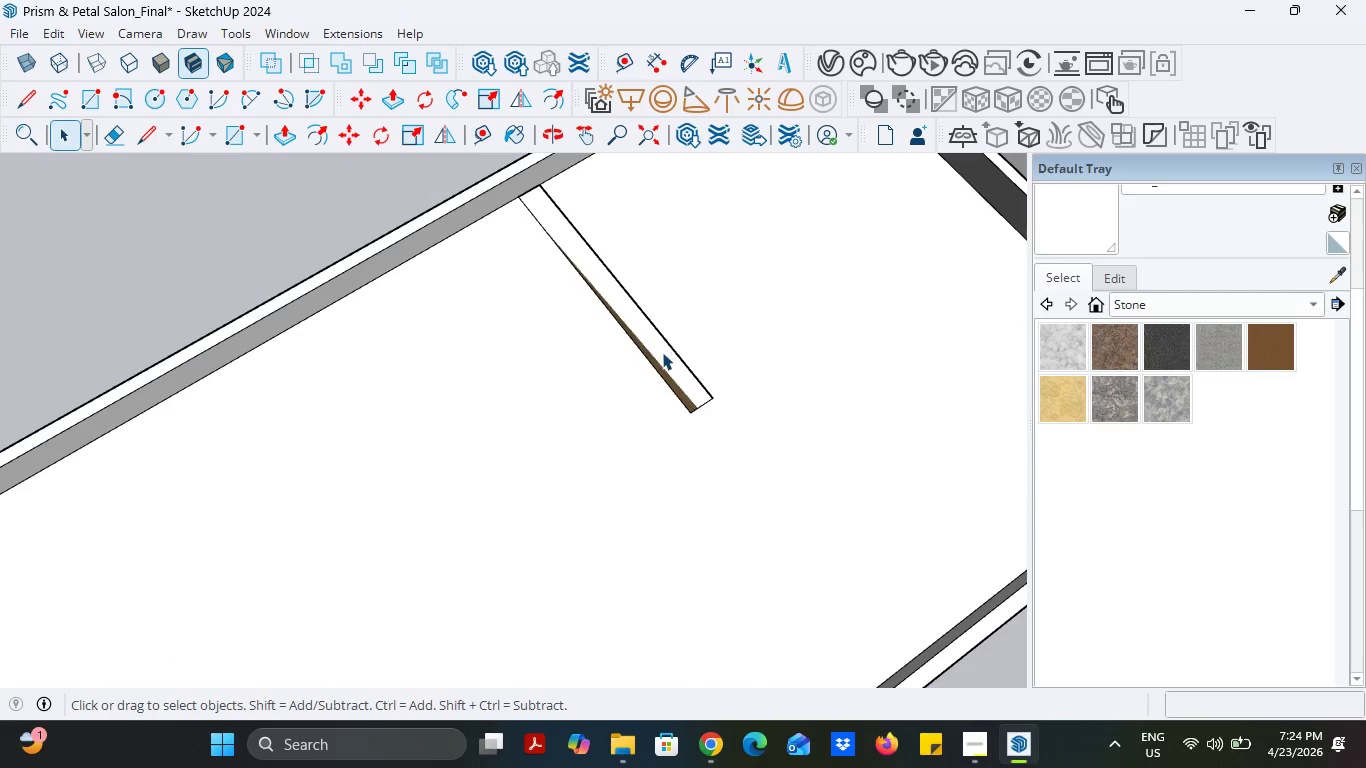 
left_click([361, 367])
 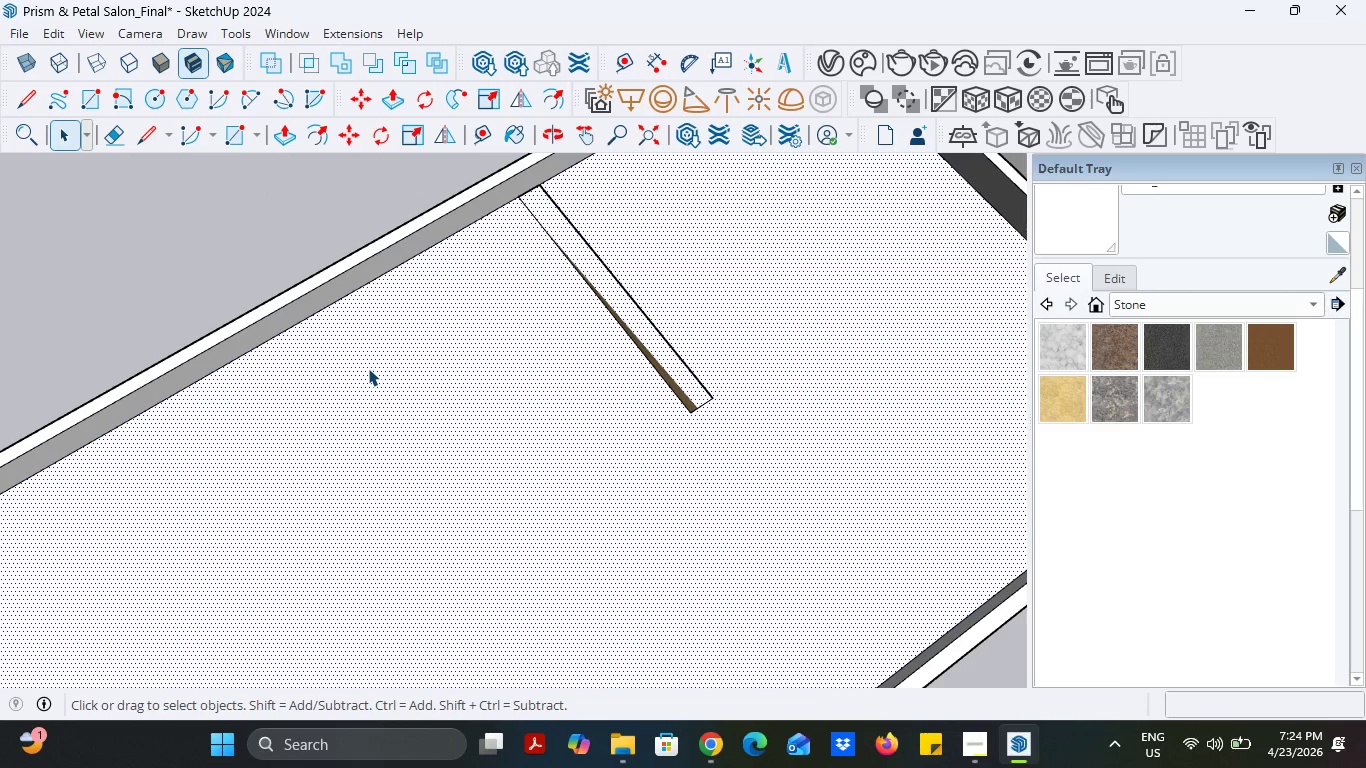 
key(Delete)
 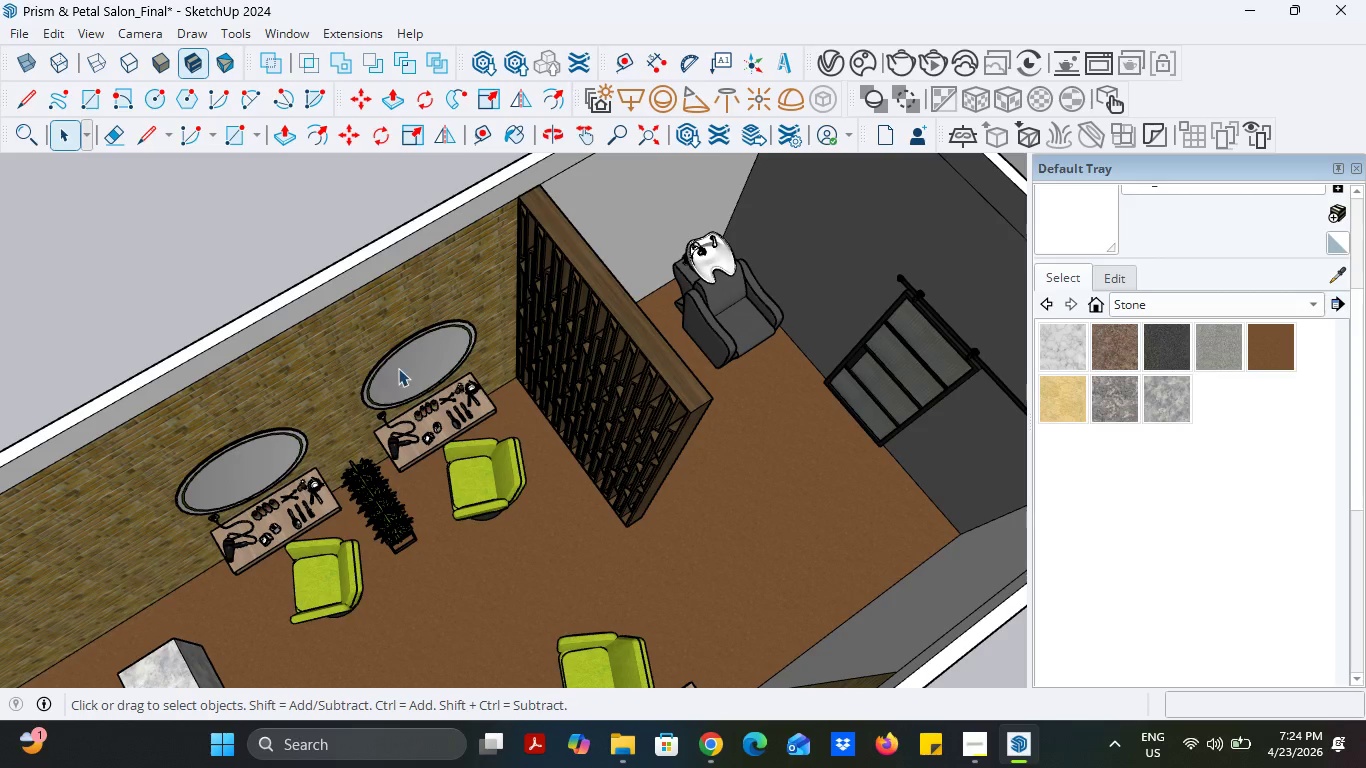 
scroll: coordinate [402, 369], scroll_direction: down, amount: 3.0
 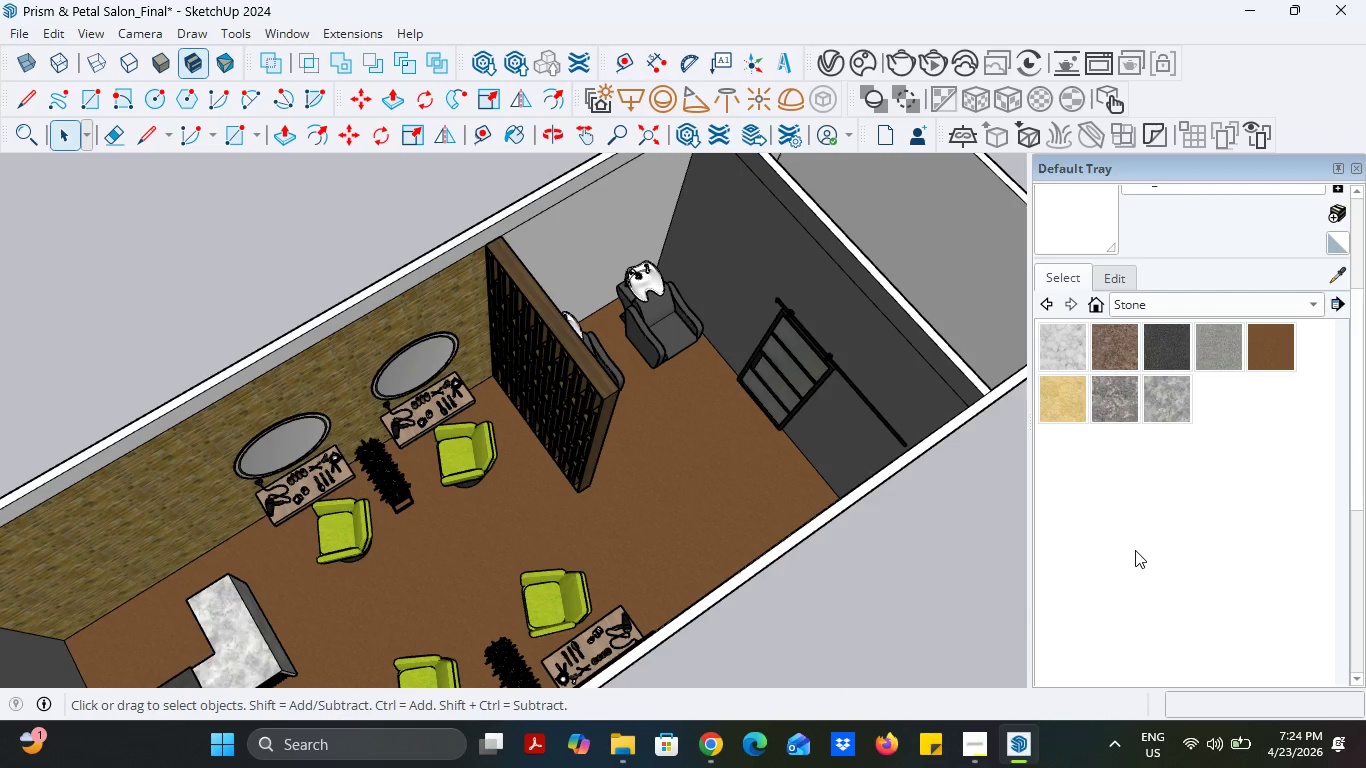 
left_click([1075, 352])
 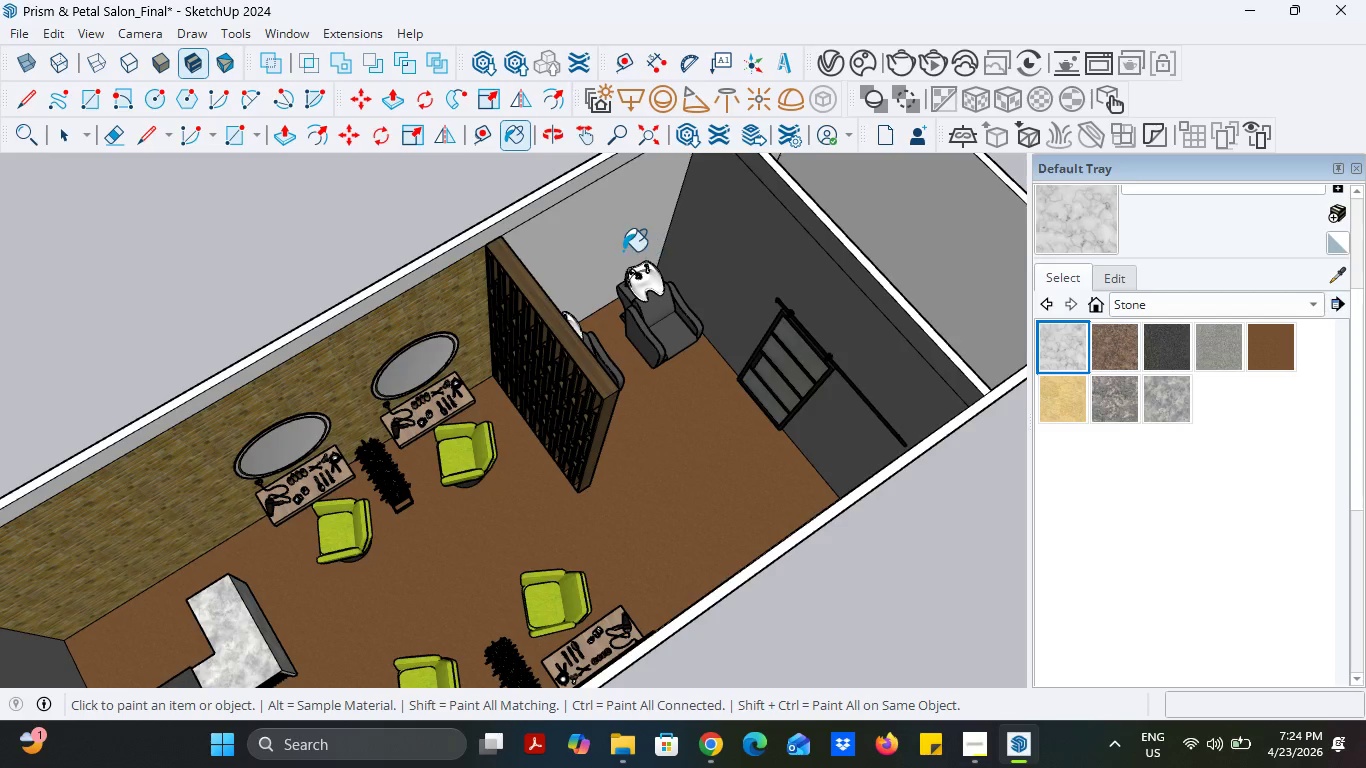 
left_click([619, 249])
 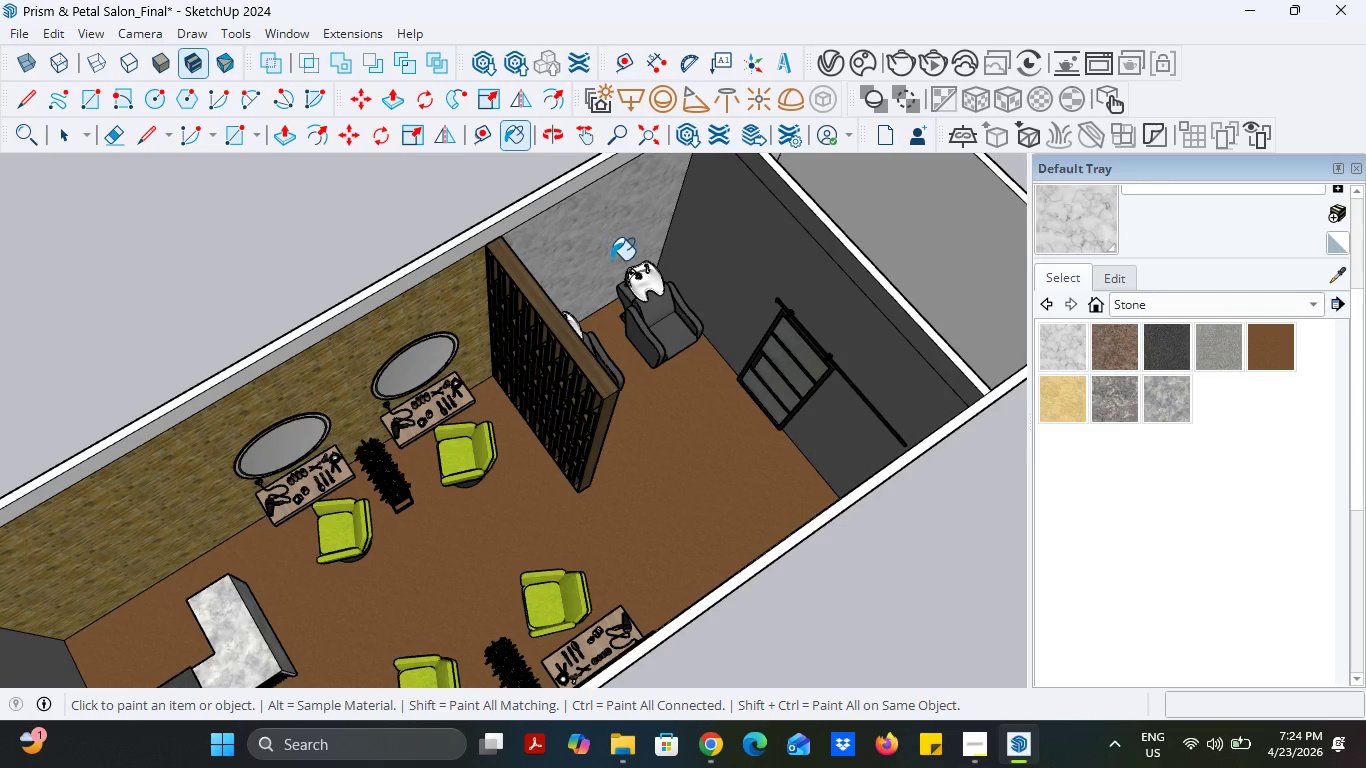 
scroll: coordinate [660, 376], scroll_direction: down, amount: 1.0
 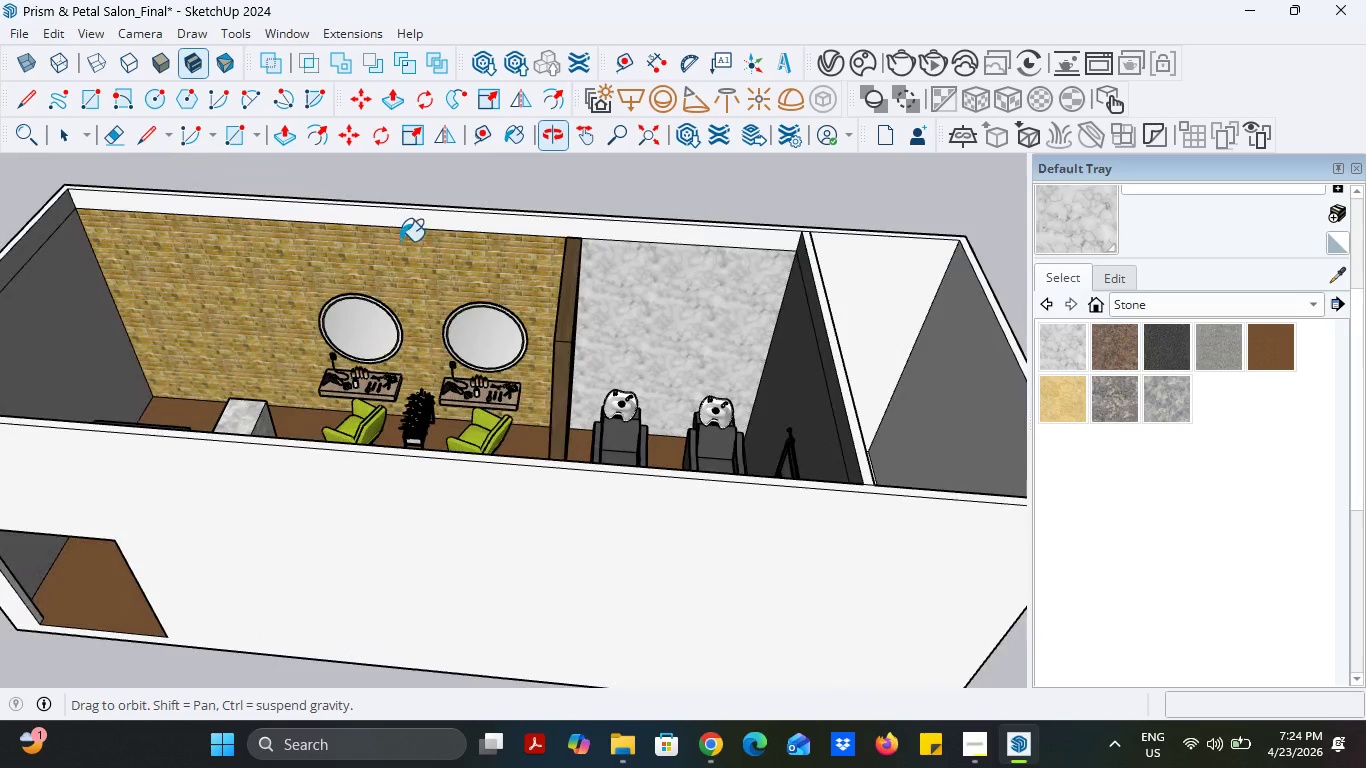 
mouse_move([1173, 342])
 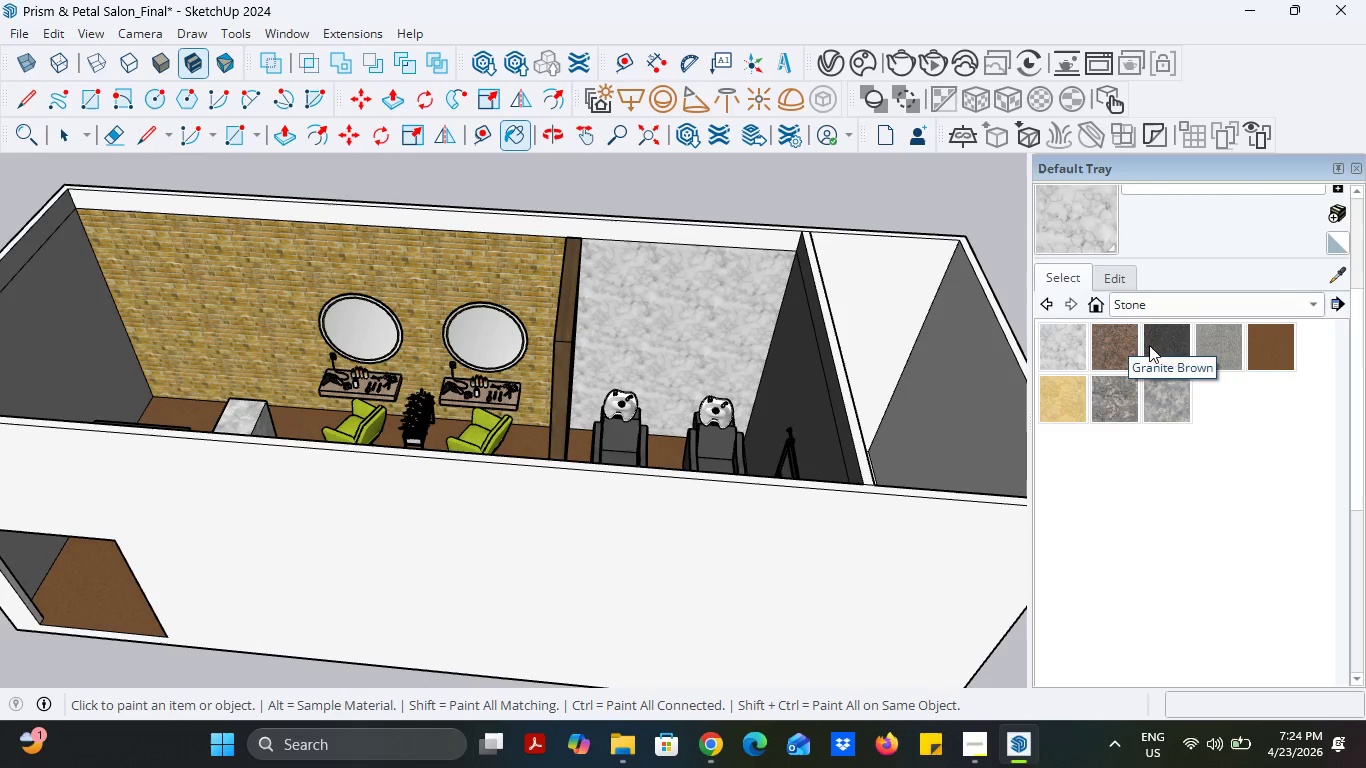 
left_click([1161, 345])
 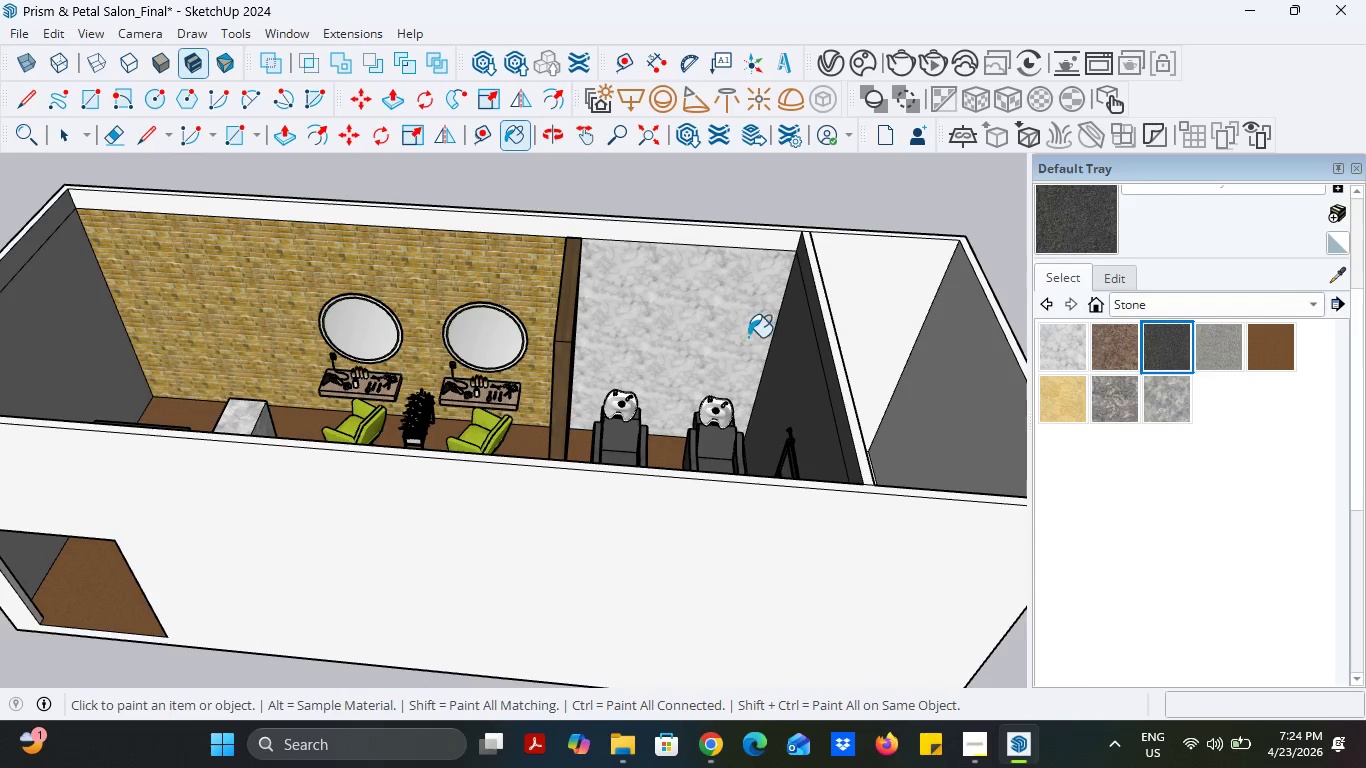 
left_click([739, 334])
 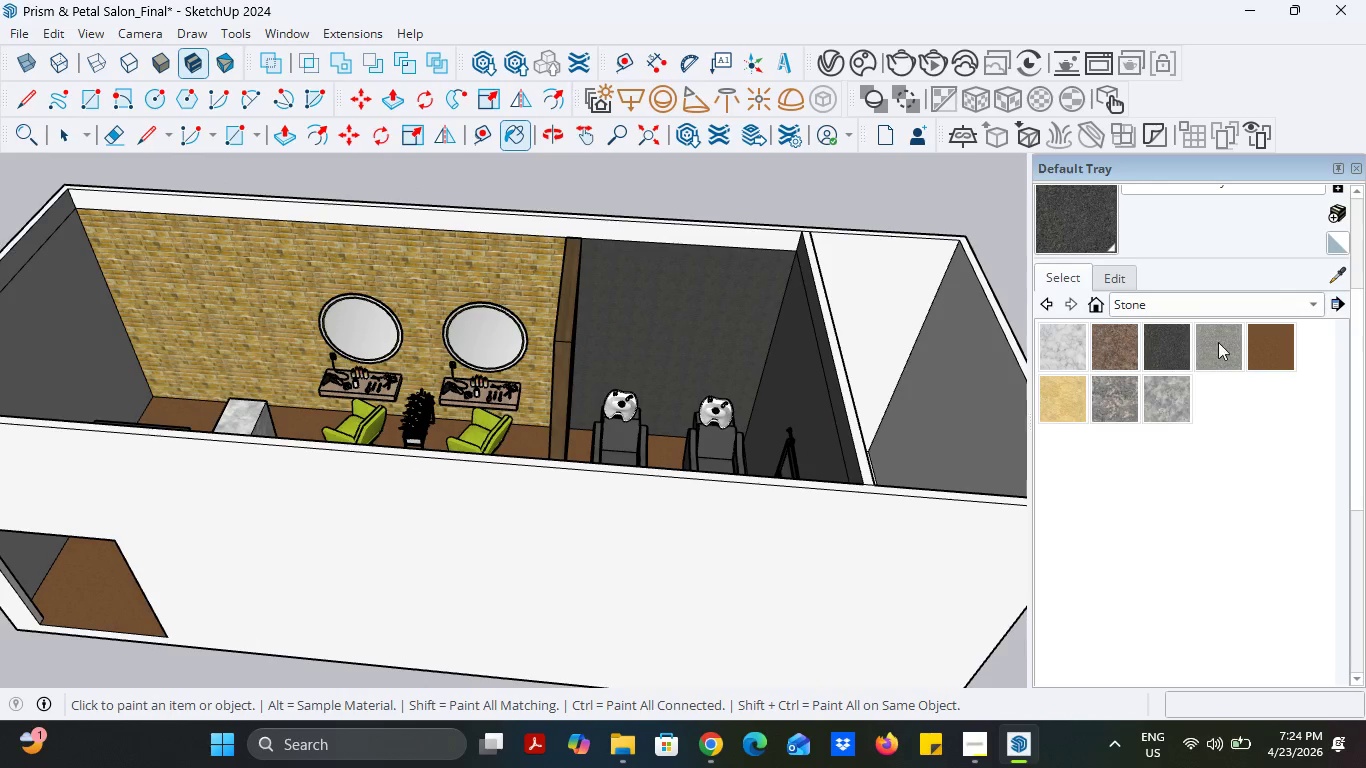 
left_click([1295, 343])
 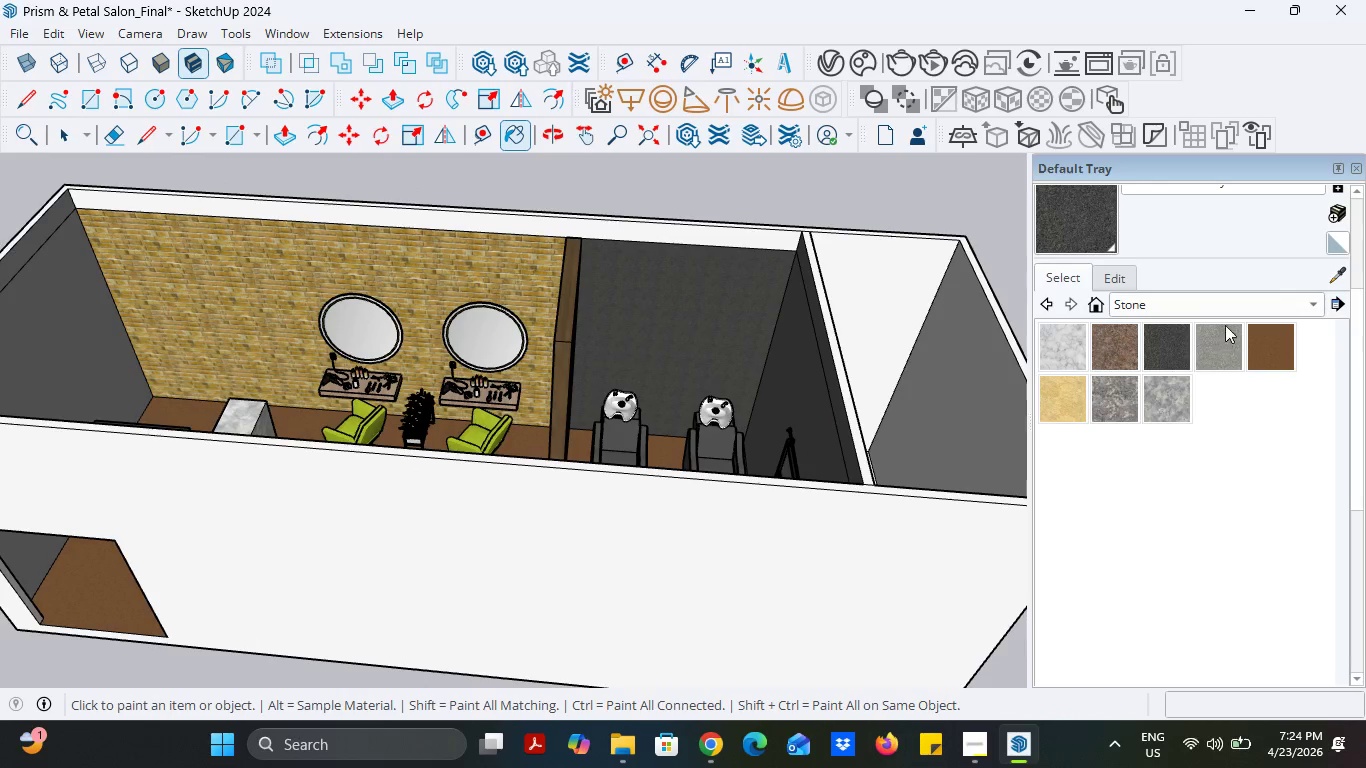 
left_click([1247, 297])
 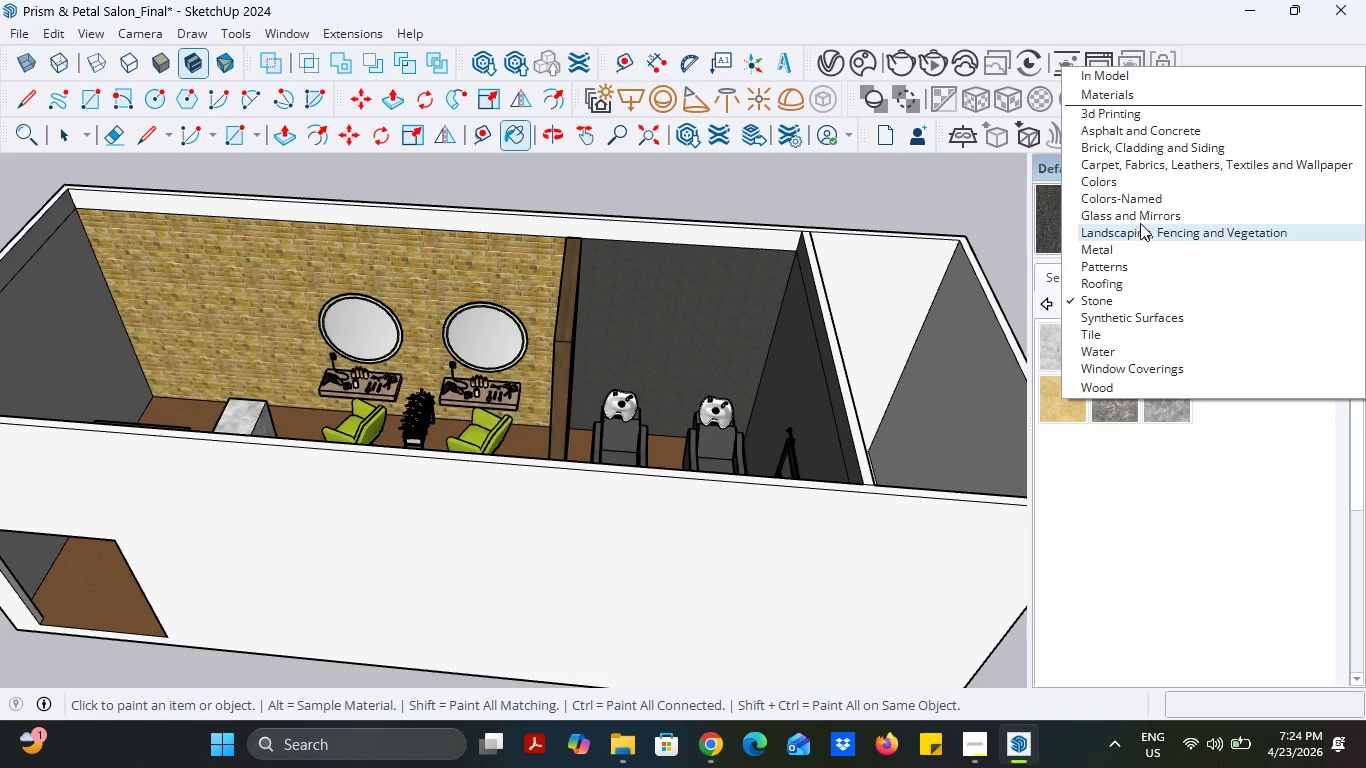 
left_click([1144, 168])
 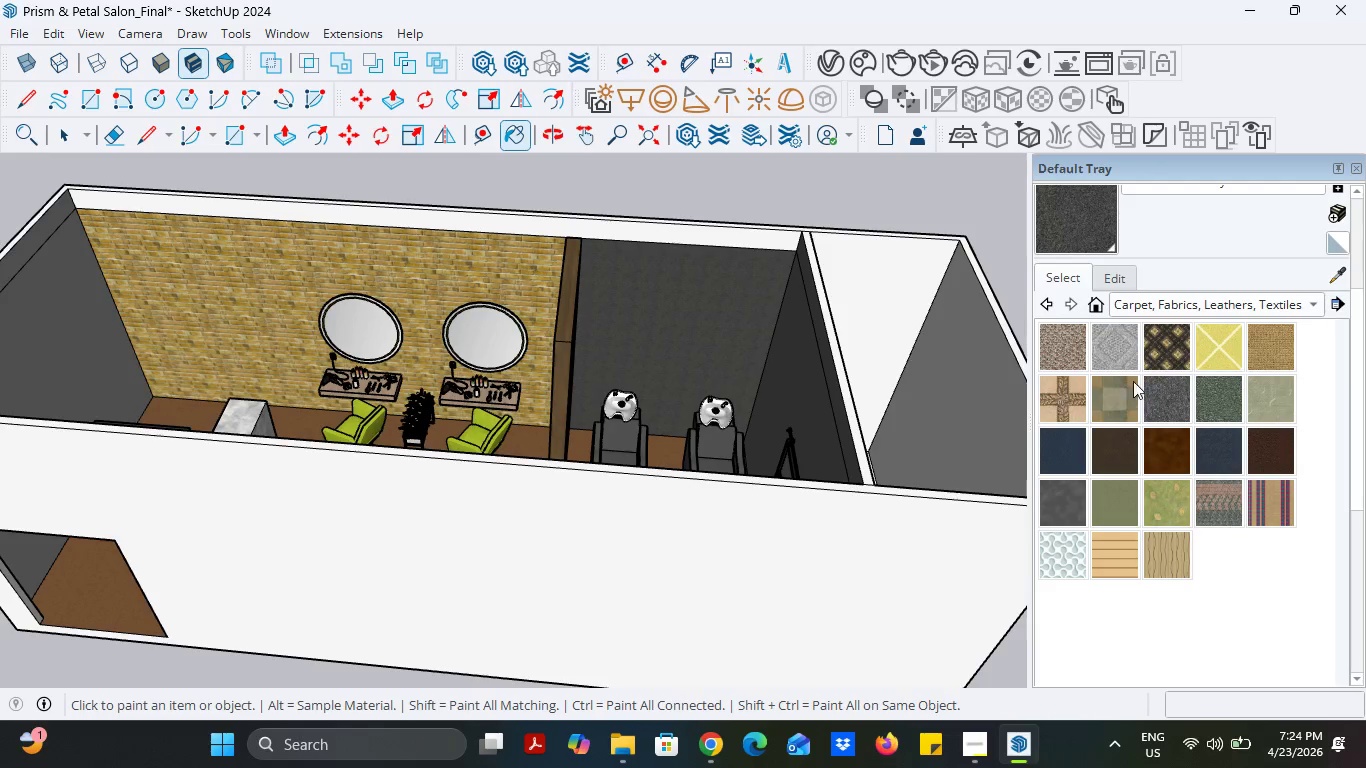 
left_click([1127, 356])
 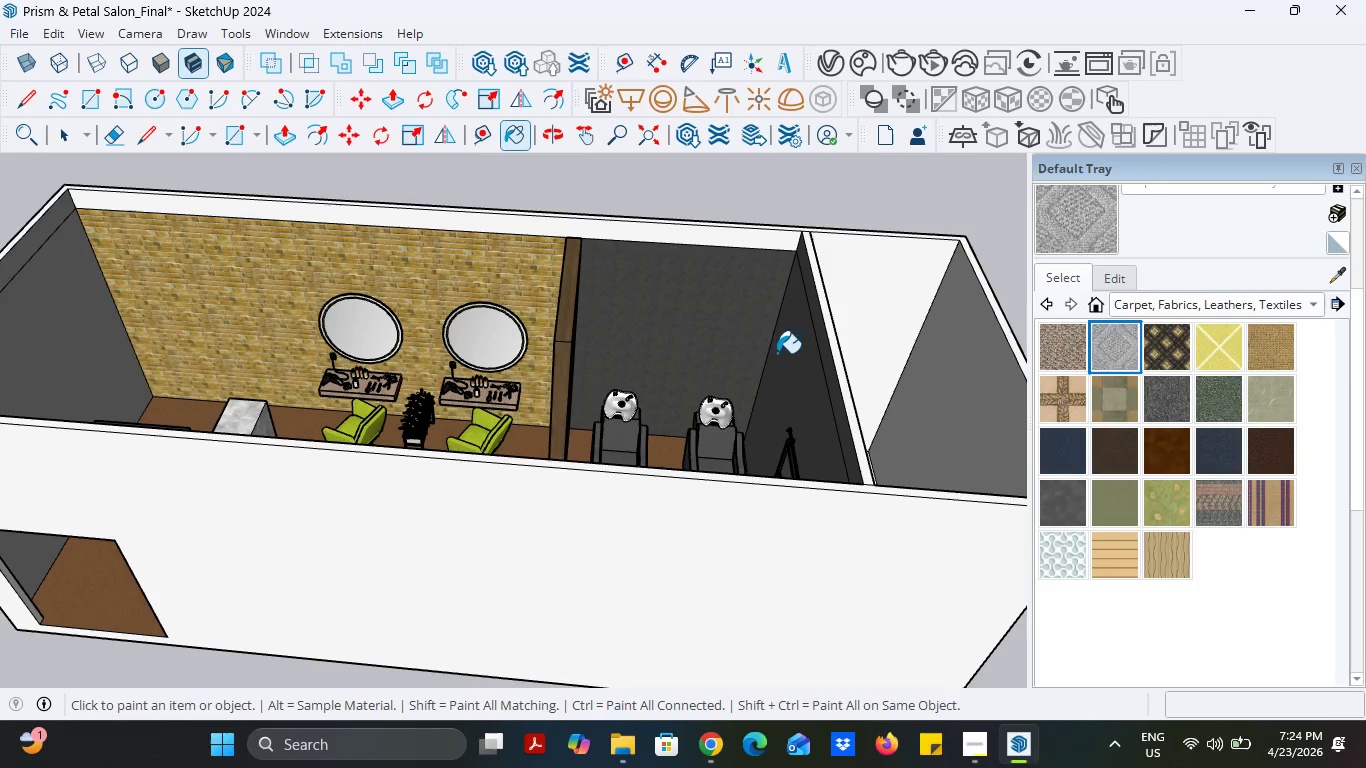 
left_click([722, 342])
 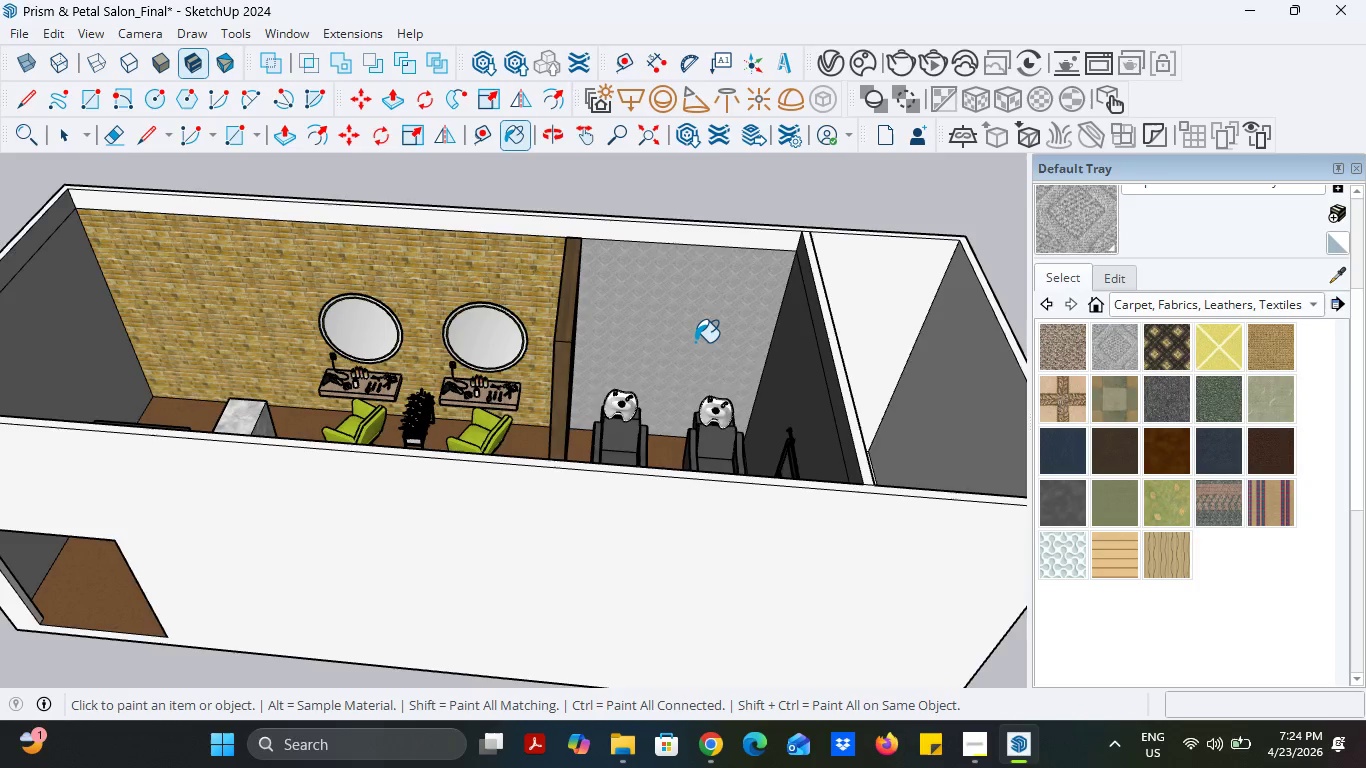 
scroll: coordinate [691, 342], scroll_direction: up, amount: 5.0
 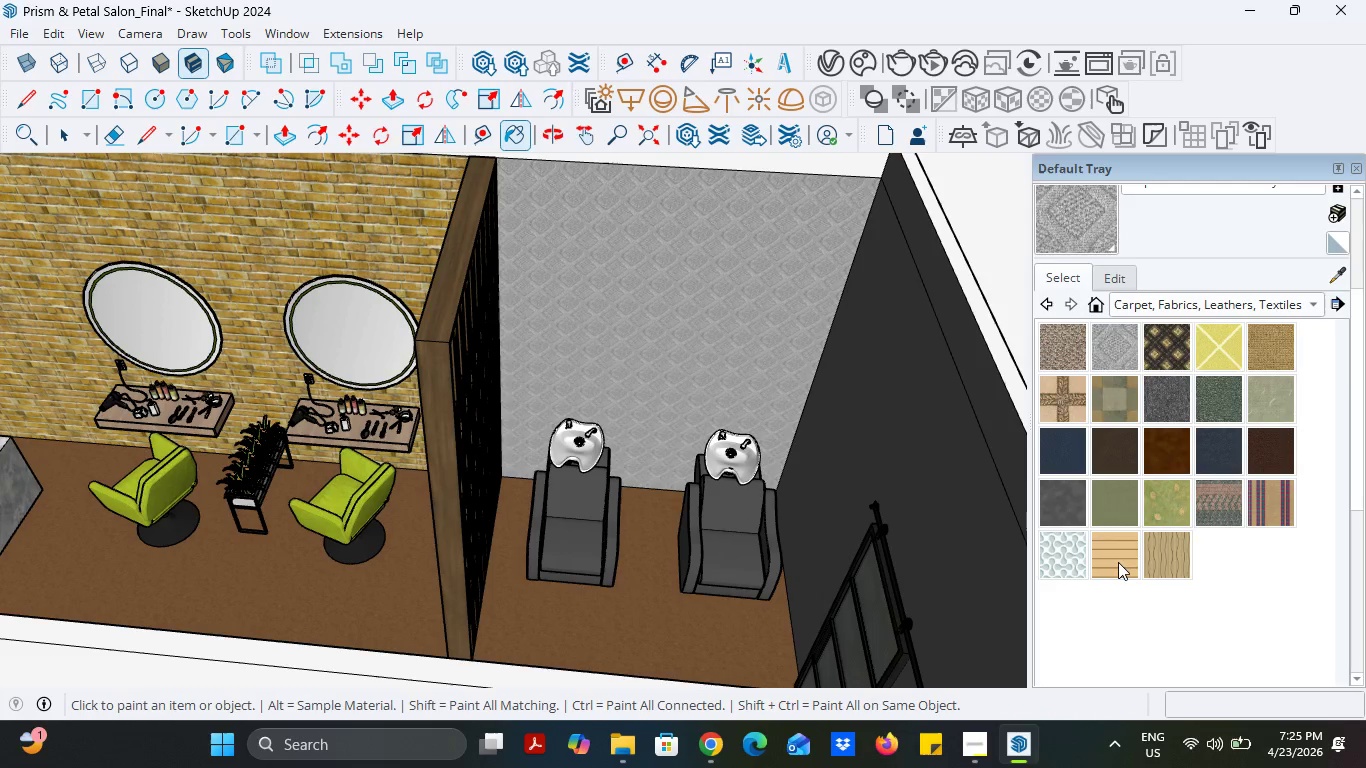 
double_click([639, 356])
 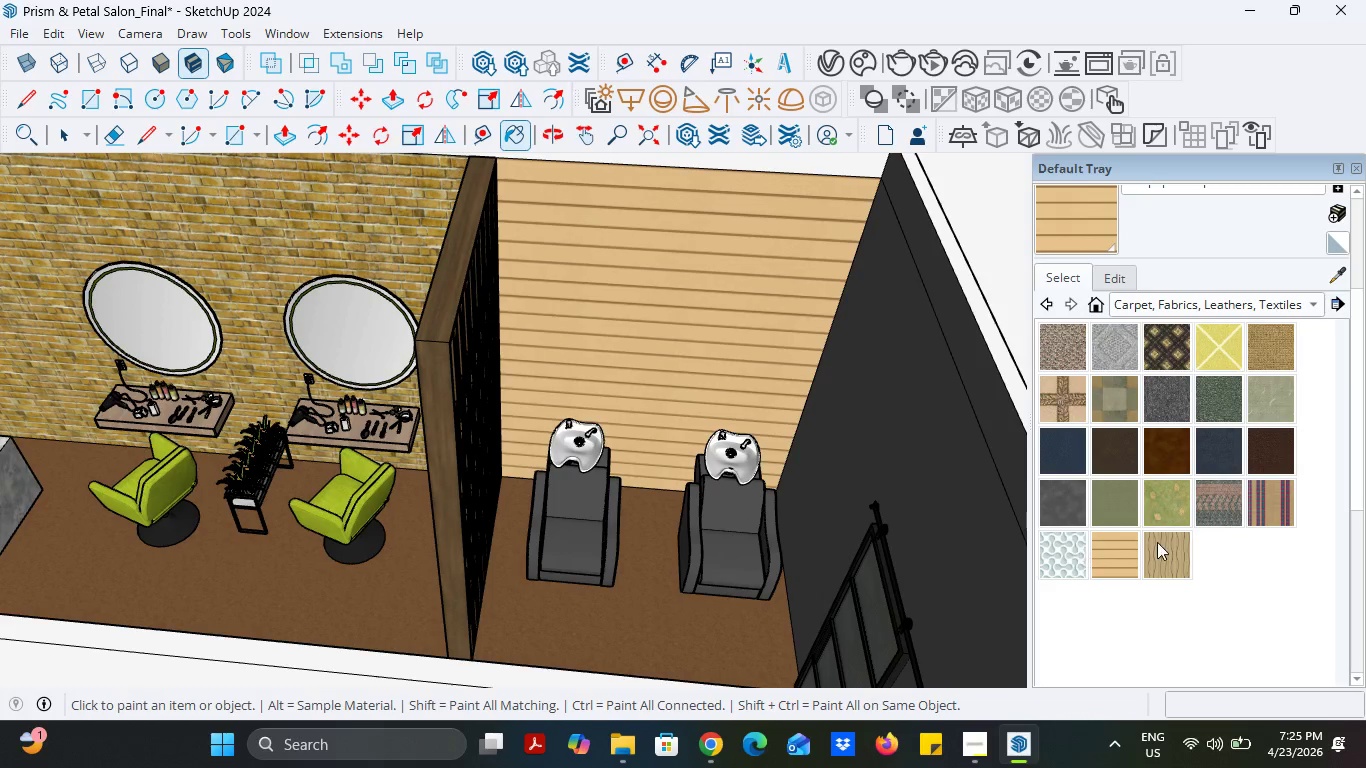 
left_click([1223, 511])
 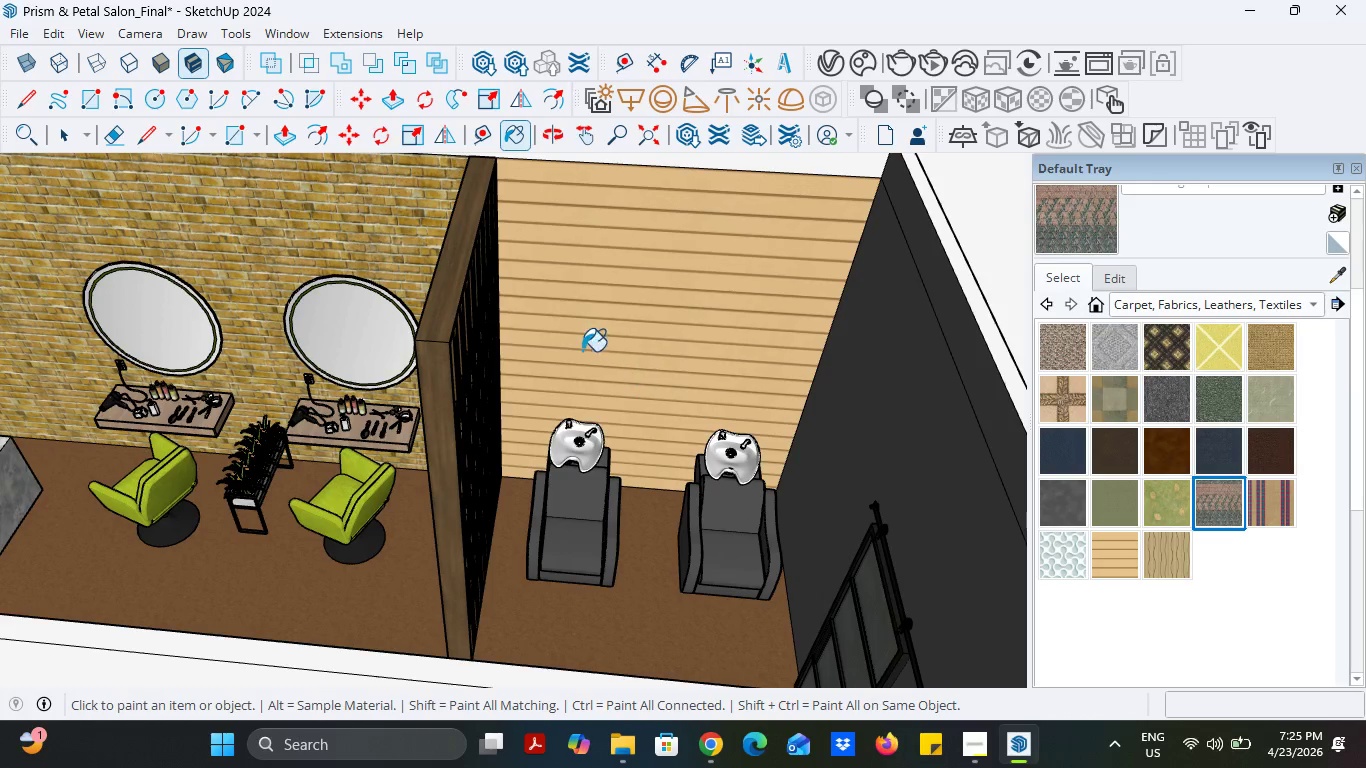 
left_click([572, 344])
 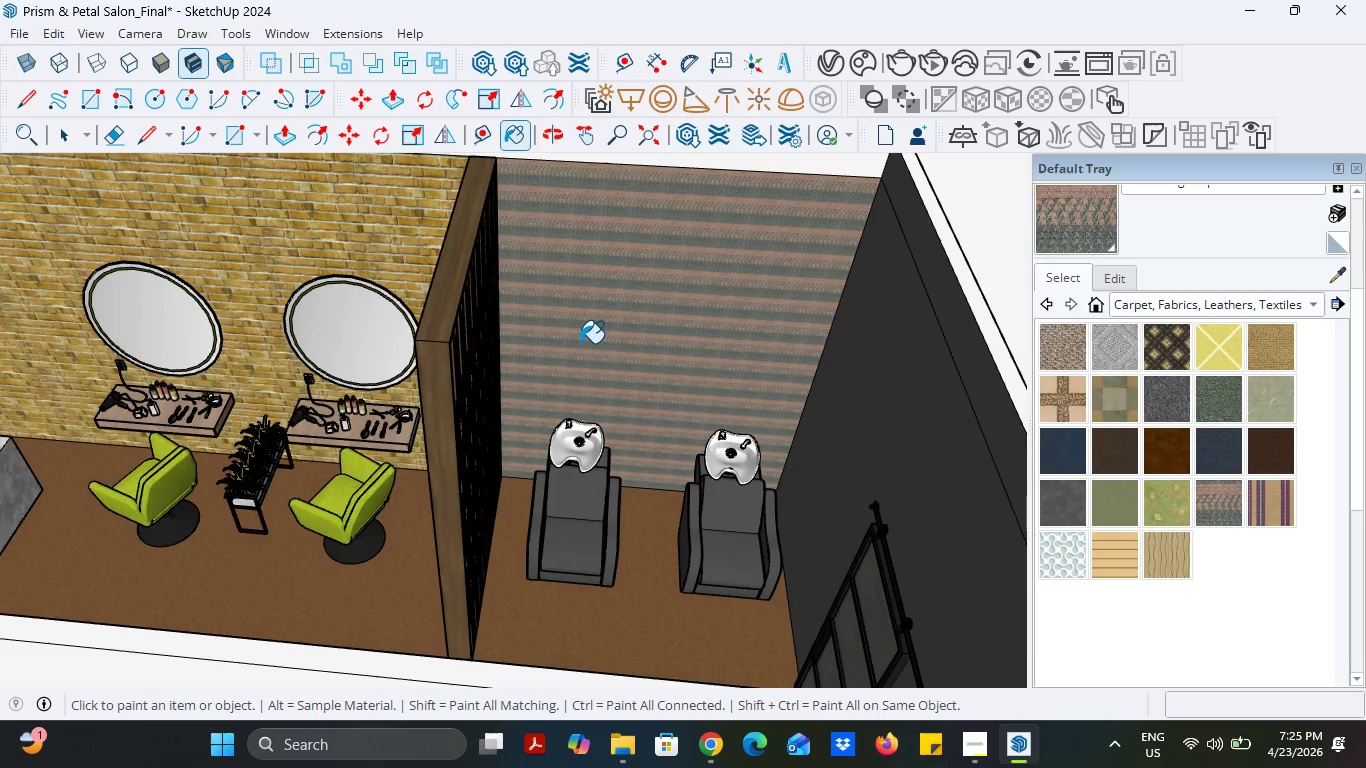 
scroll: coordinate [580, 343], scroll_direction: up, amount: 3.0
 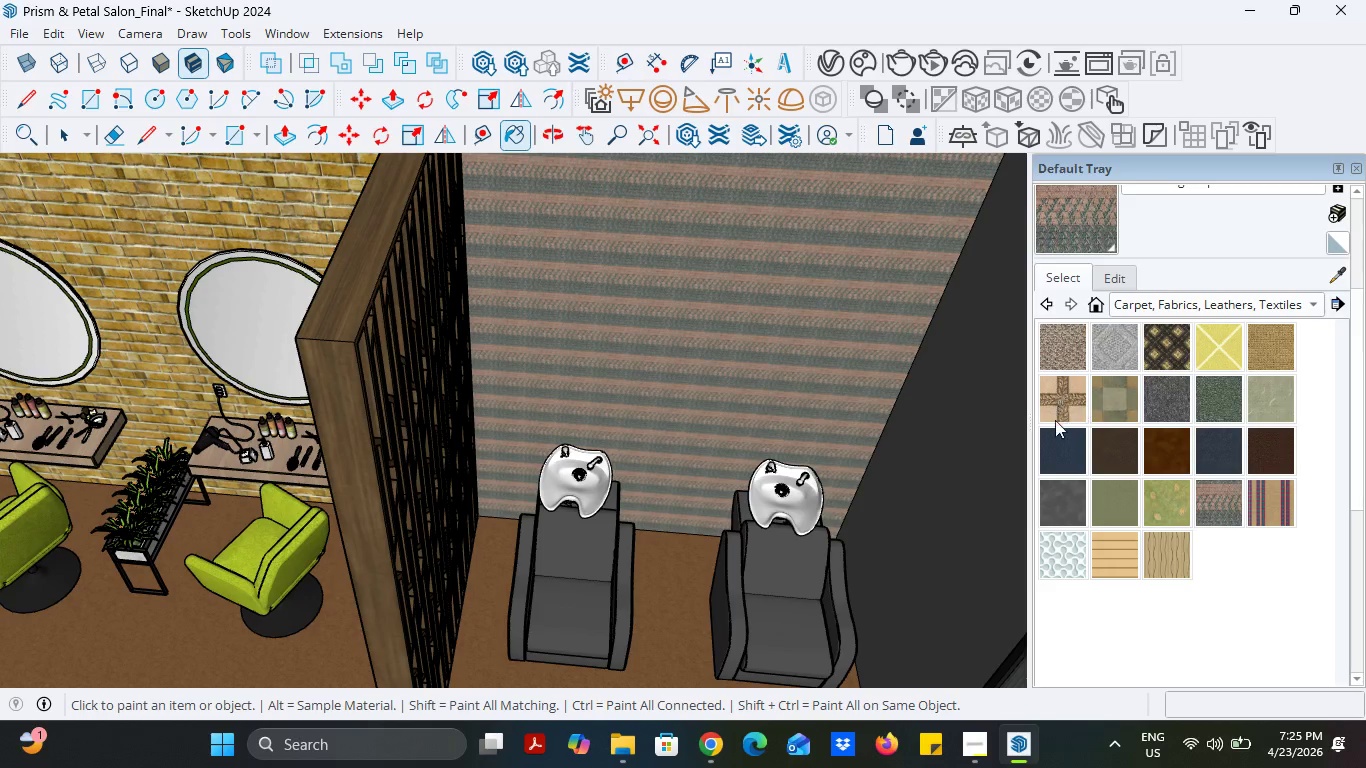 
left_click([1057, 438])
 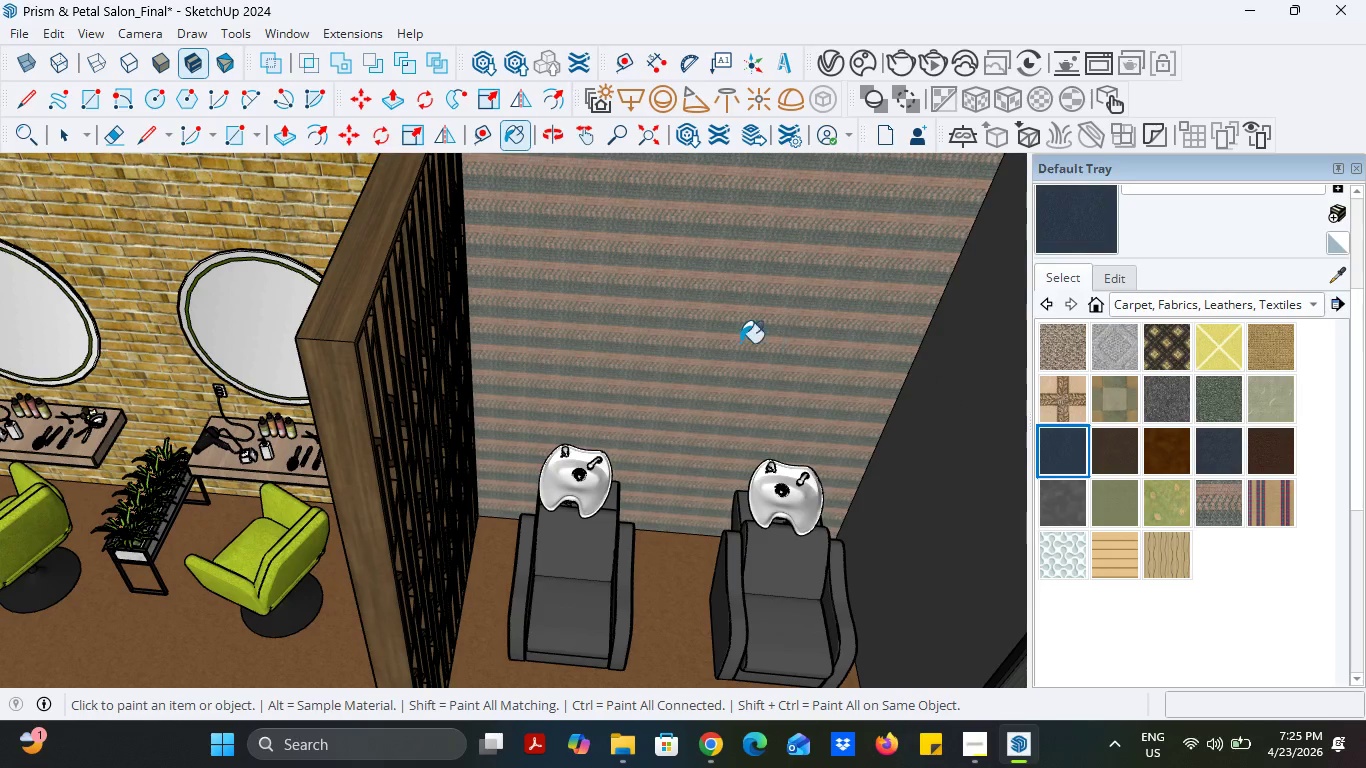 
left_click_drag(start_coordinate=[740, 343], to_coordinate=[735, 343])
 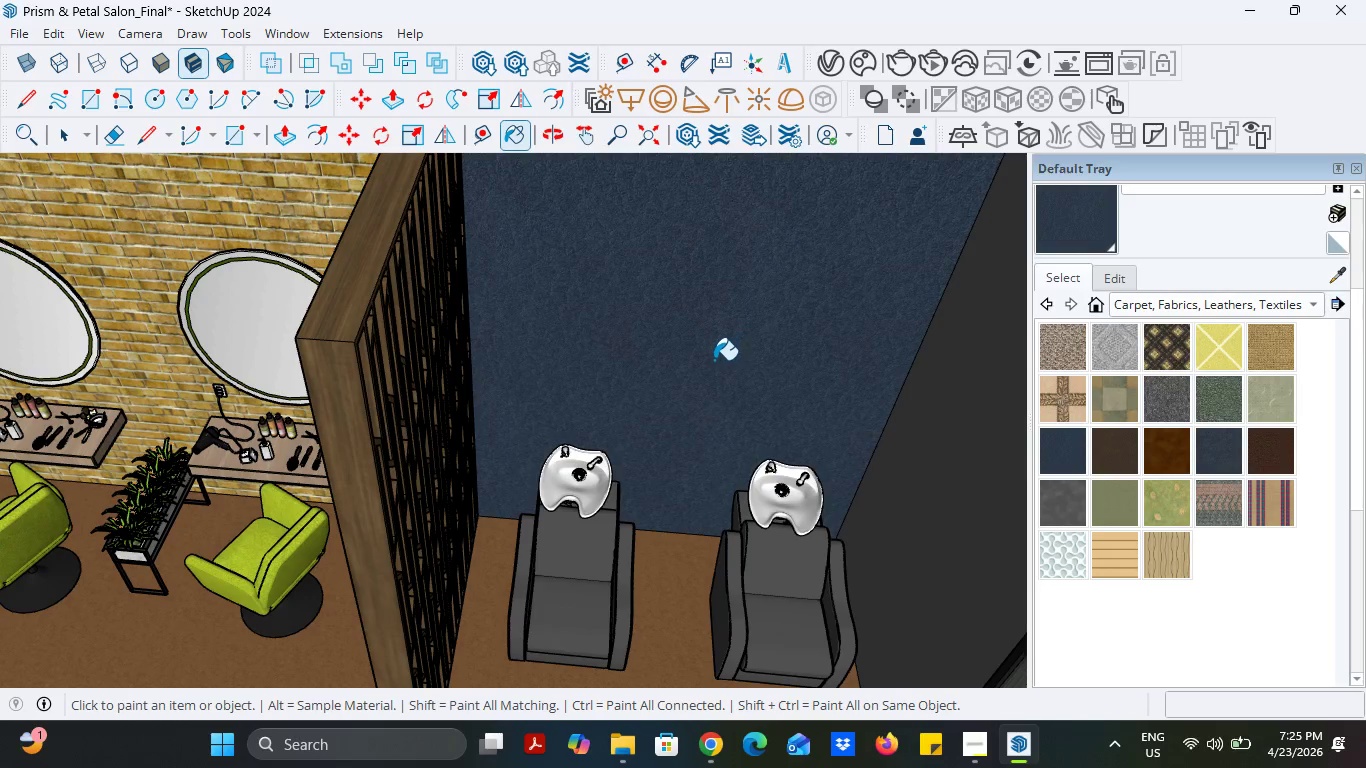 
scroll: coordinate [714, 370], scroll_direction: down, amount: 5.0
 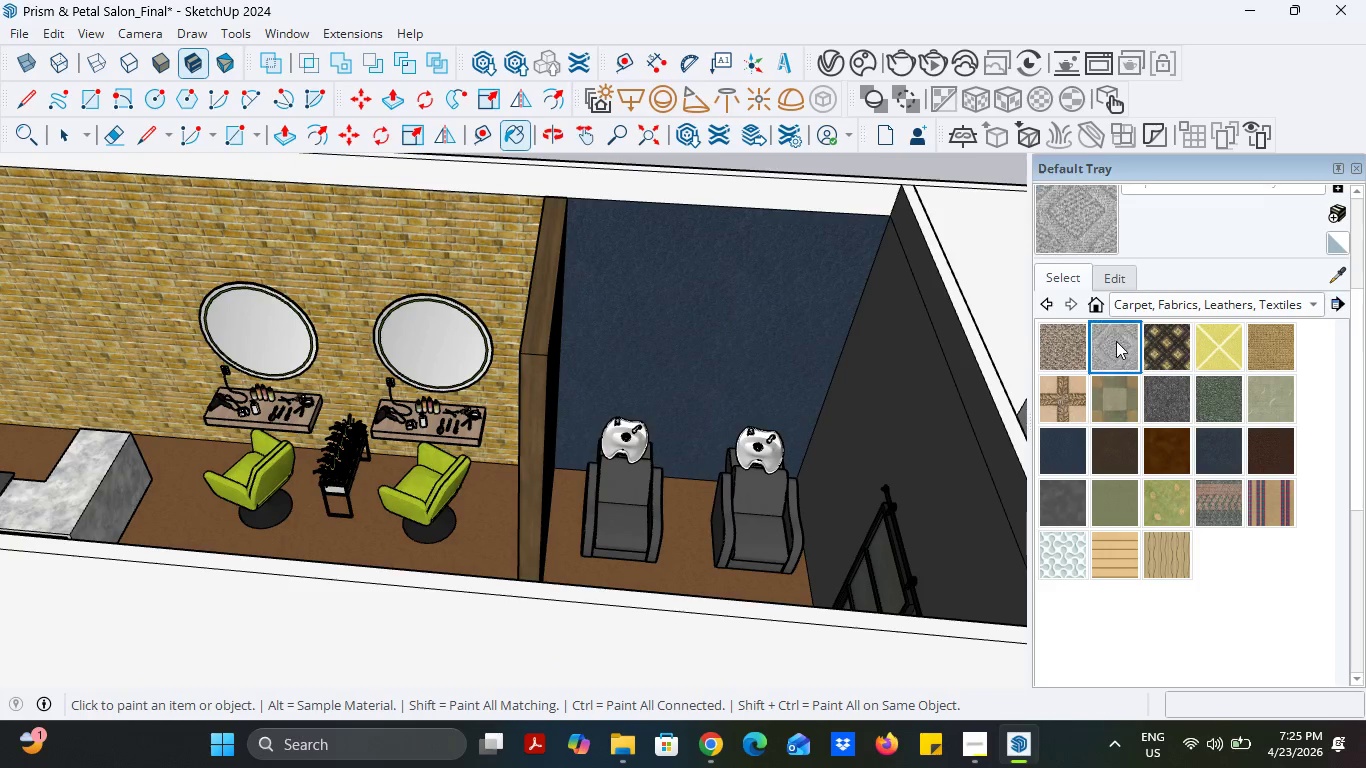 
double_click([794, 341])
 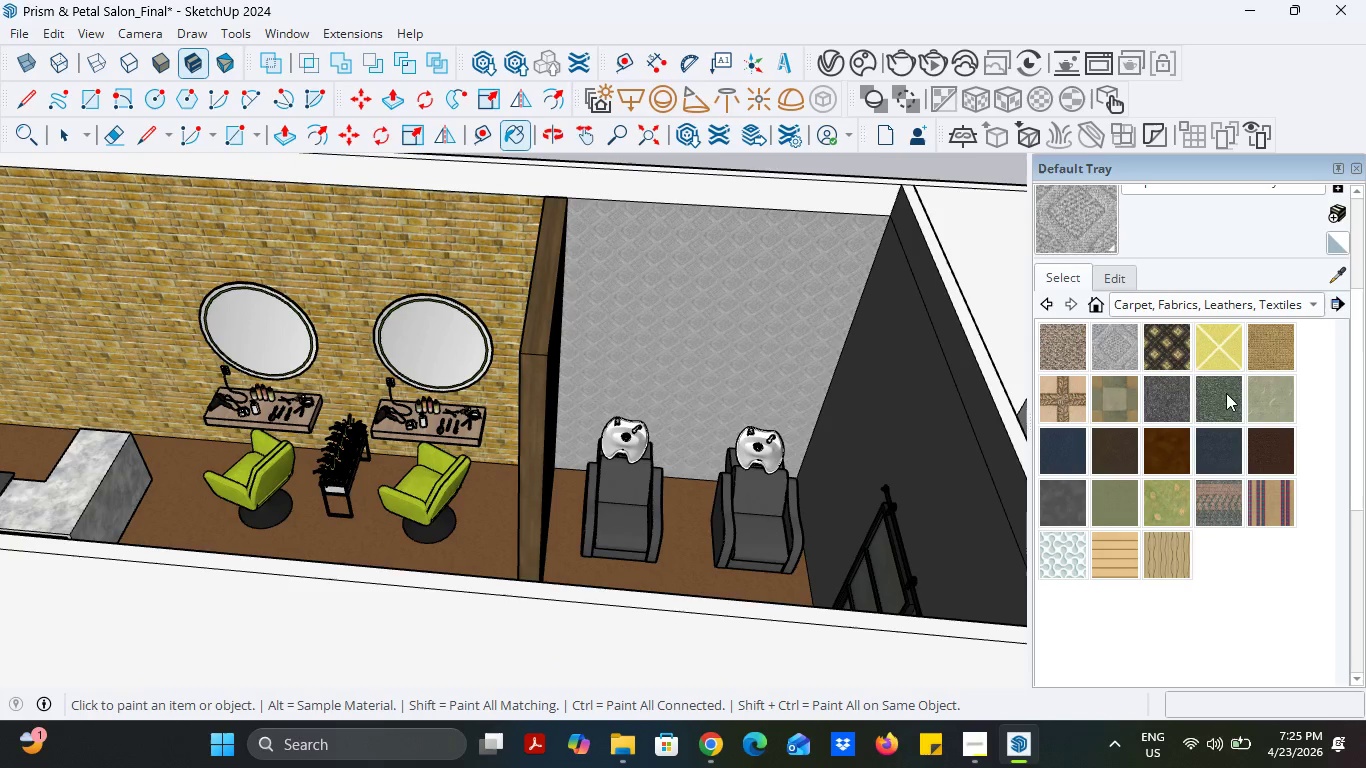 
double_click([743, 330])
 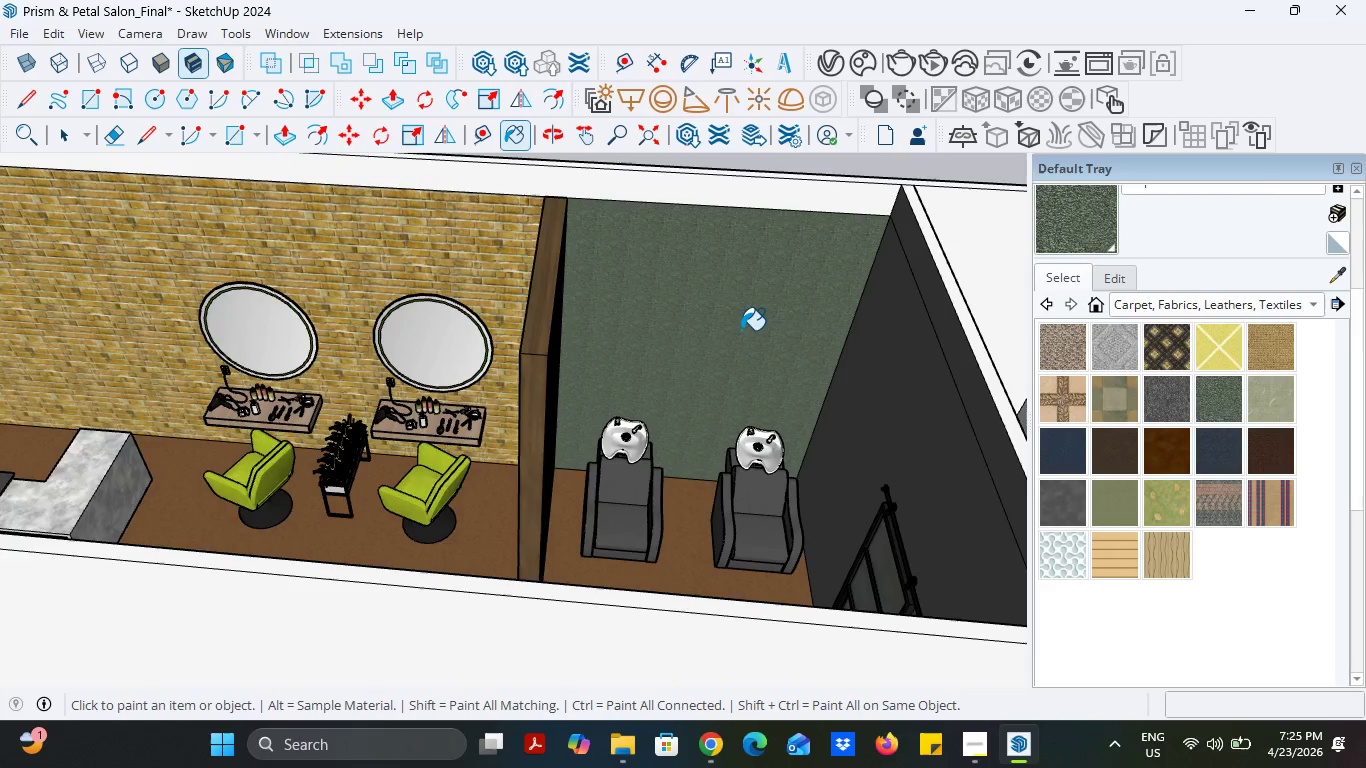 
scroll: coordinate [739, 330], scroll_direction: up, amount: 9.0
 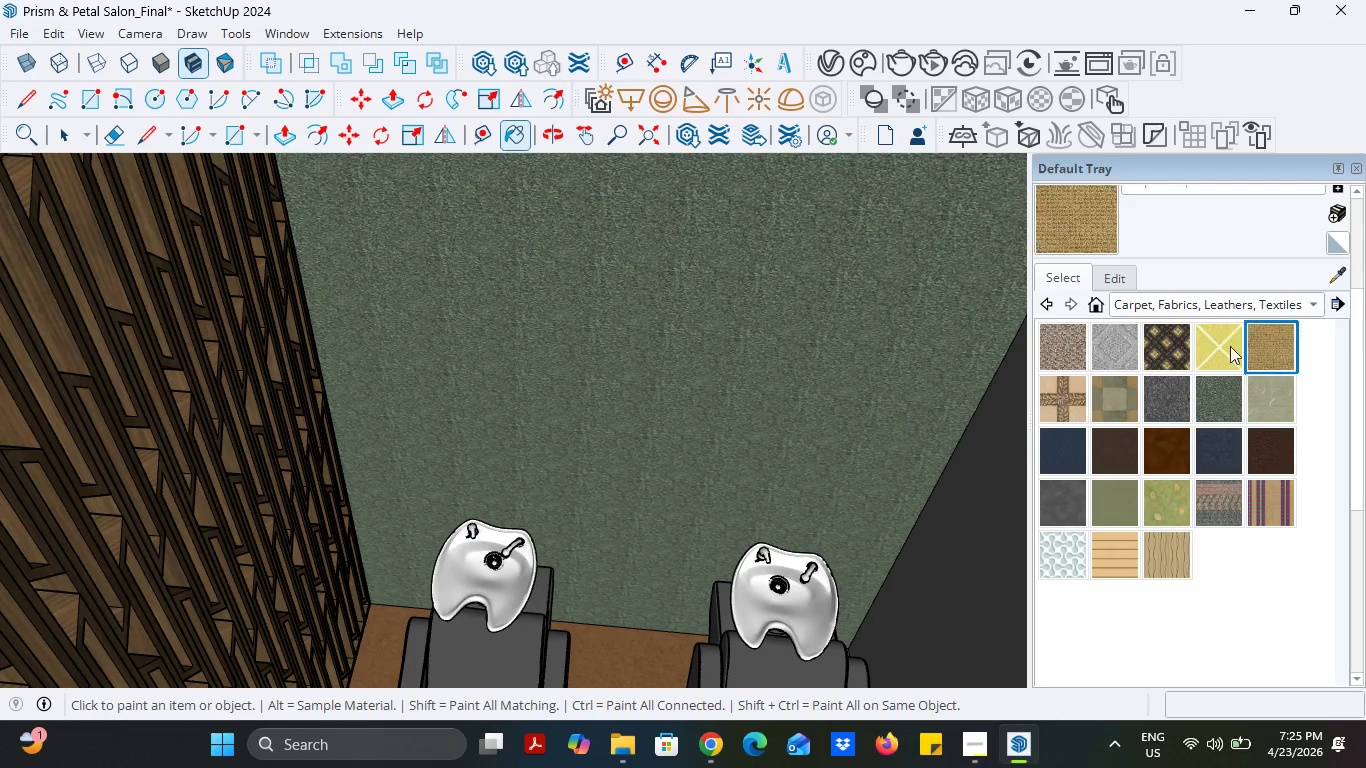 
double_click([800, 363])
 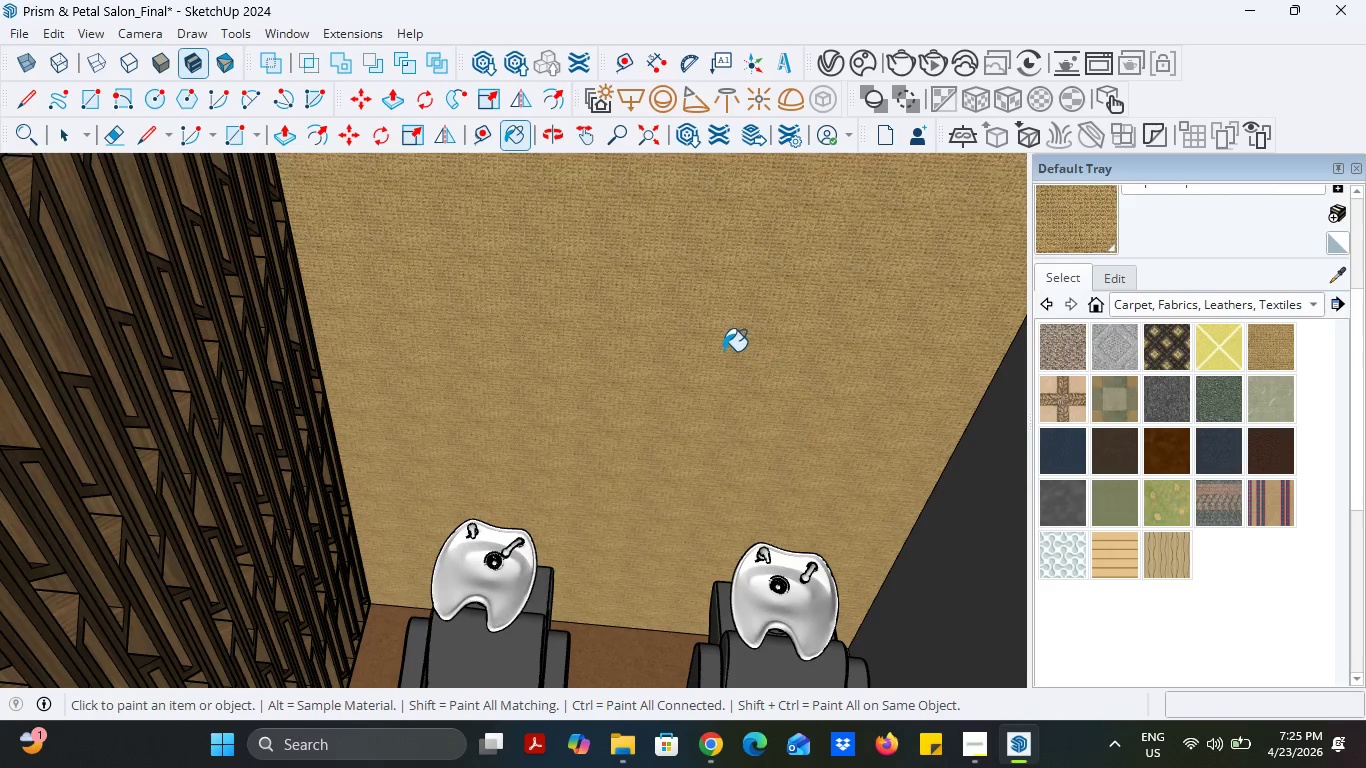 
scroll: coordinate [676, 342], scroll_direction: down, amount: 12.0
 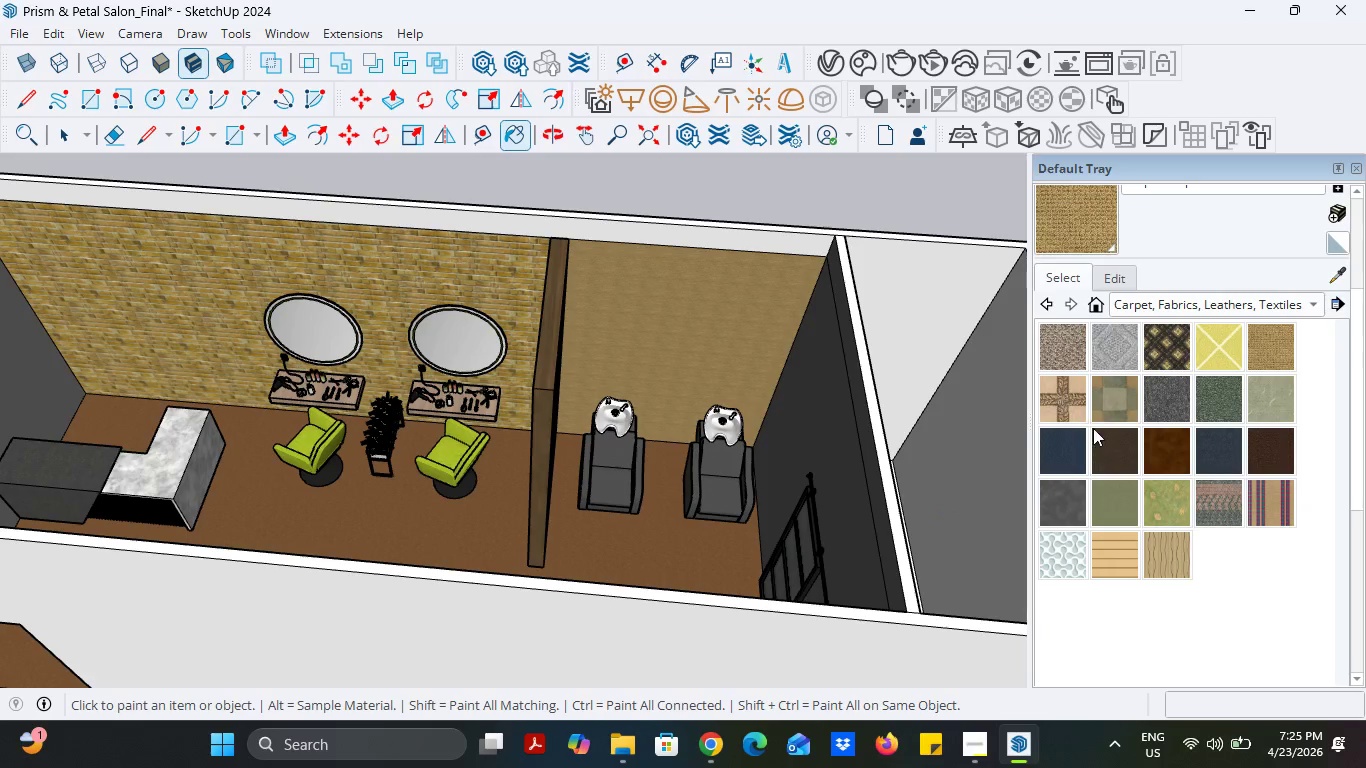 
left_click([1083, 345])
 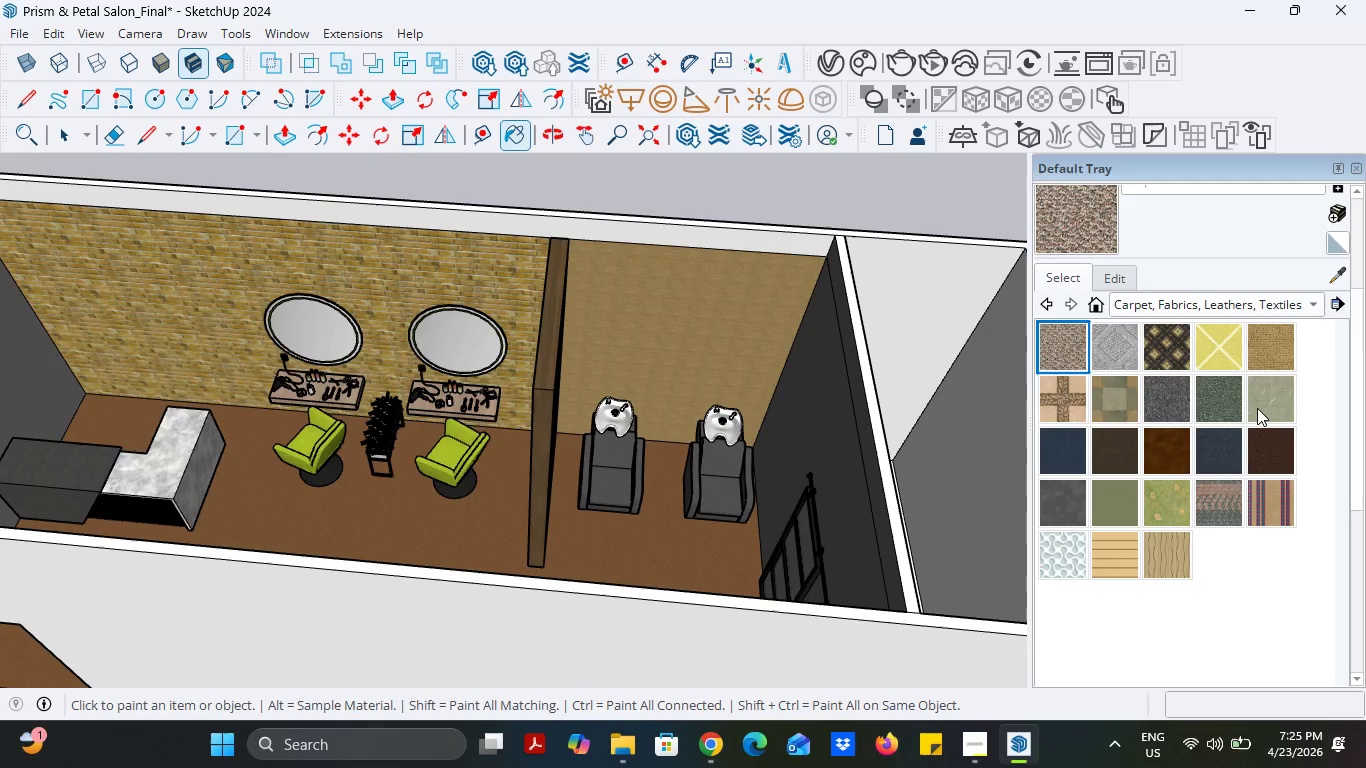 
double_click([650, 387])
 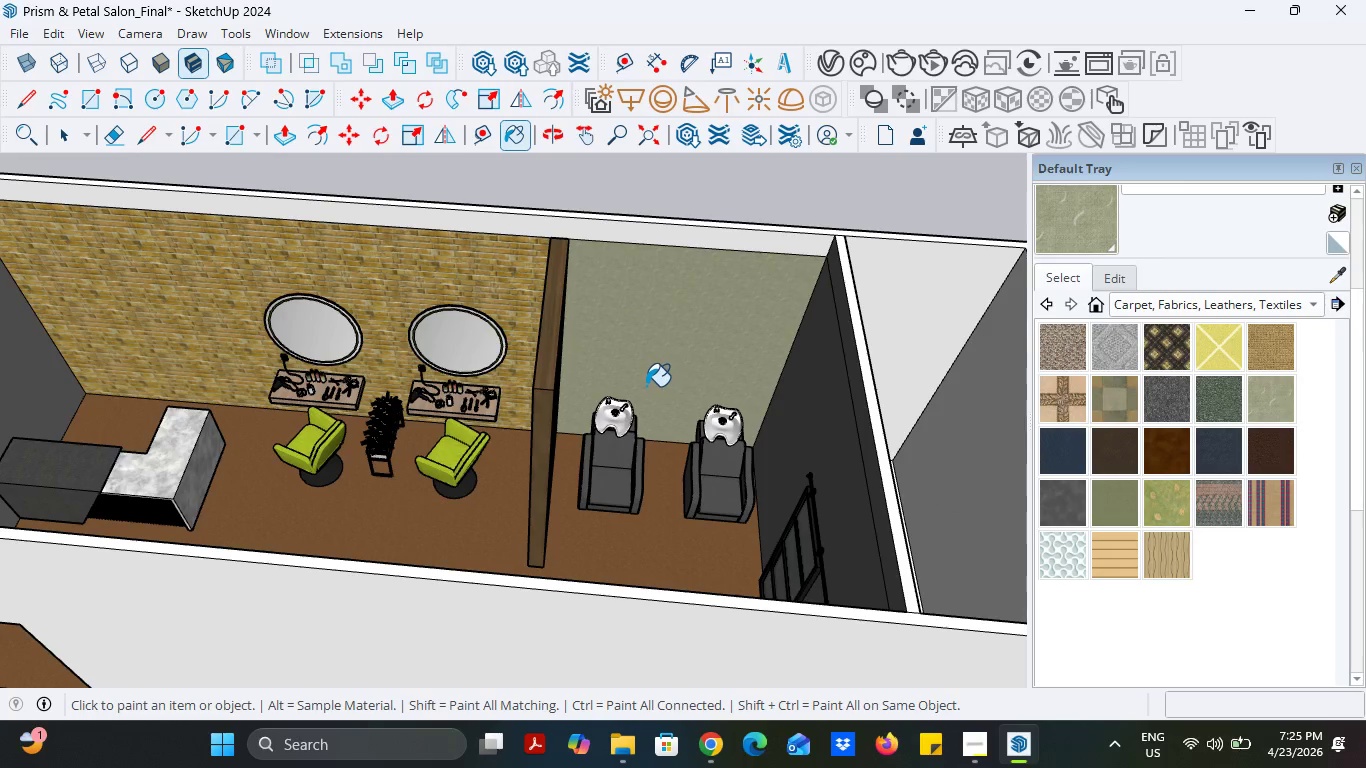 
scroll: coordinate [650, 379], scroll_direction: up, amount: 6.0
 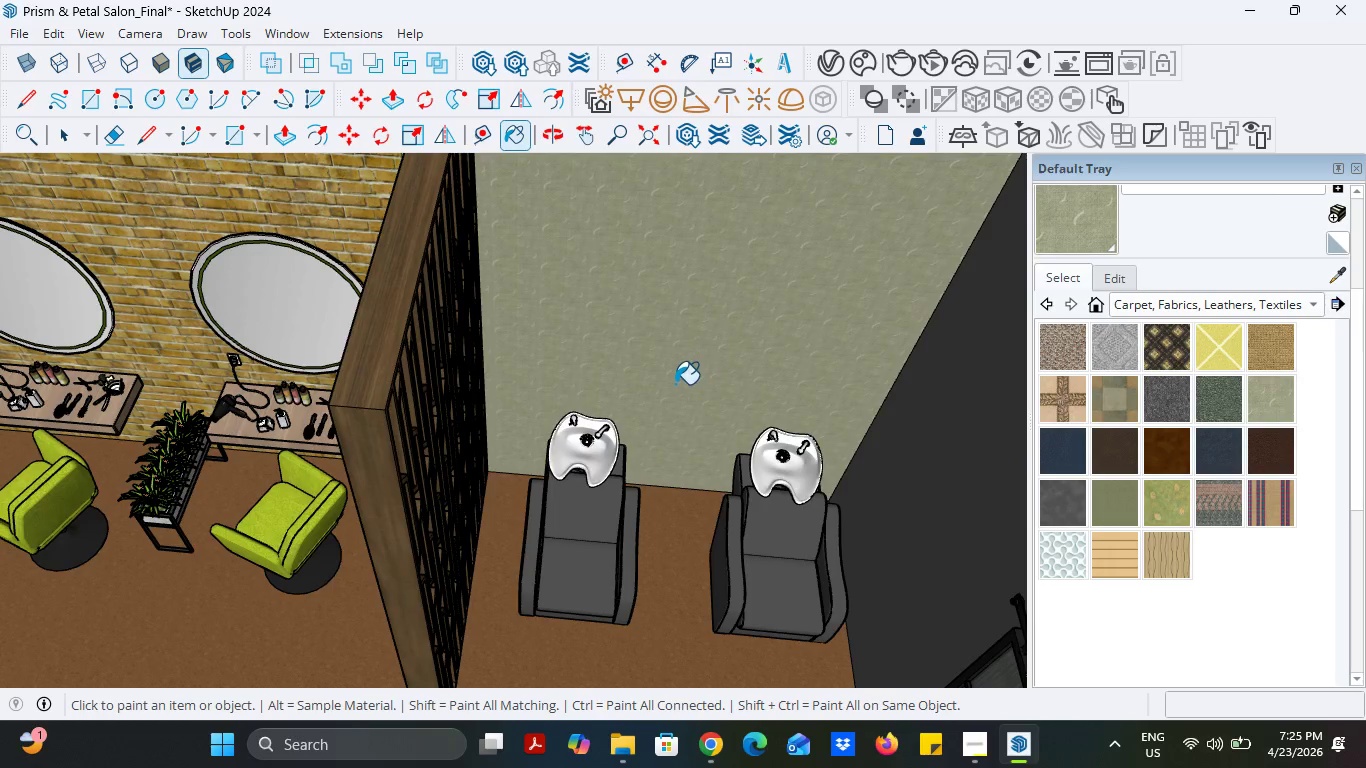 
scroll: coordinate [635, 392], scroll_direction: down, amount: 5.0
 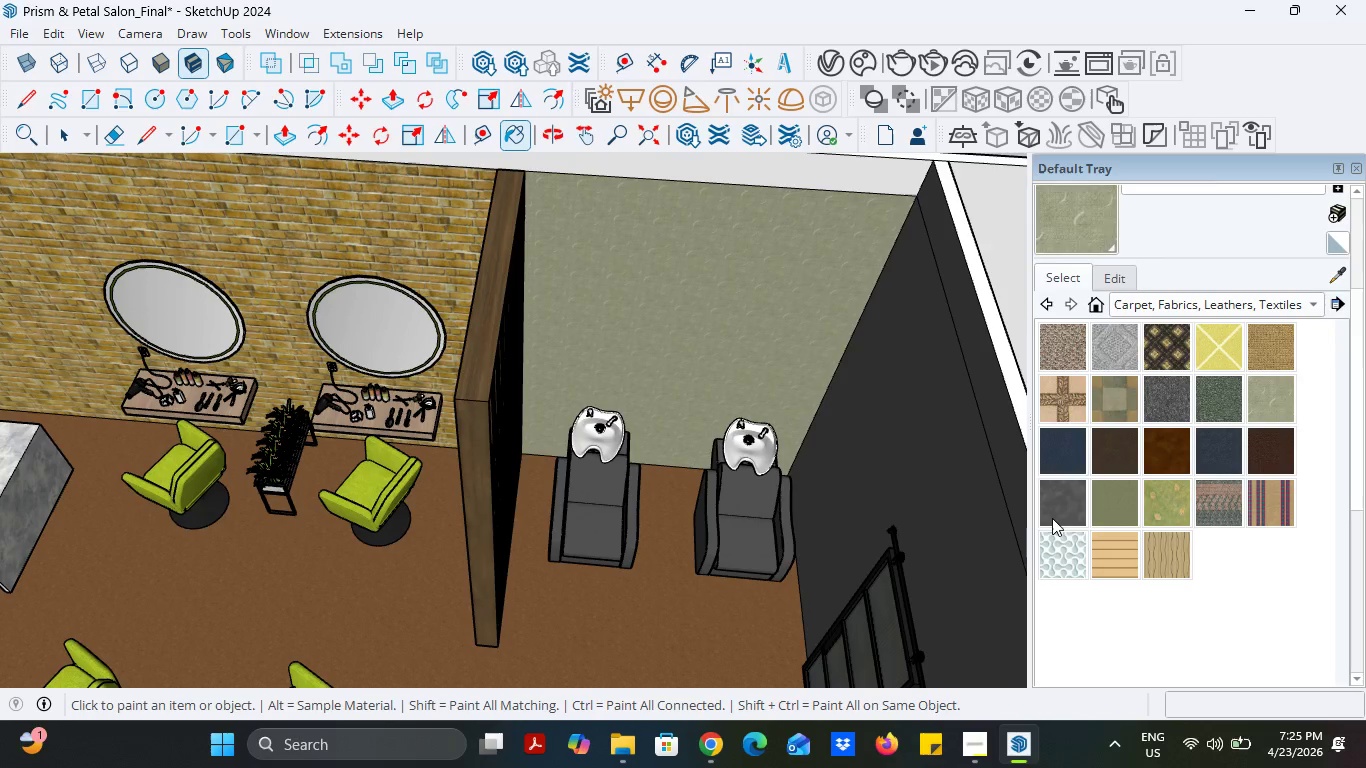 
double_click([570, 328])
 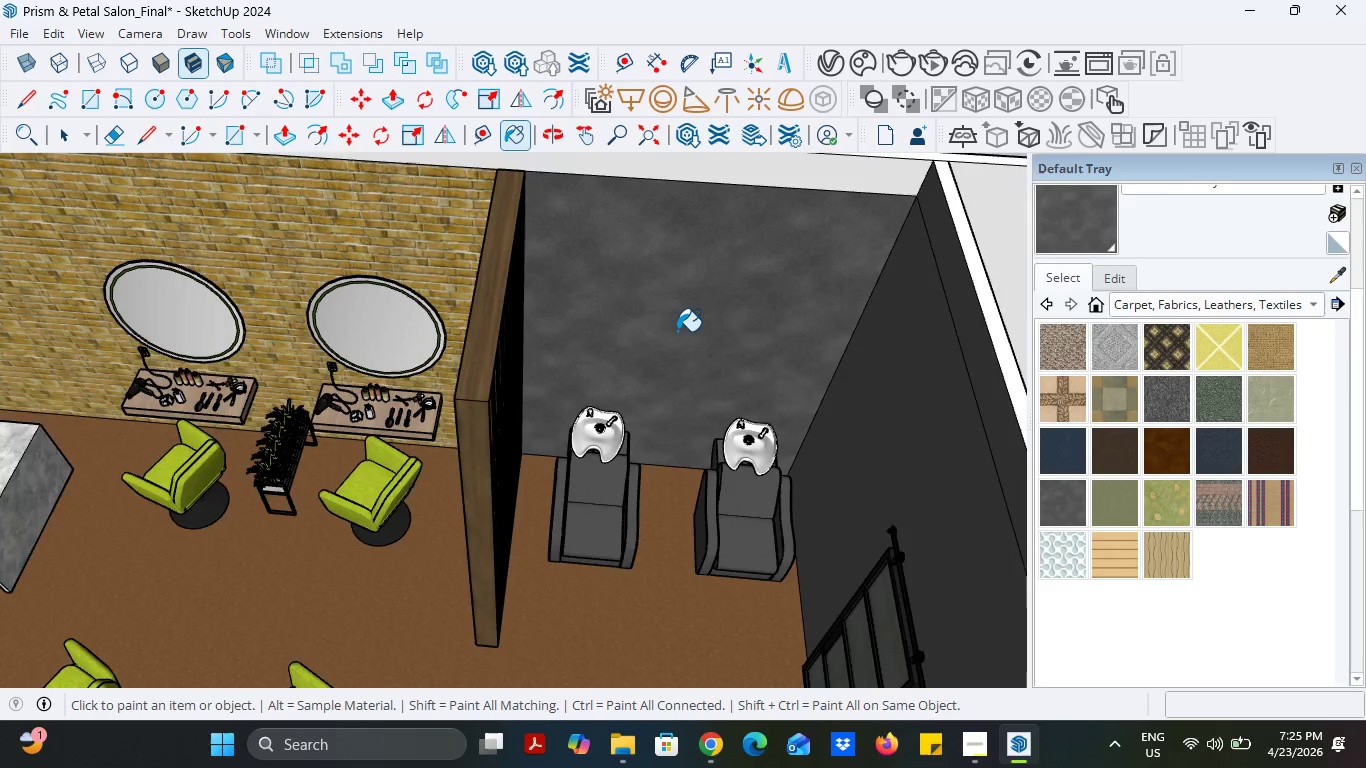 
scroll: coordinate [679, 331], scroll_direction: up, amount: 6.0
 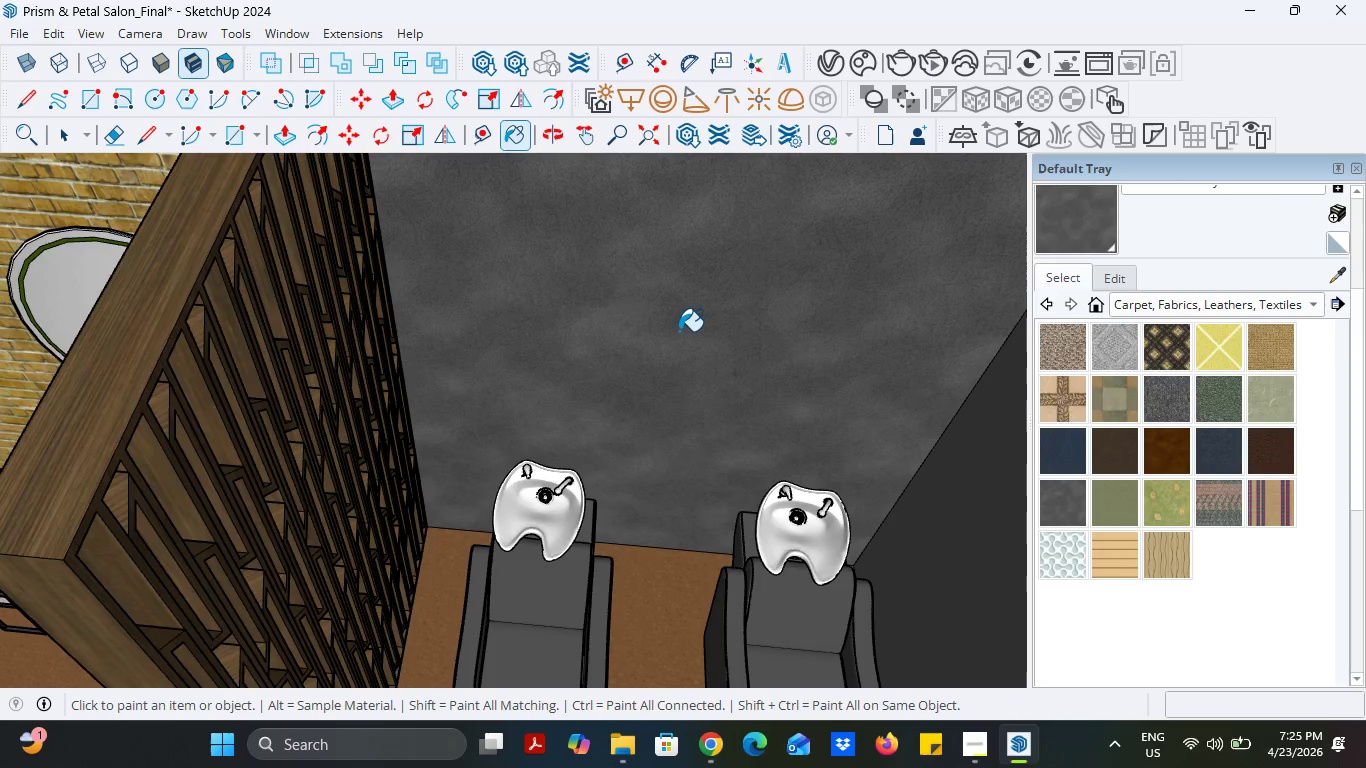 
scroll: coordinate [698, 361], scroll_direction: down, amount: 8.0
 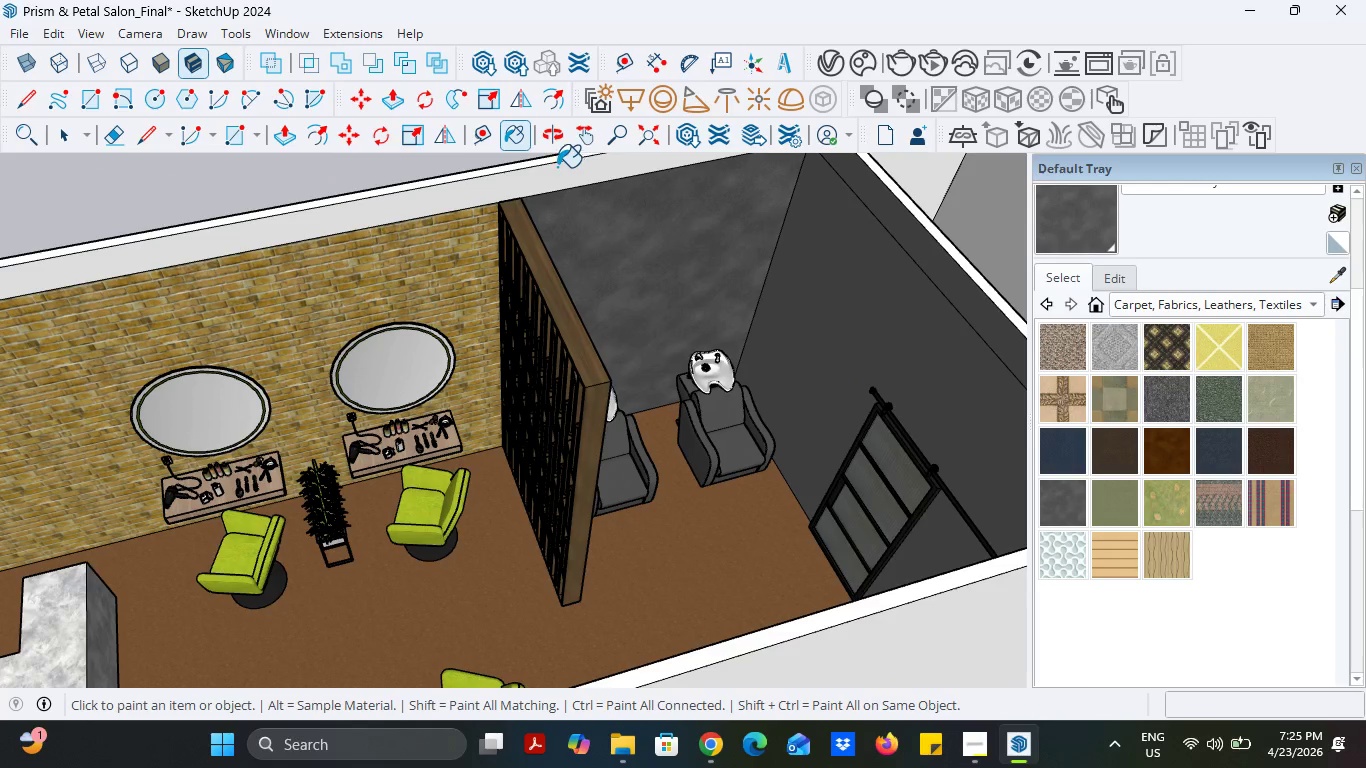 
left_click([475, 134])
 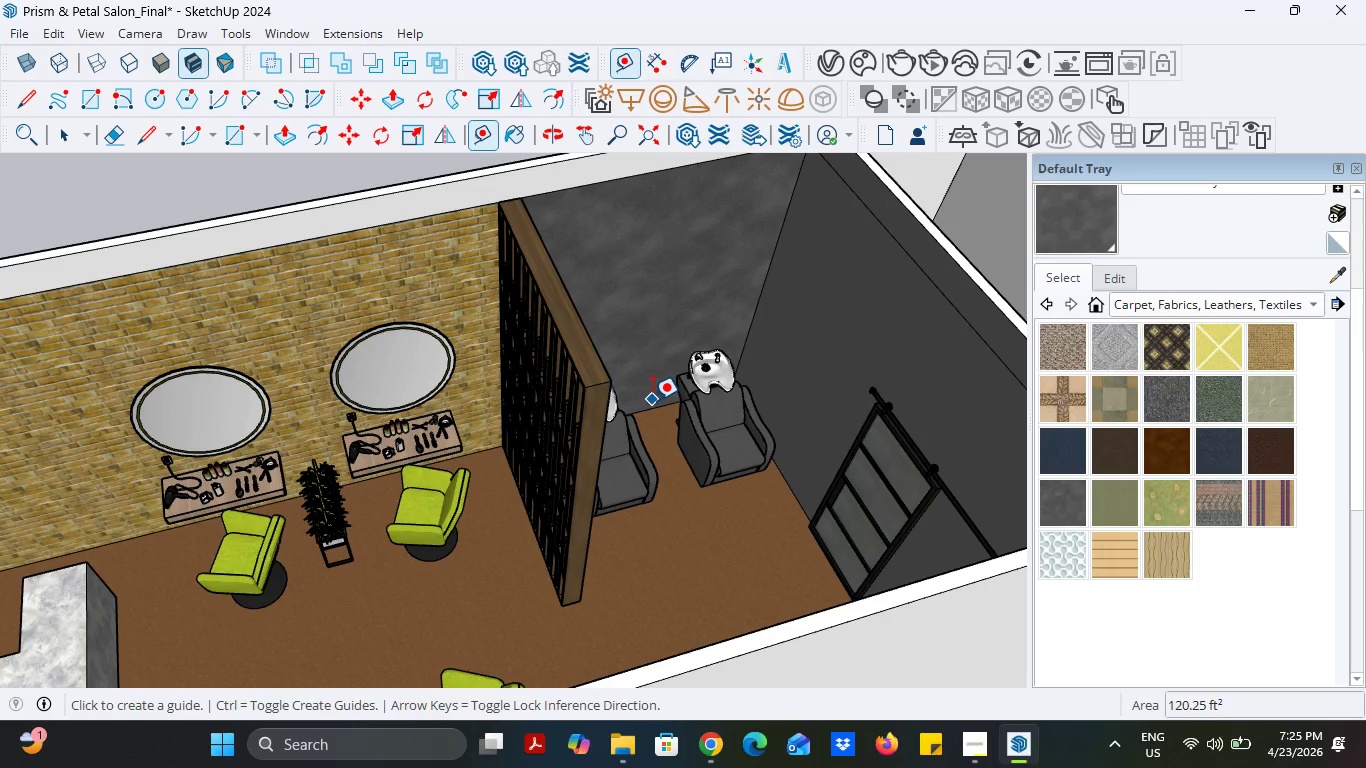 
left_click([649, 408])
 